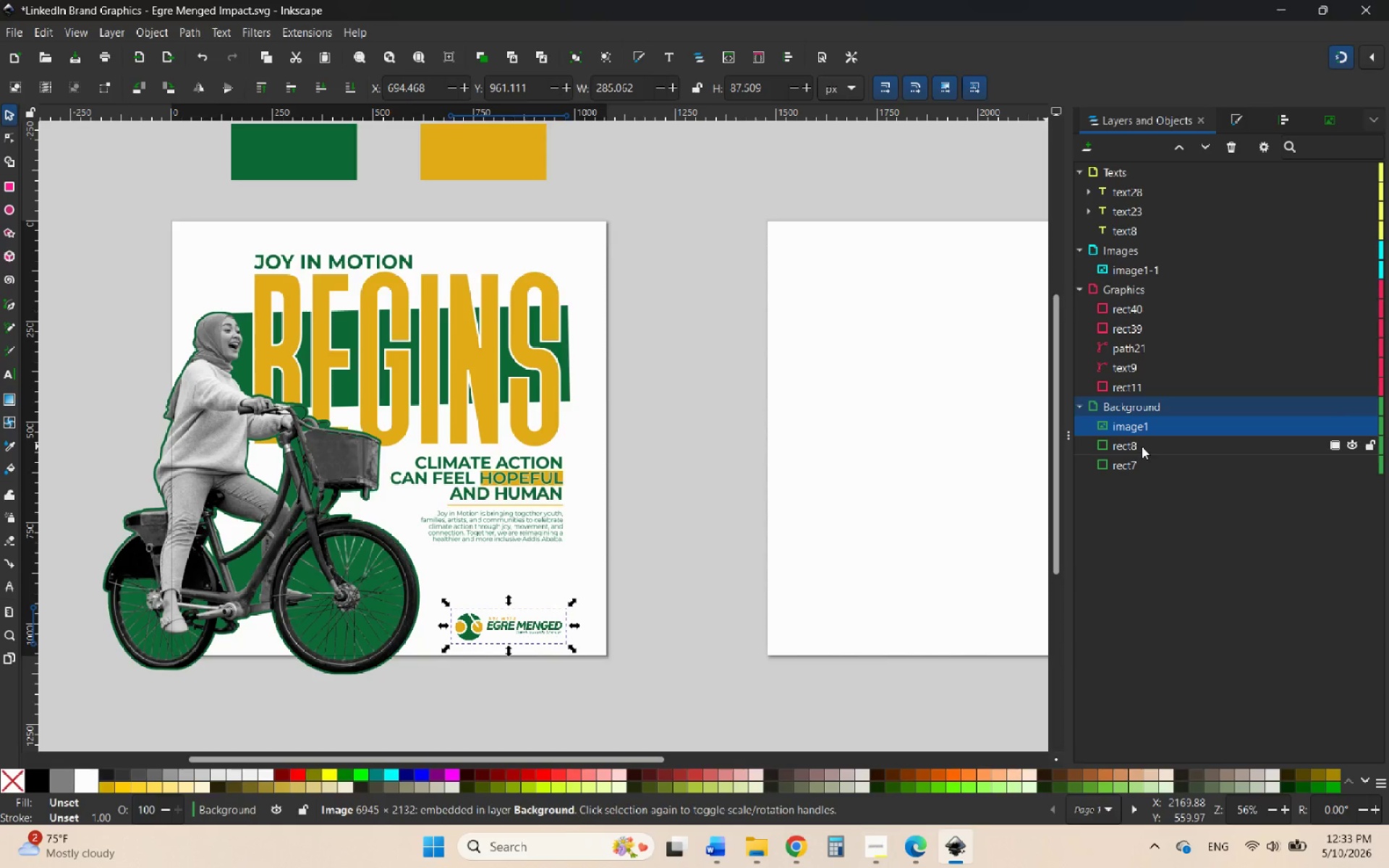 
left_click([1142, 446])
 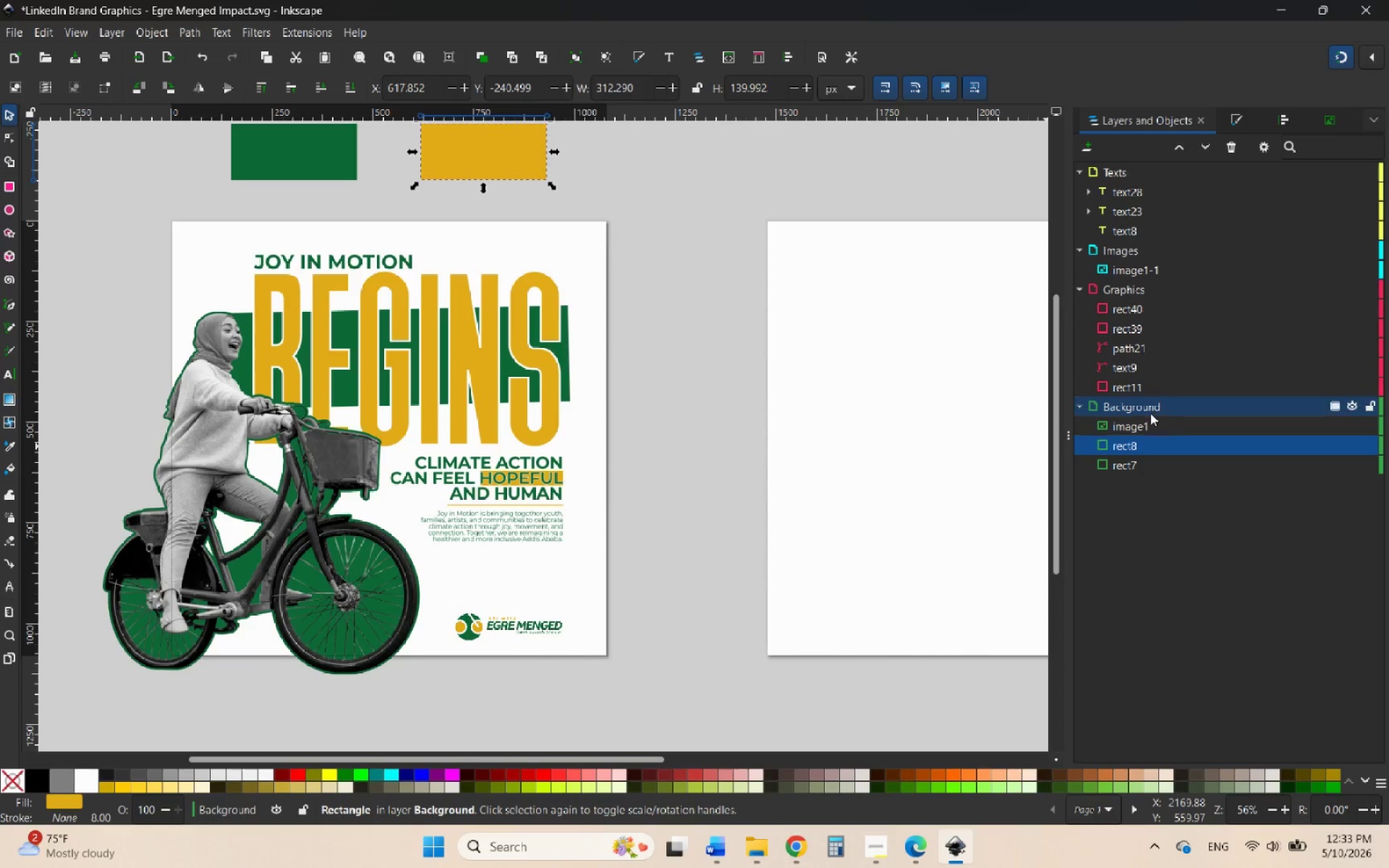 
left_click([1152, 421])
 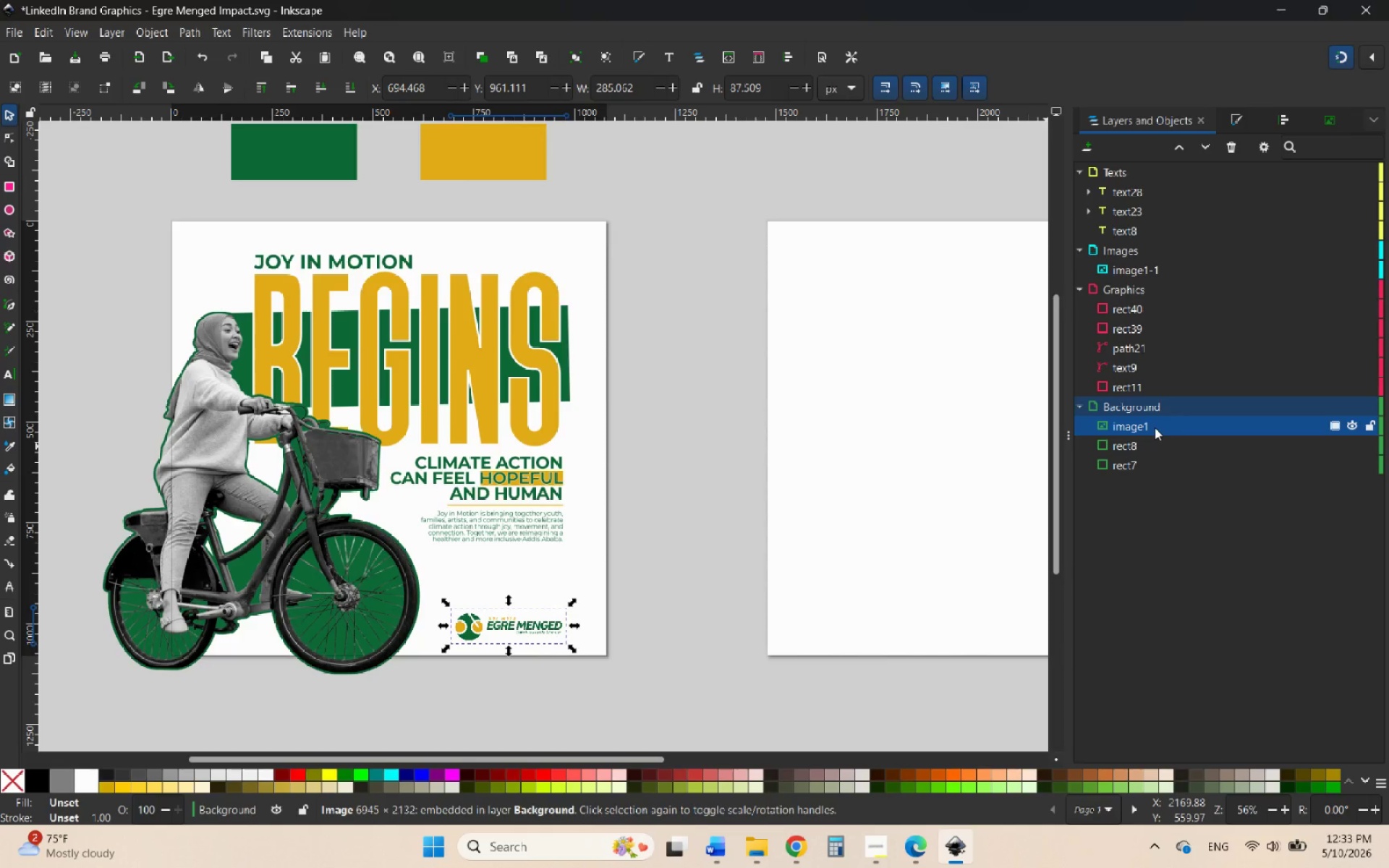 
left_click_drag(start_coordinate=[1155, 427], to_coordinate=[1171, 263])
 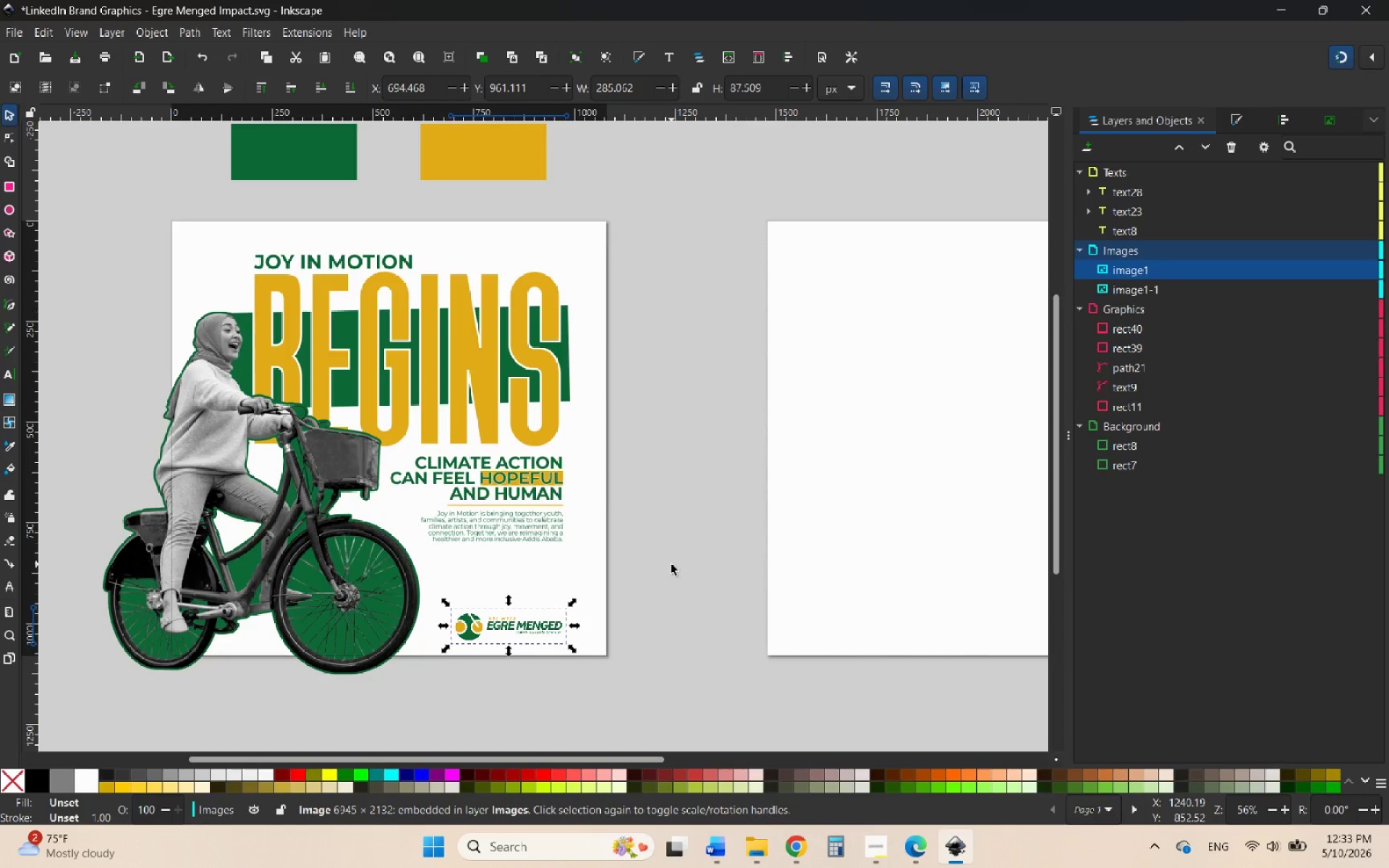 
left_click([671, 564])
 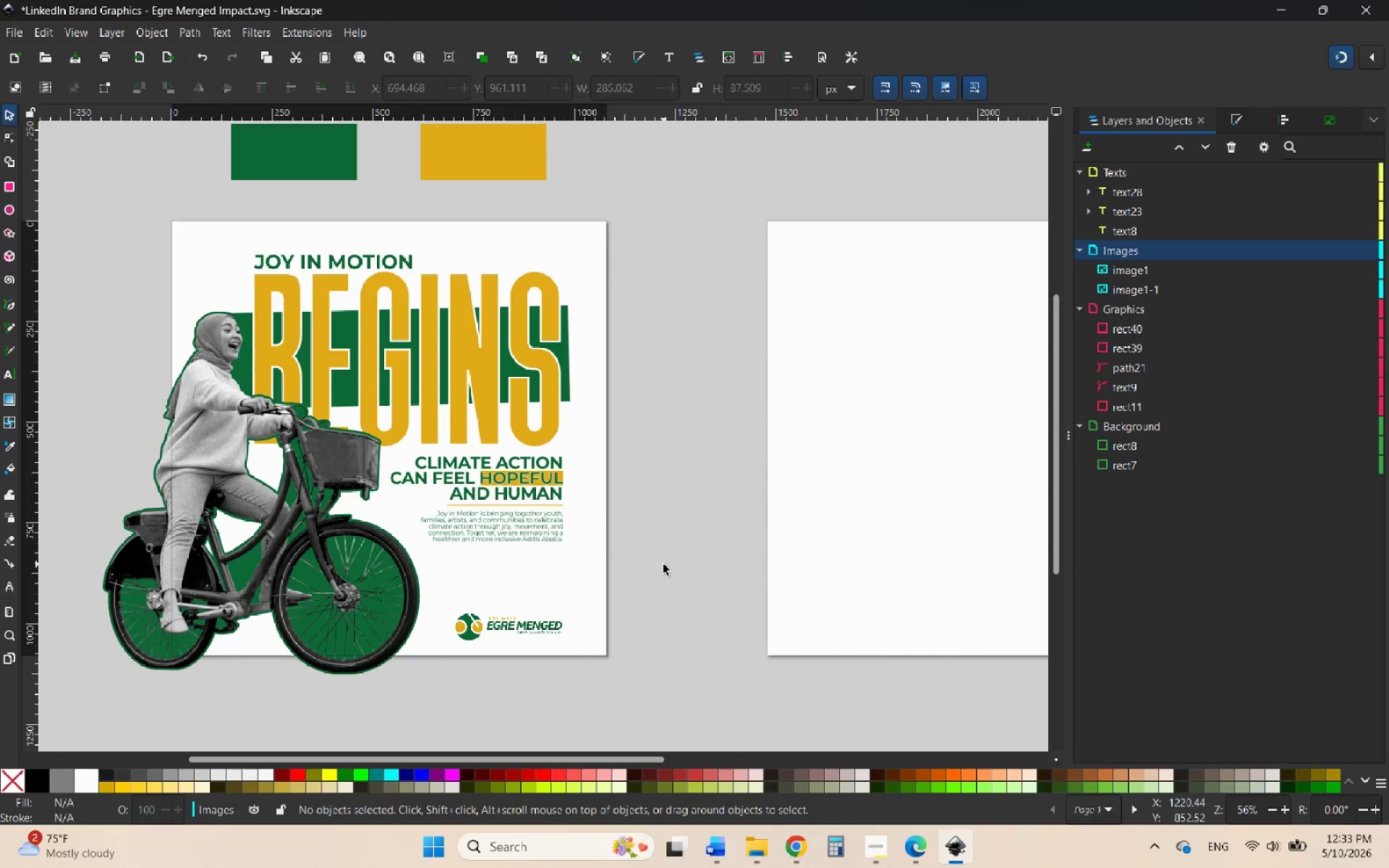 
left_click([468, 461])
 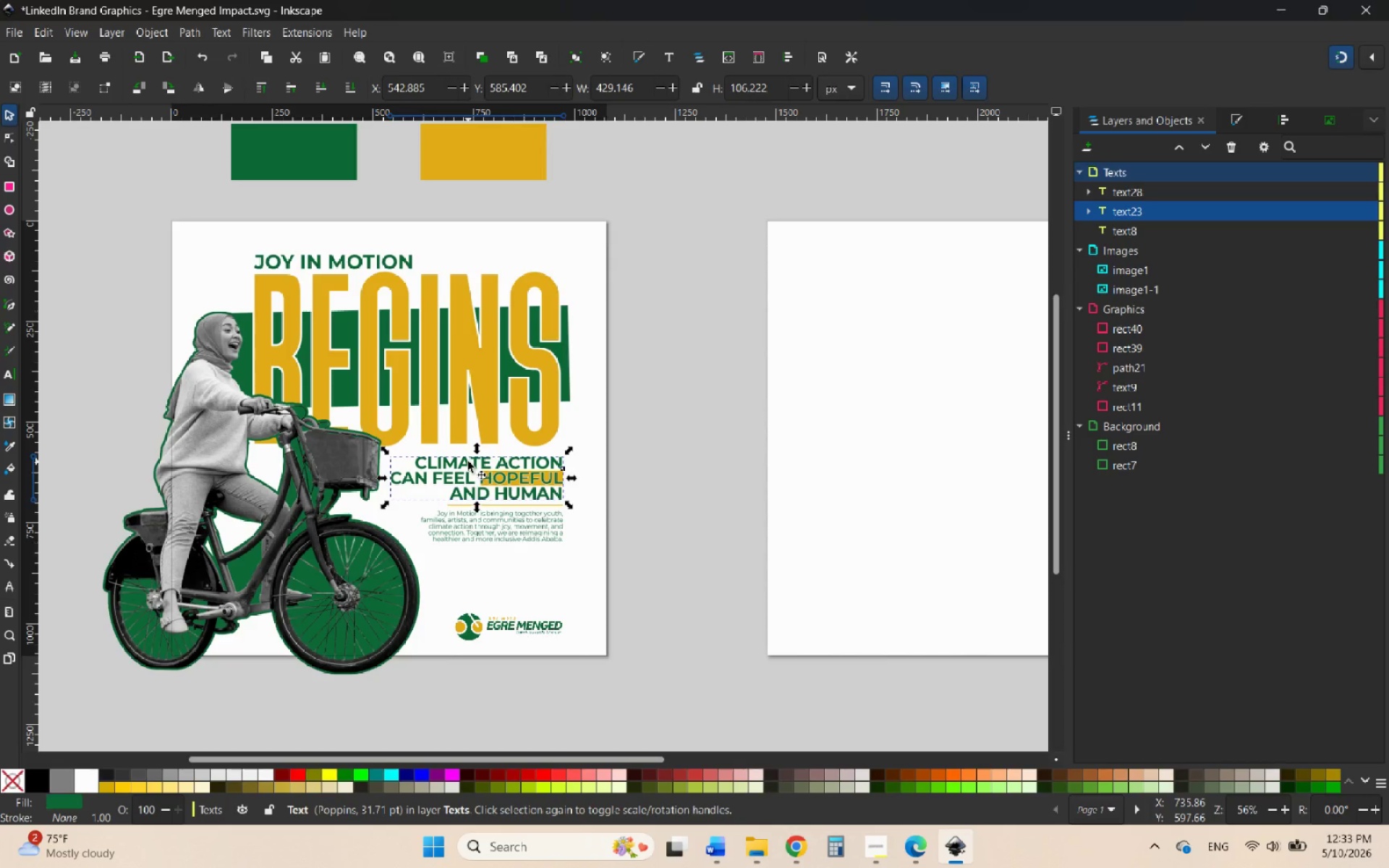 
left_click([468, 461])
 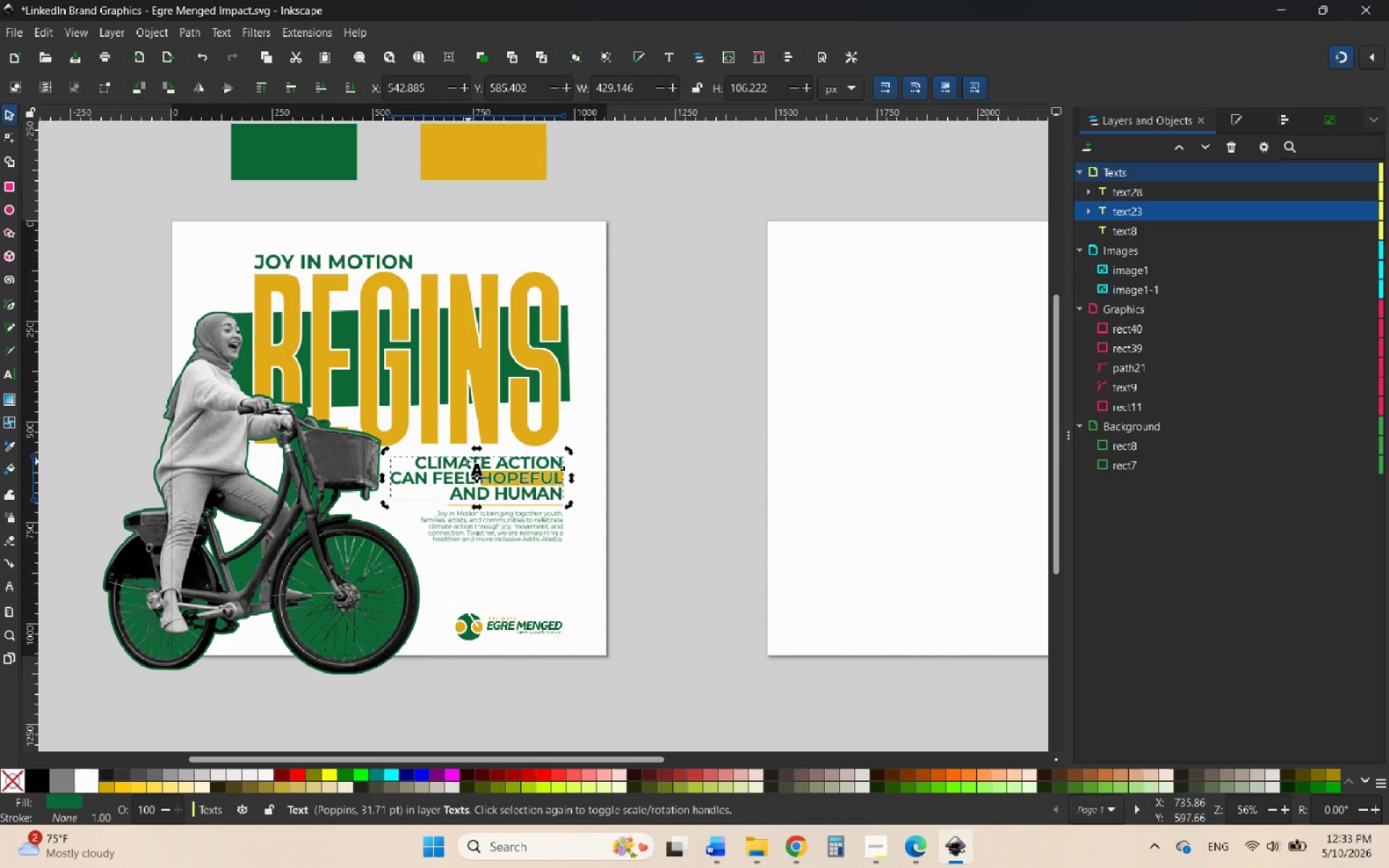 
double_click([468, 461])
 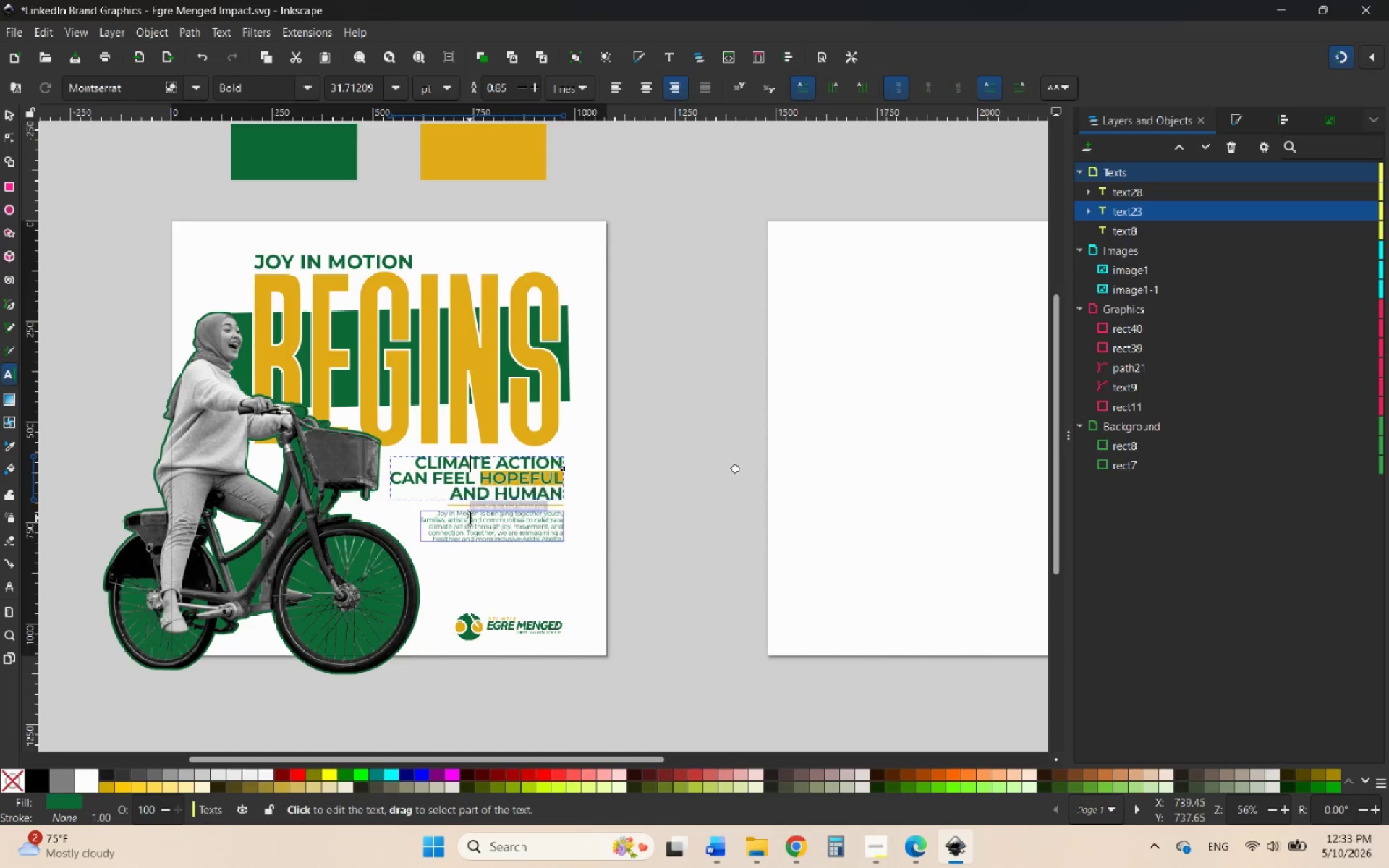 
left_click([470, 518])
 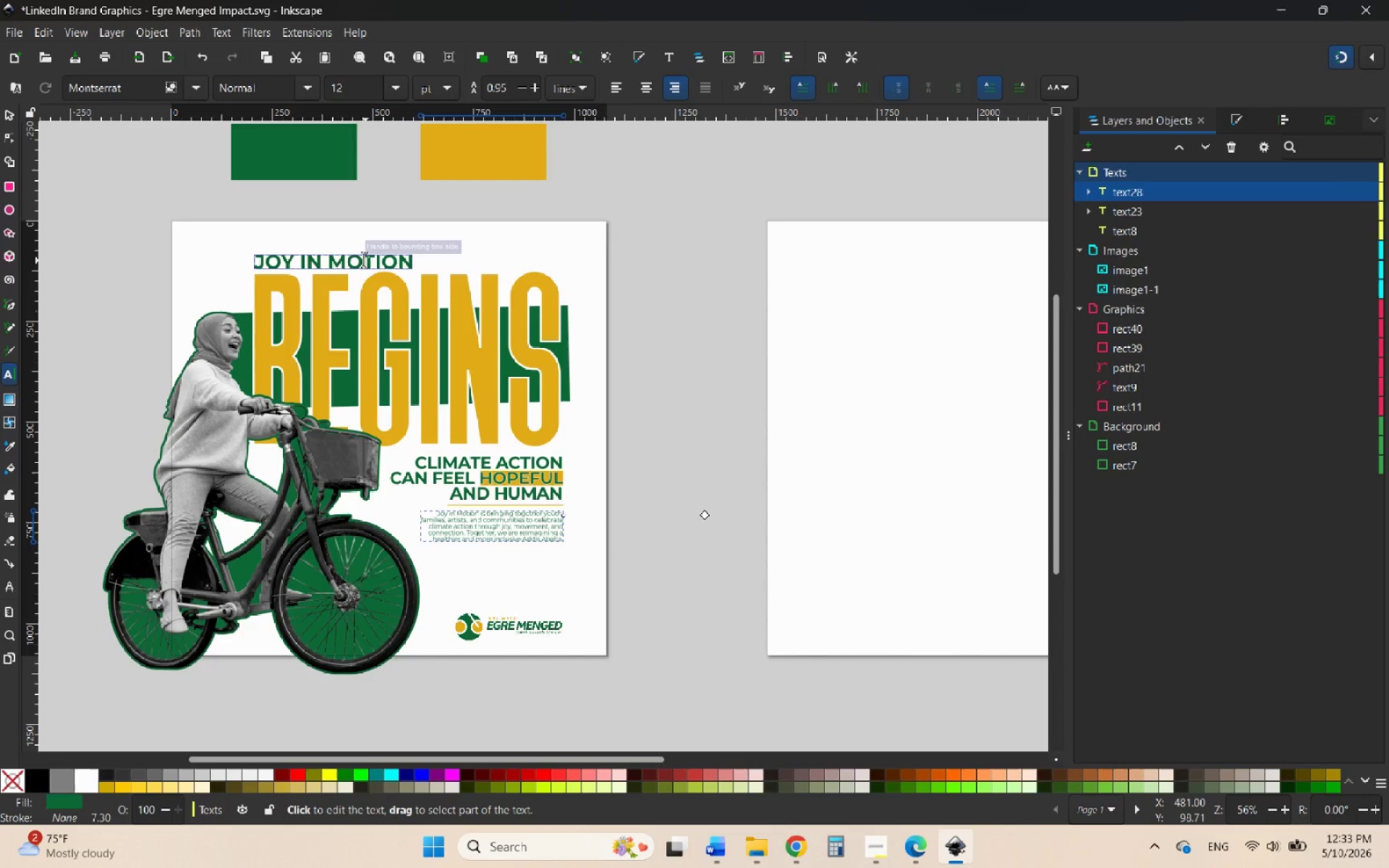 
left_click([356, 259])
 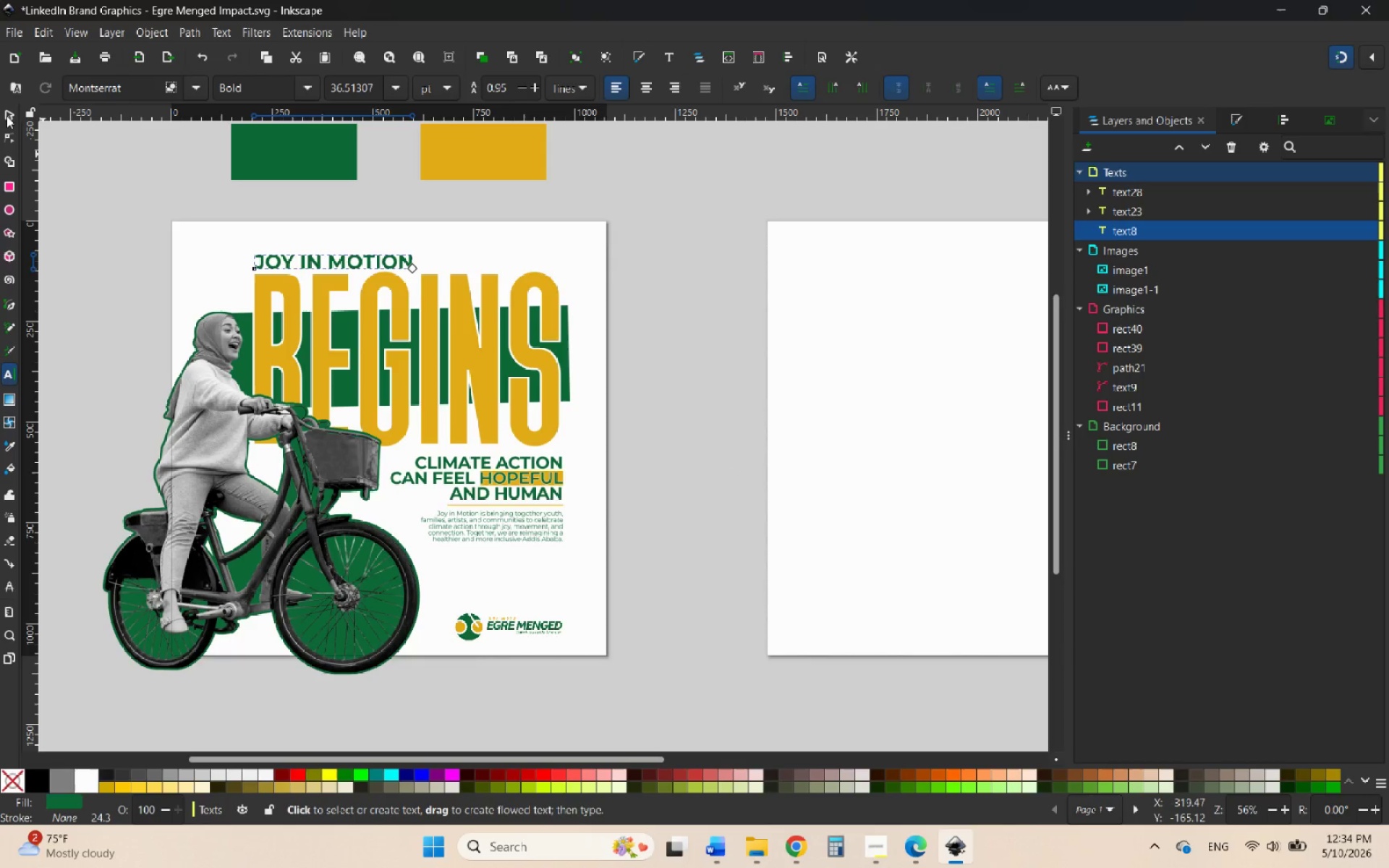 
left_click([8, 115])
 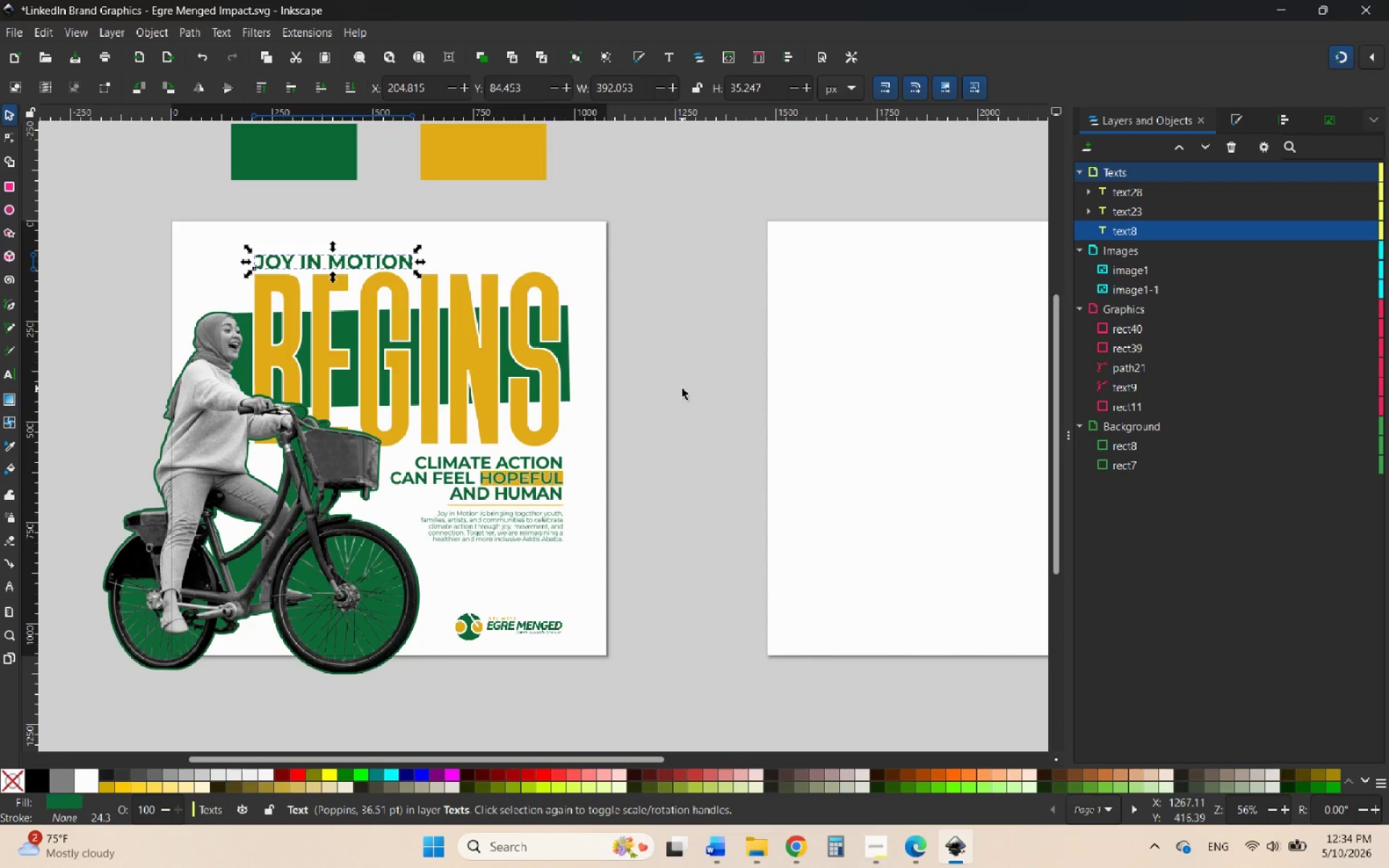 
left_click([691, 394])
 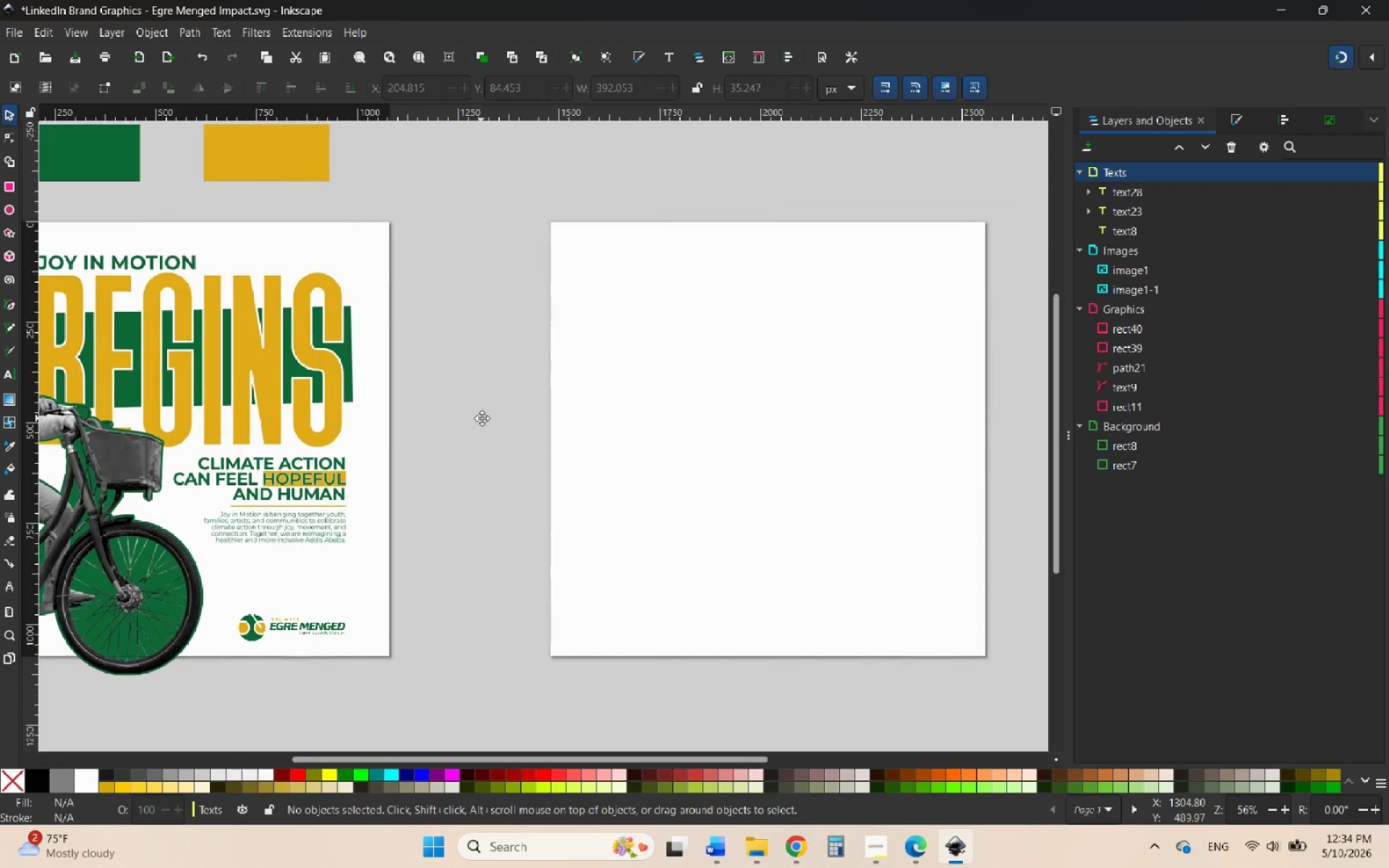 
hold_key(key=ShiftLeft, duration=1.22)
scroll: coordinate [481, 453], scroll_direction: none, amount: 0.0
 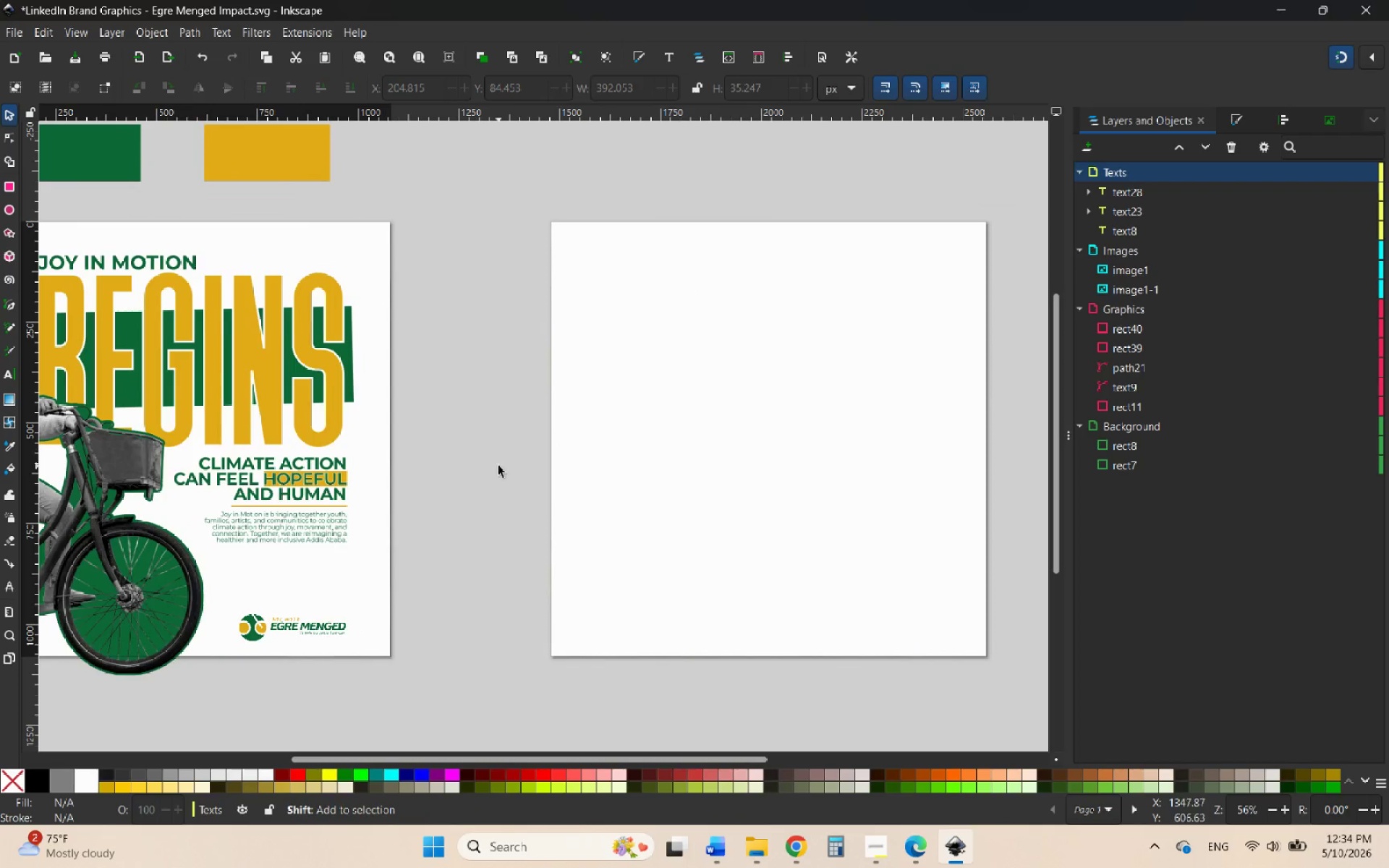 
scroll: coordinate [498, 466], scroll_direction: down, amount: 1.0
 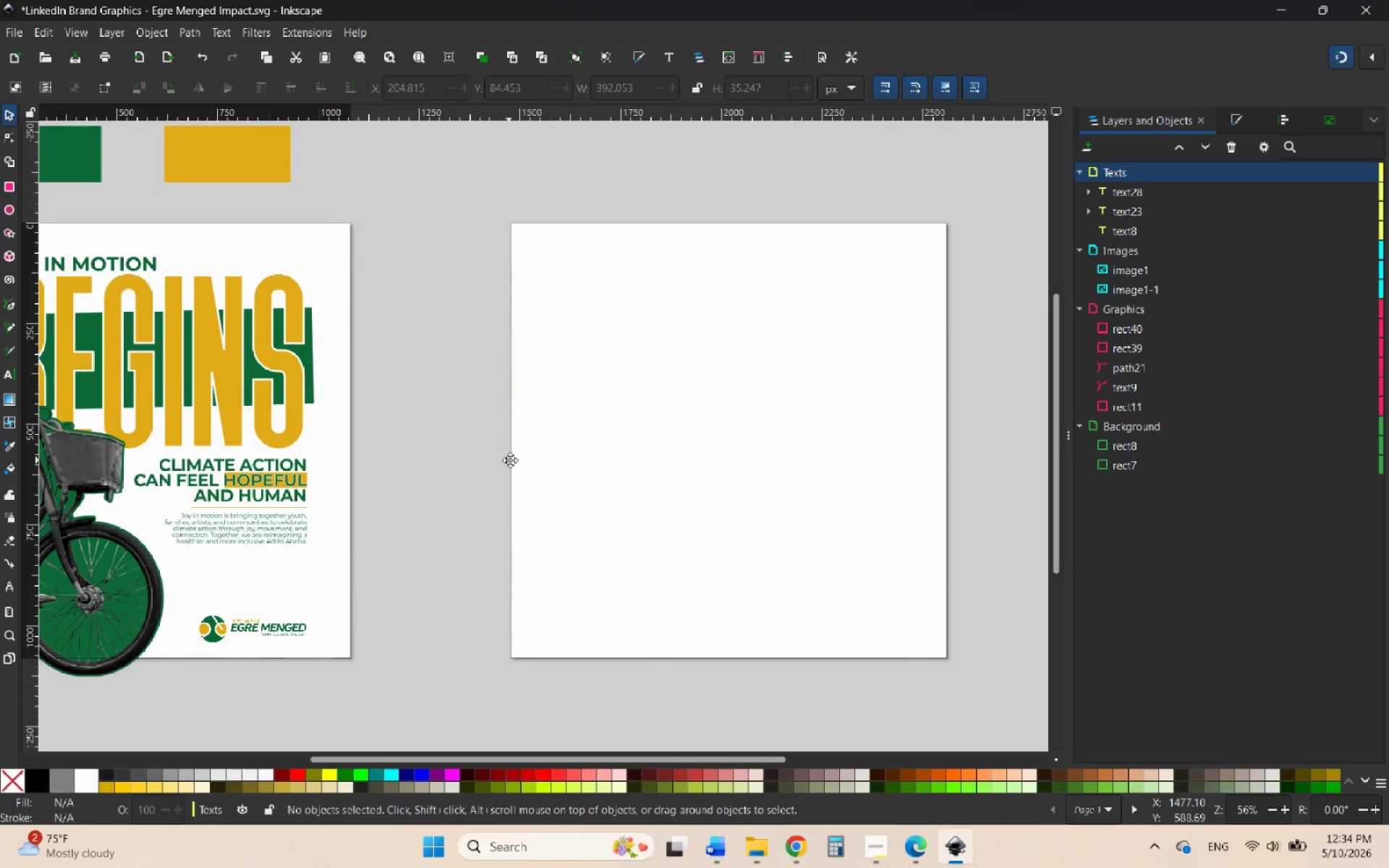 
hold_key(key=ControlLeft, duration=2.25)
scroll: coordinate [516, 444], scroll_direction: down, amount: 4.0
 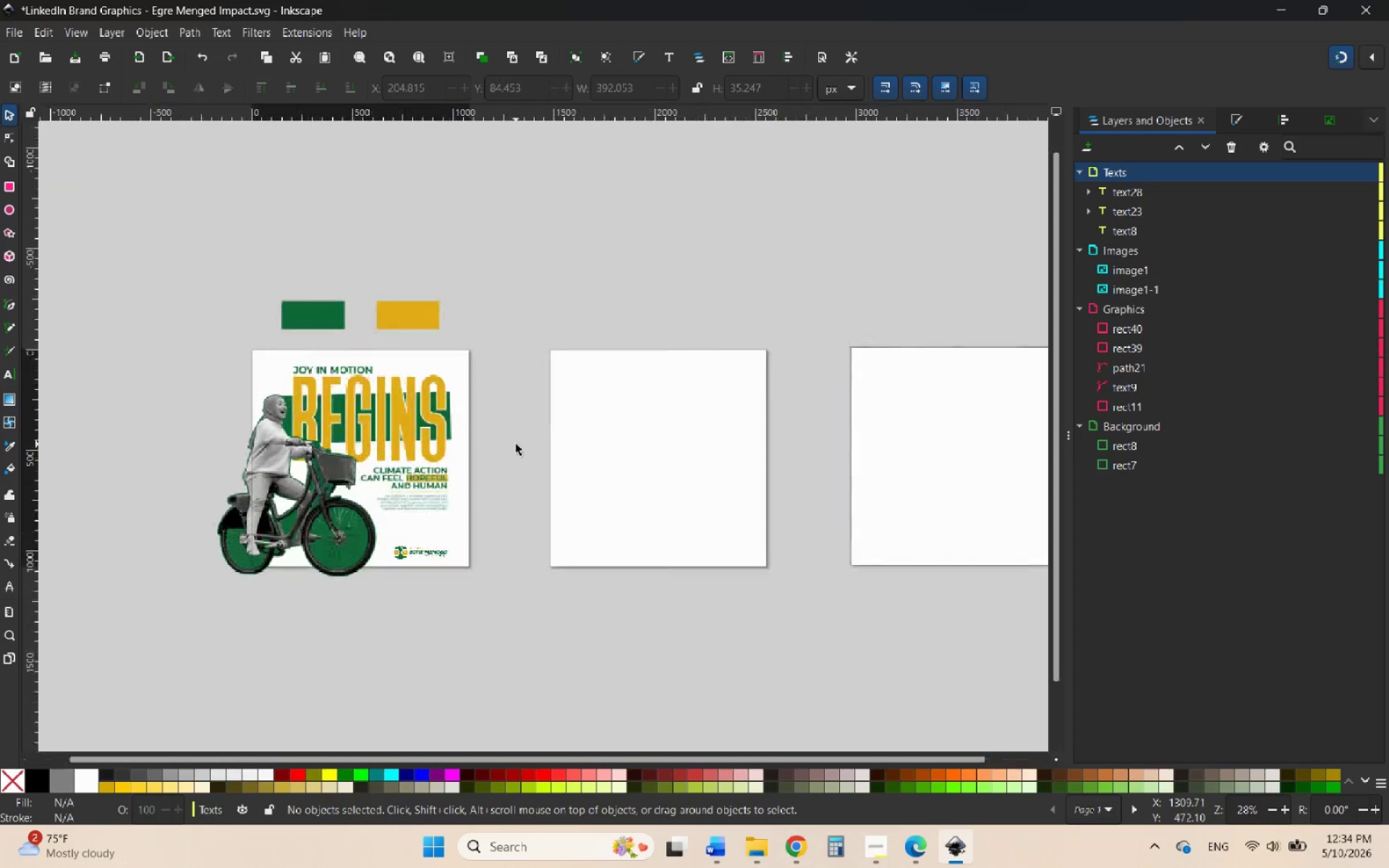 
scroll: coordinate [516, 444], scroll_direction: up, amount: 2.0
 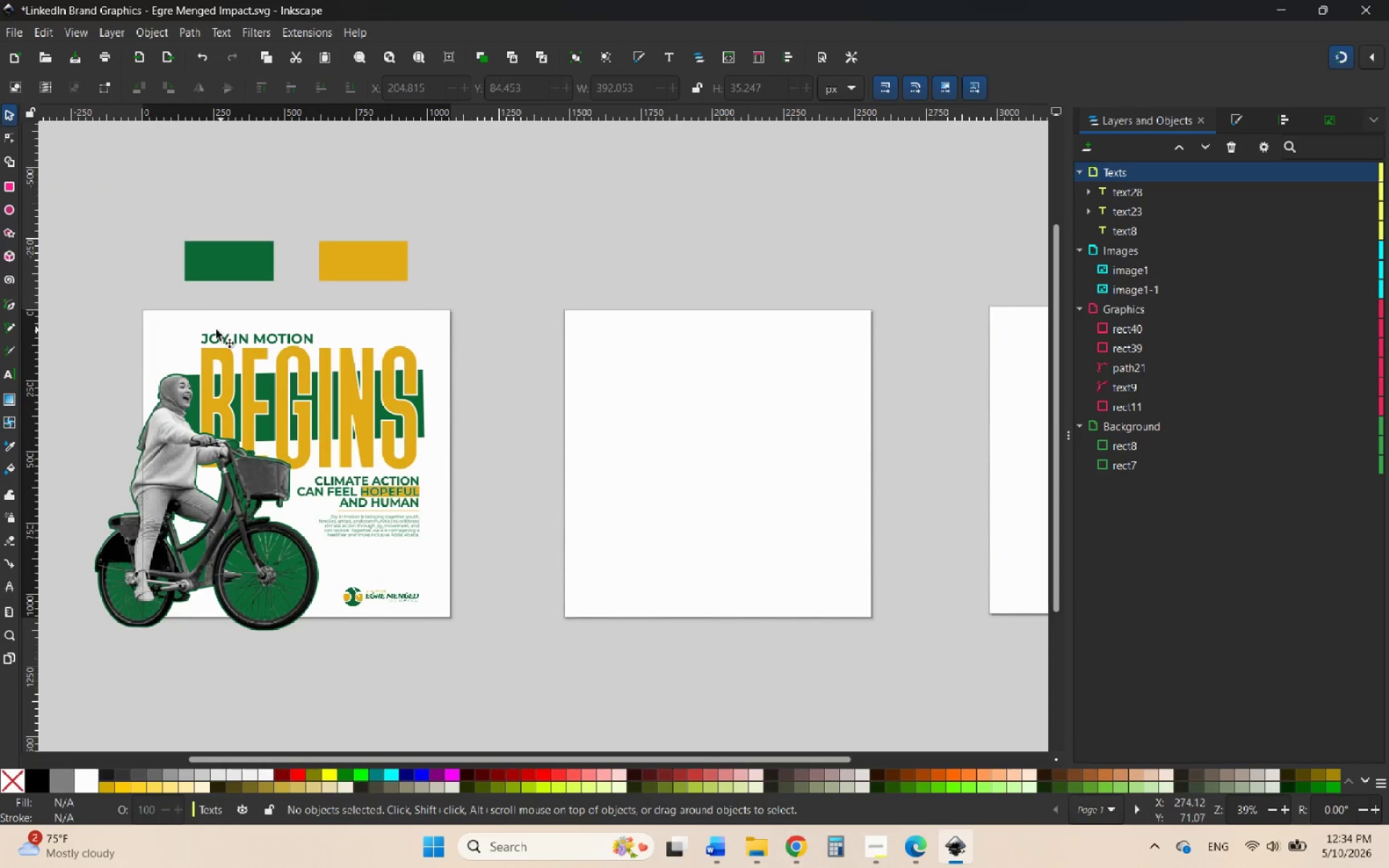 
left_click([211, 332])
 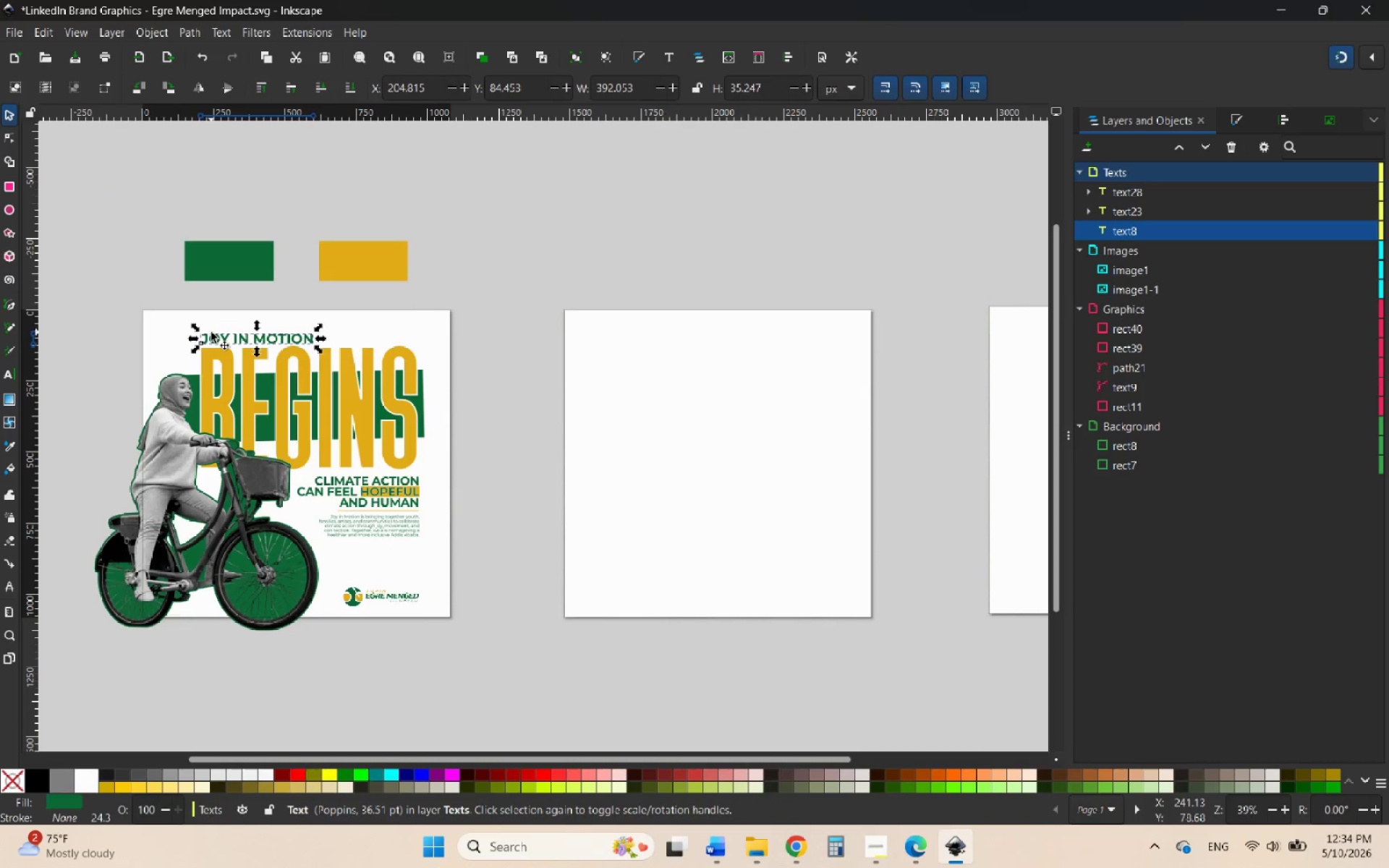 
right_click([211, 332])
 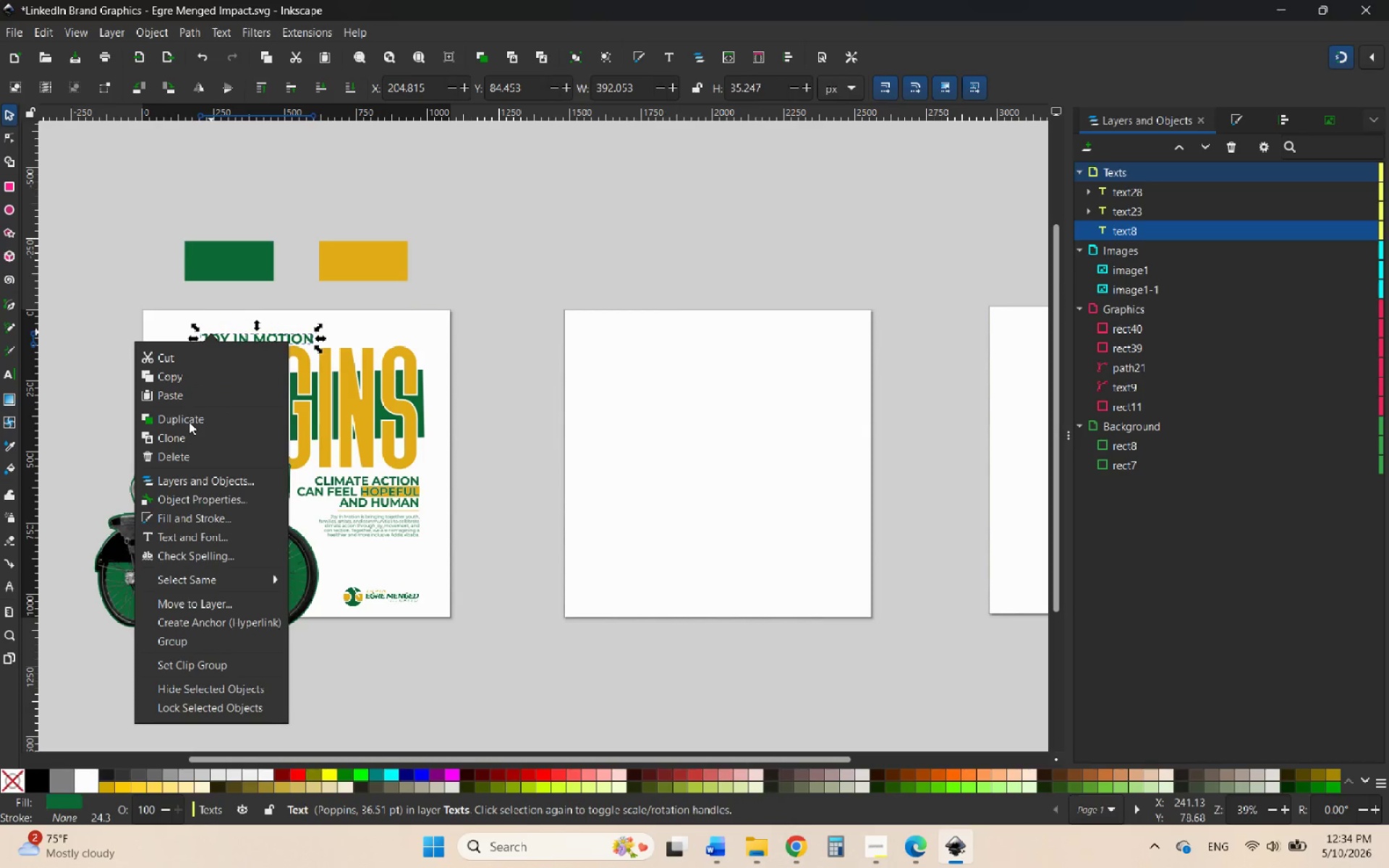 
left_click([195, 418])
 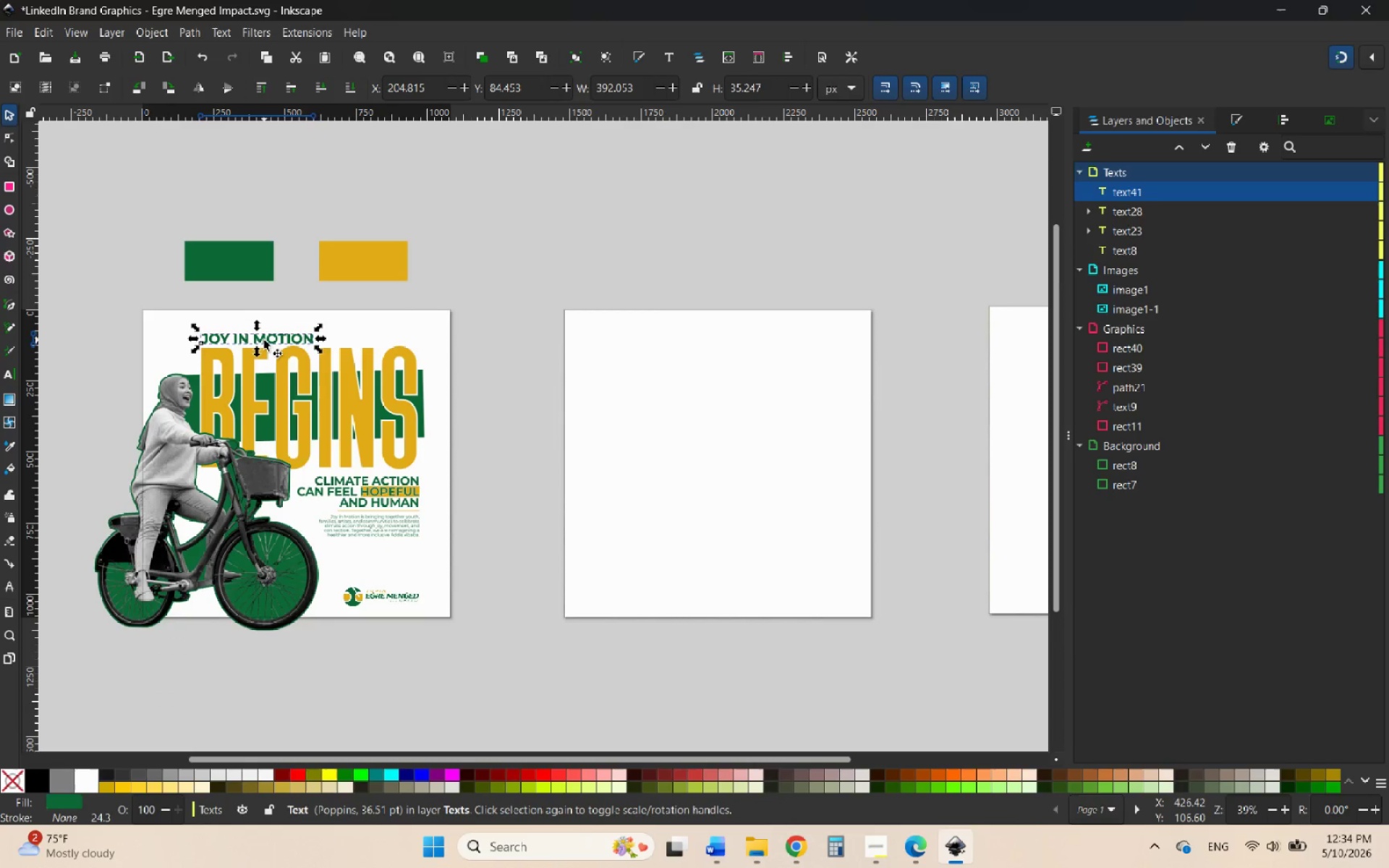 
left_click_drag(start_coordinate=[264, 340], to_coordinate=[723, 346])
 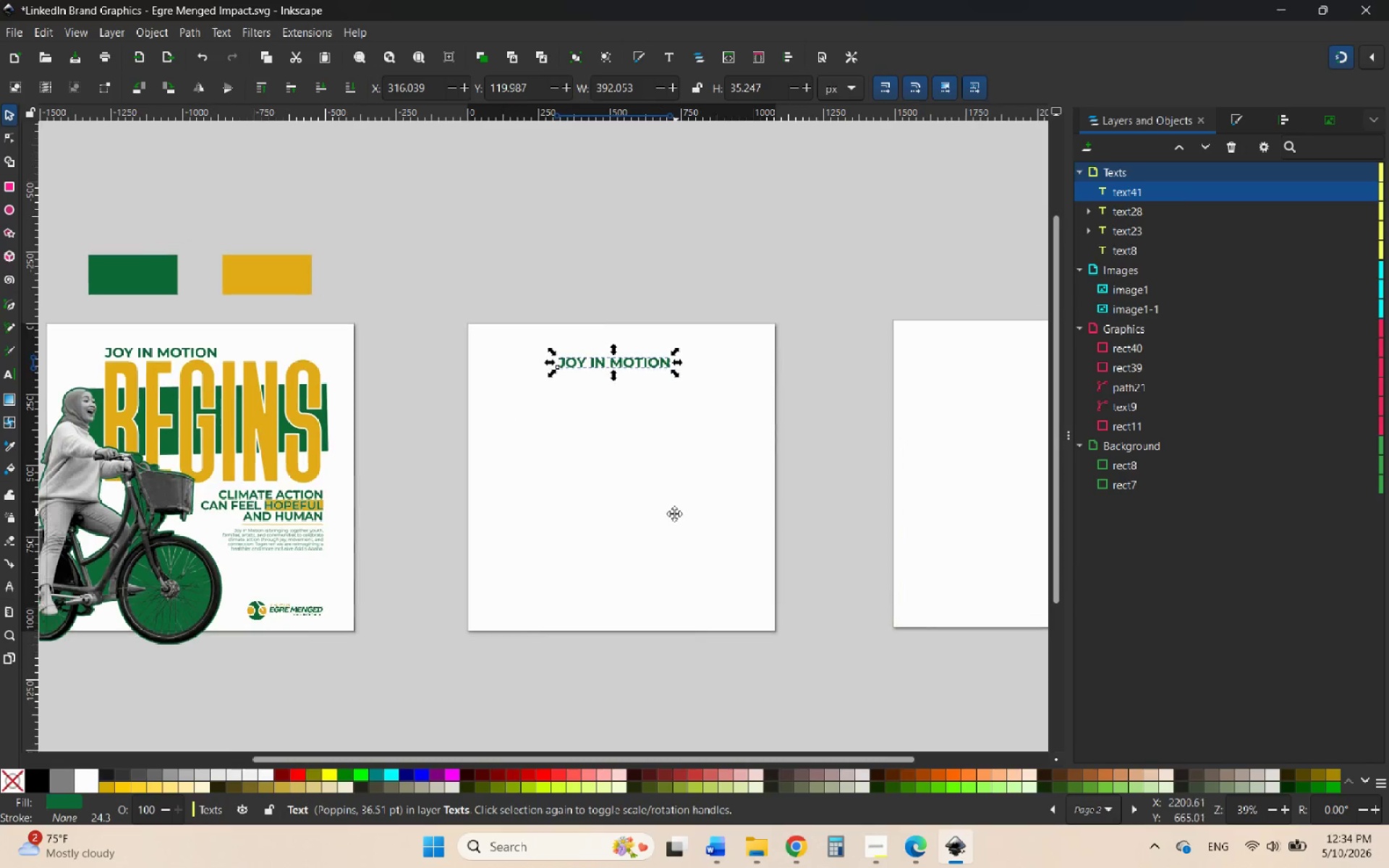 
scroll: coordinate [679, 514], scroll_direction: down, amount: 1.0
 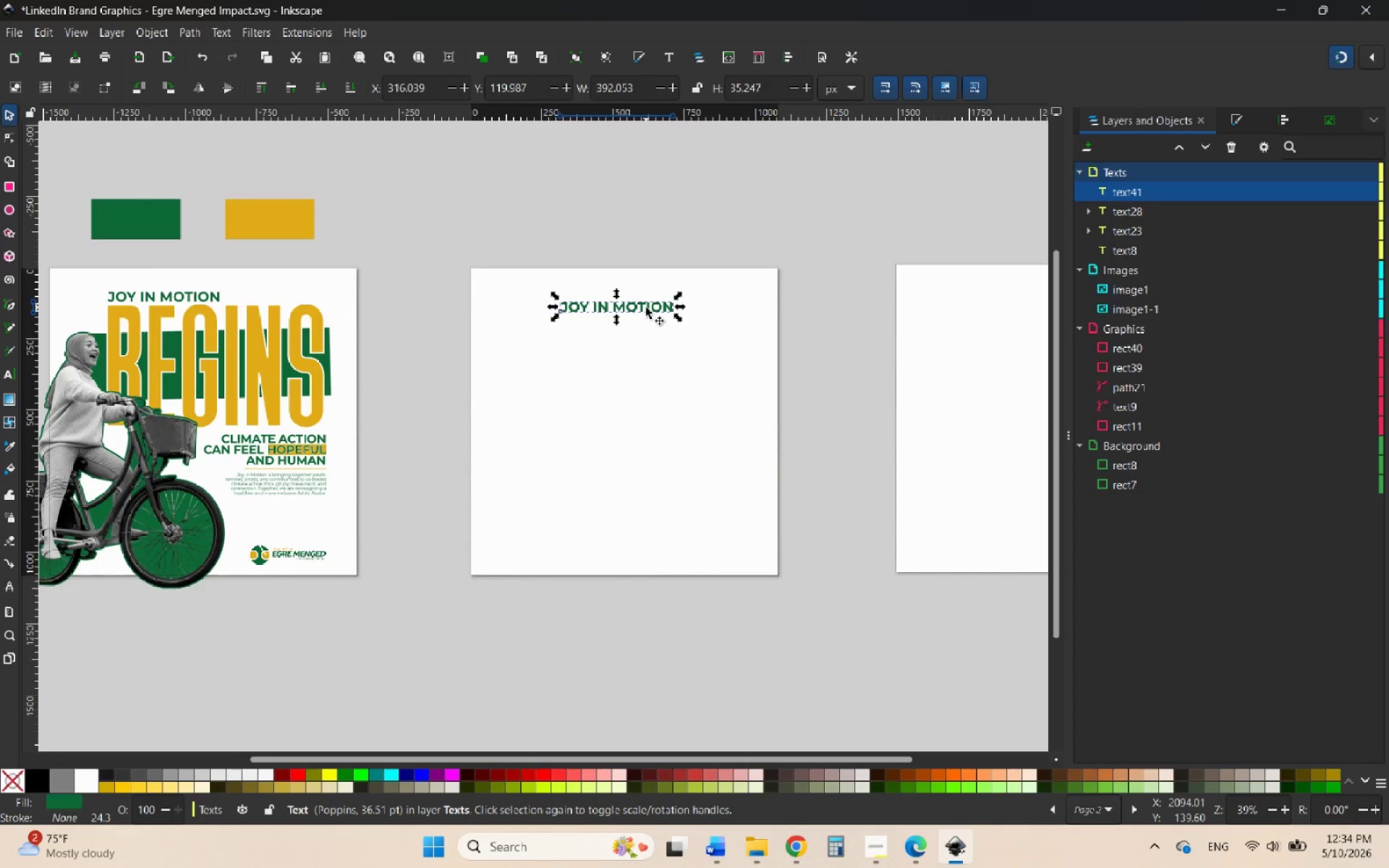 
double_click([646, 307])
 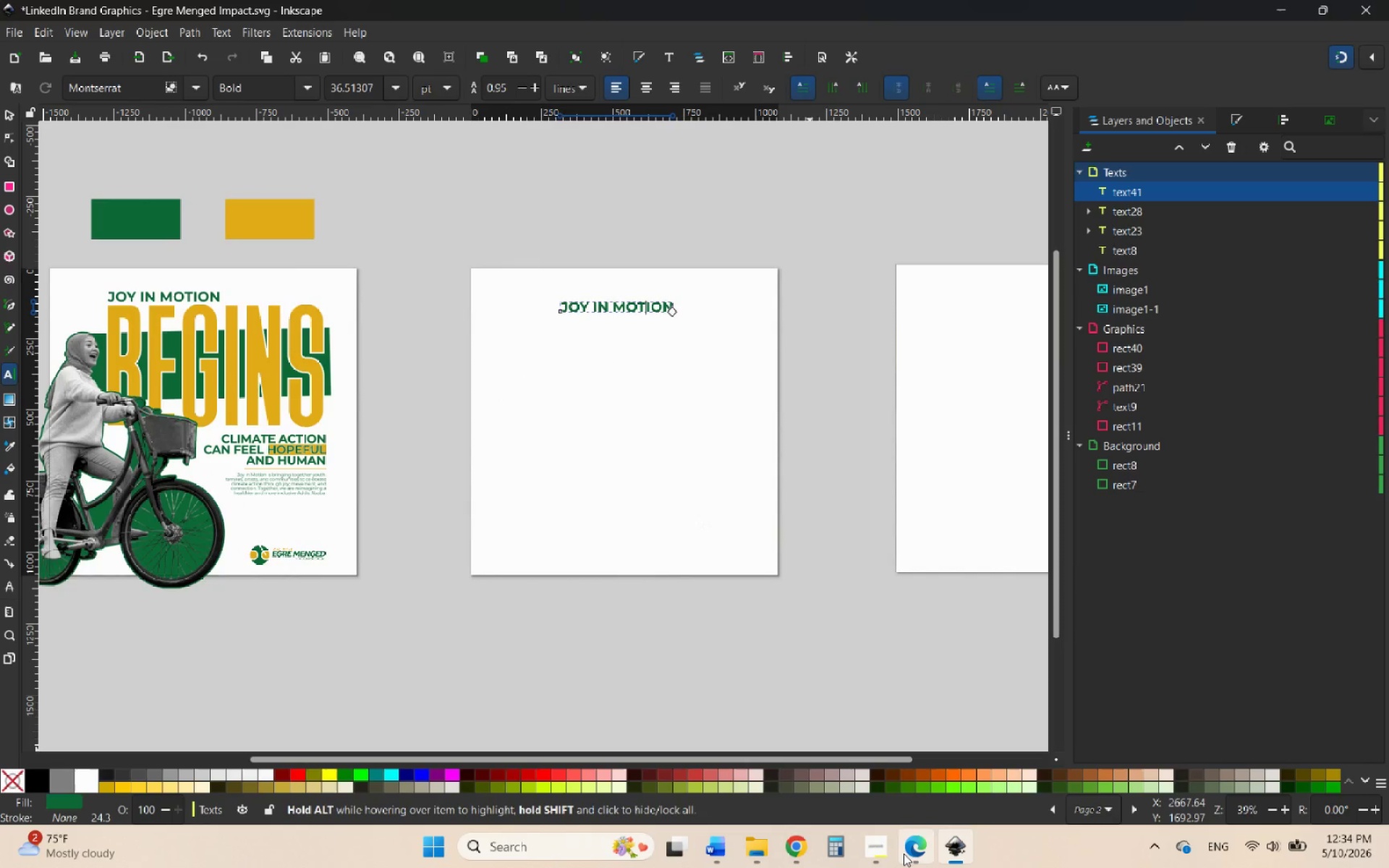 
left_click([912, 858])
 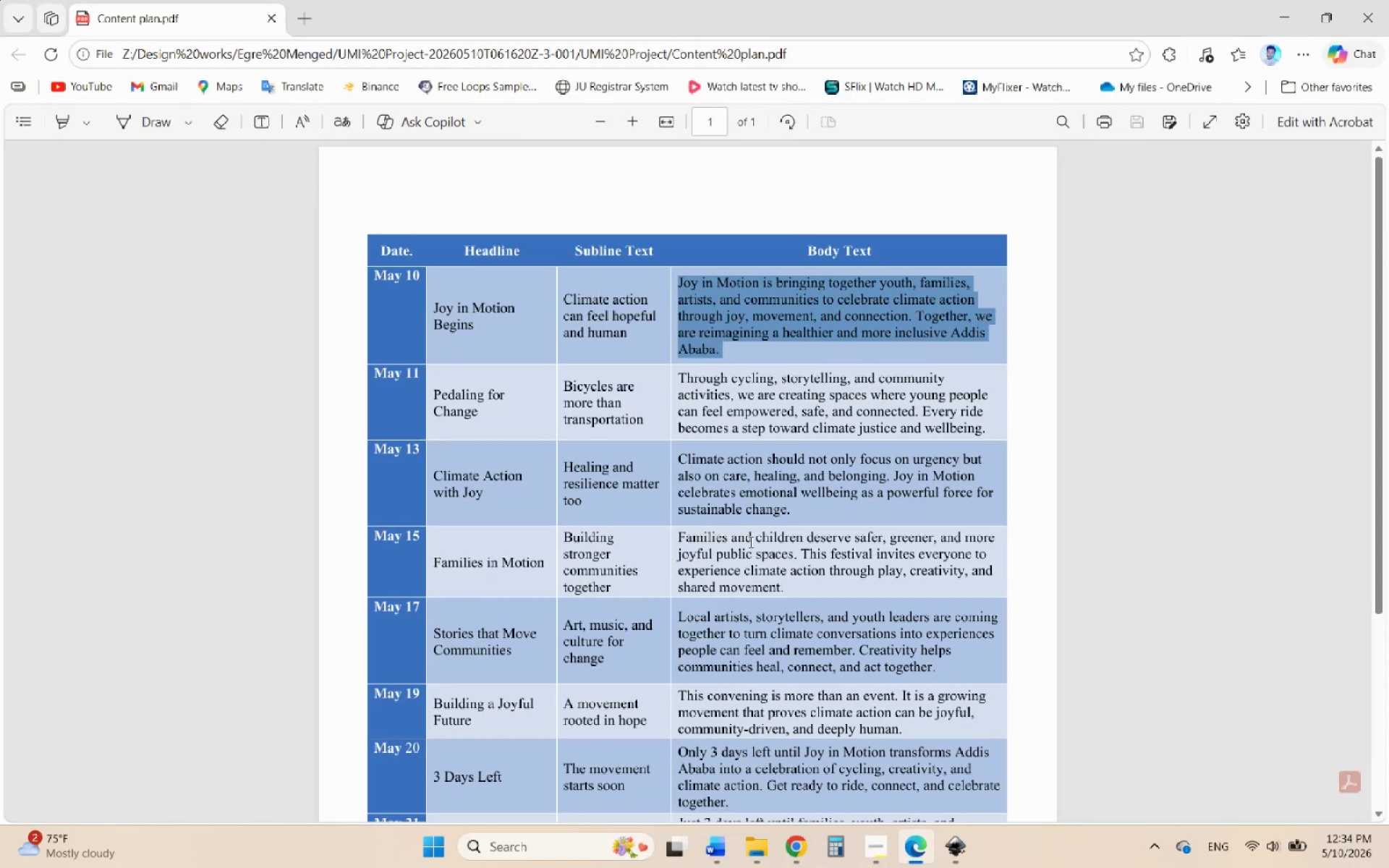 
wait(9.7)
 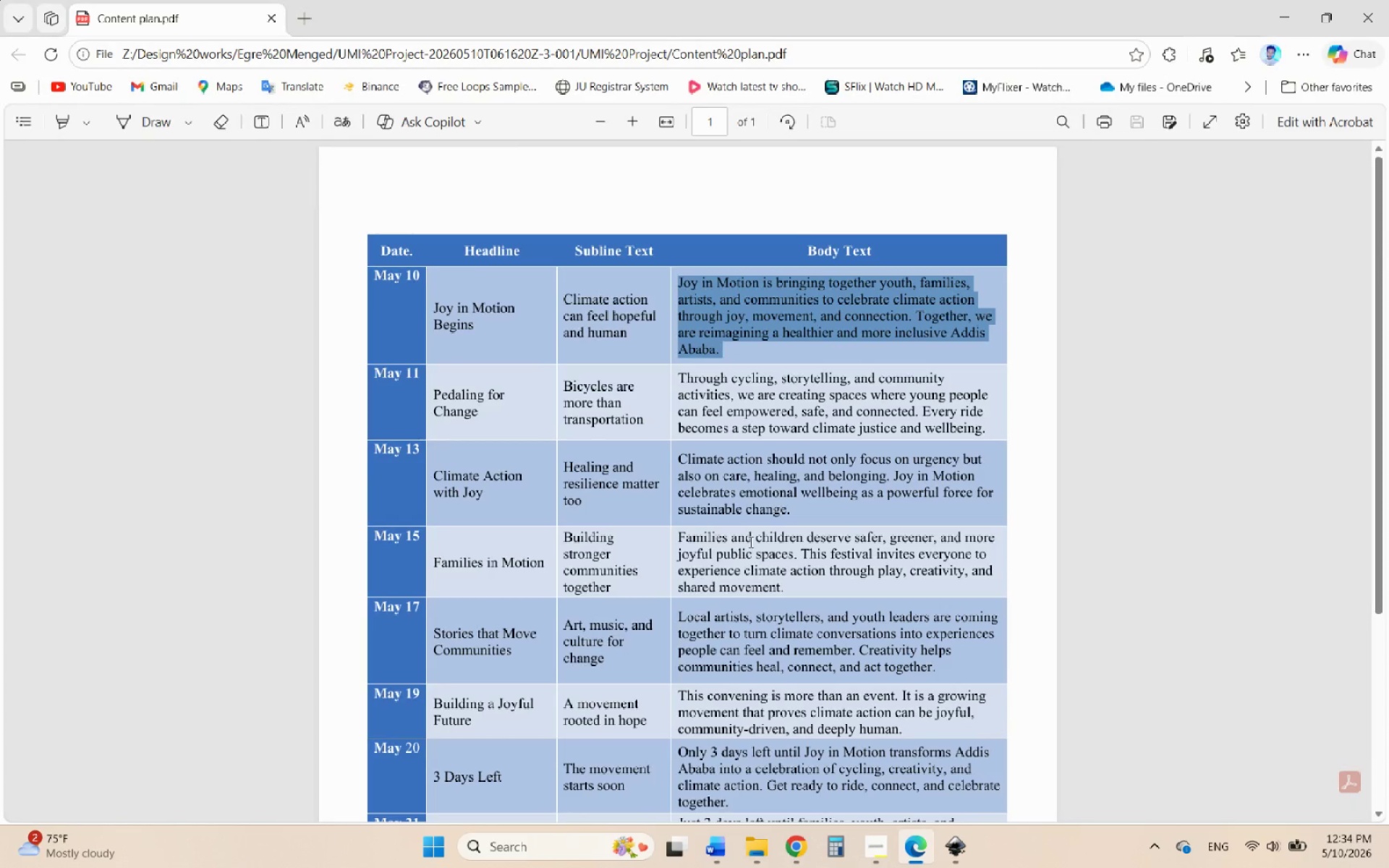 
left_click_drag(start_coordinate=[477, 408], to_coordinate=[422, 396])
 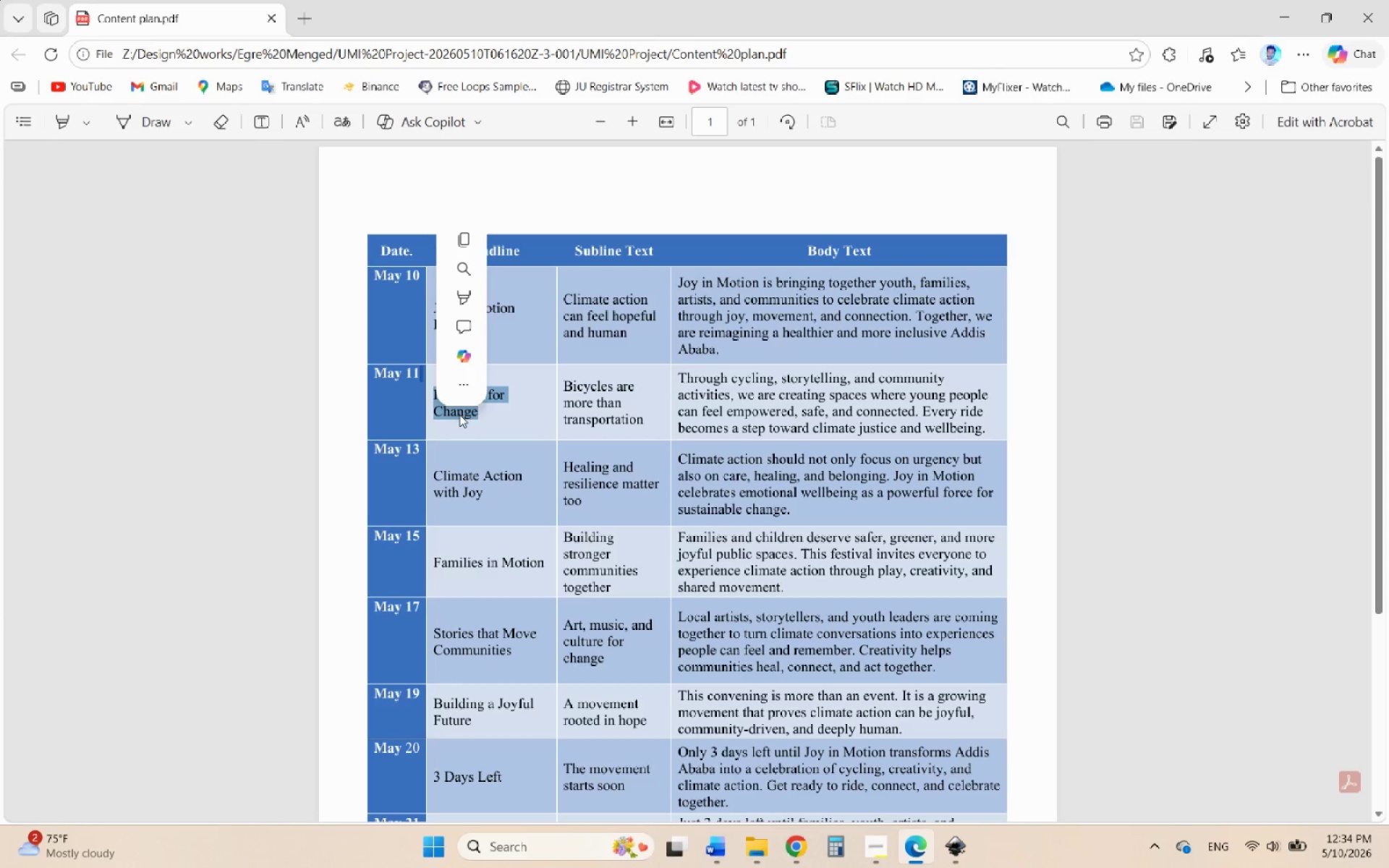 
left_click([475, 425])
 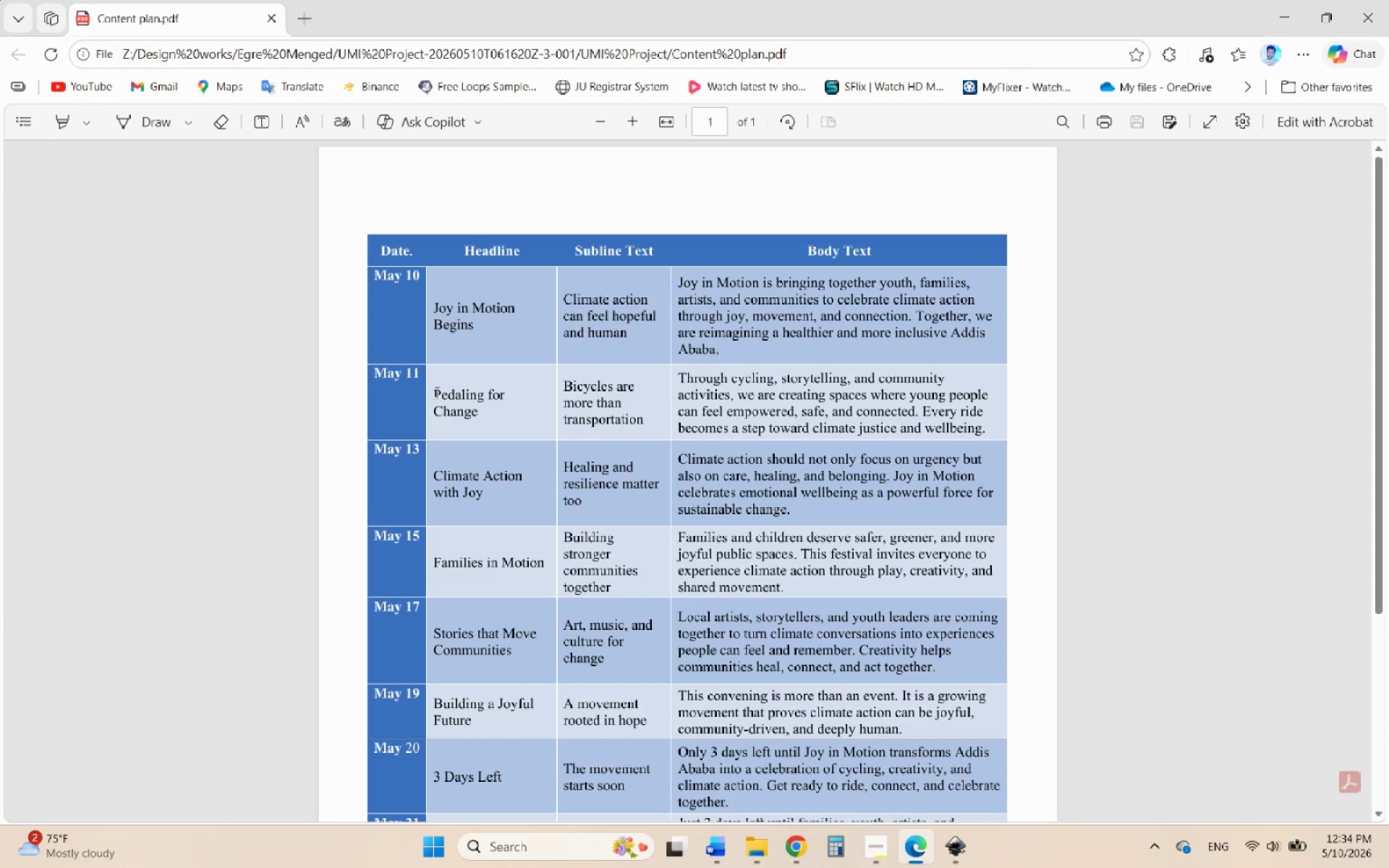 
left_click_drag(start_coordinate=[435, 391], to_coordinate=[480, 407])
 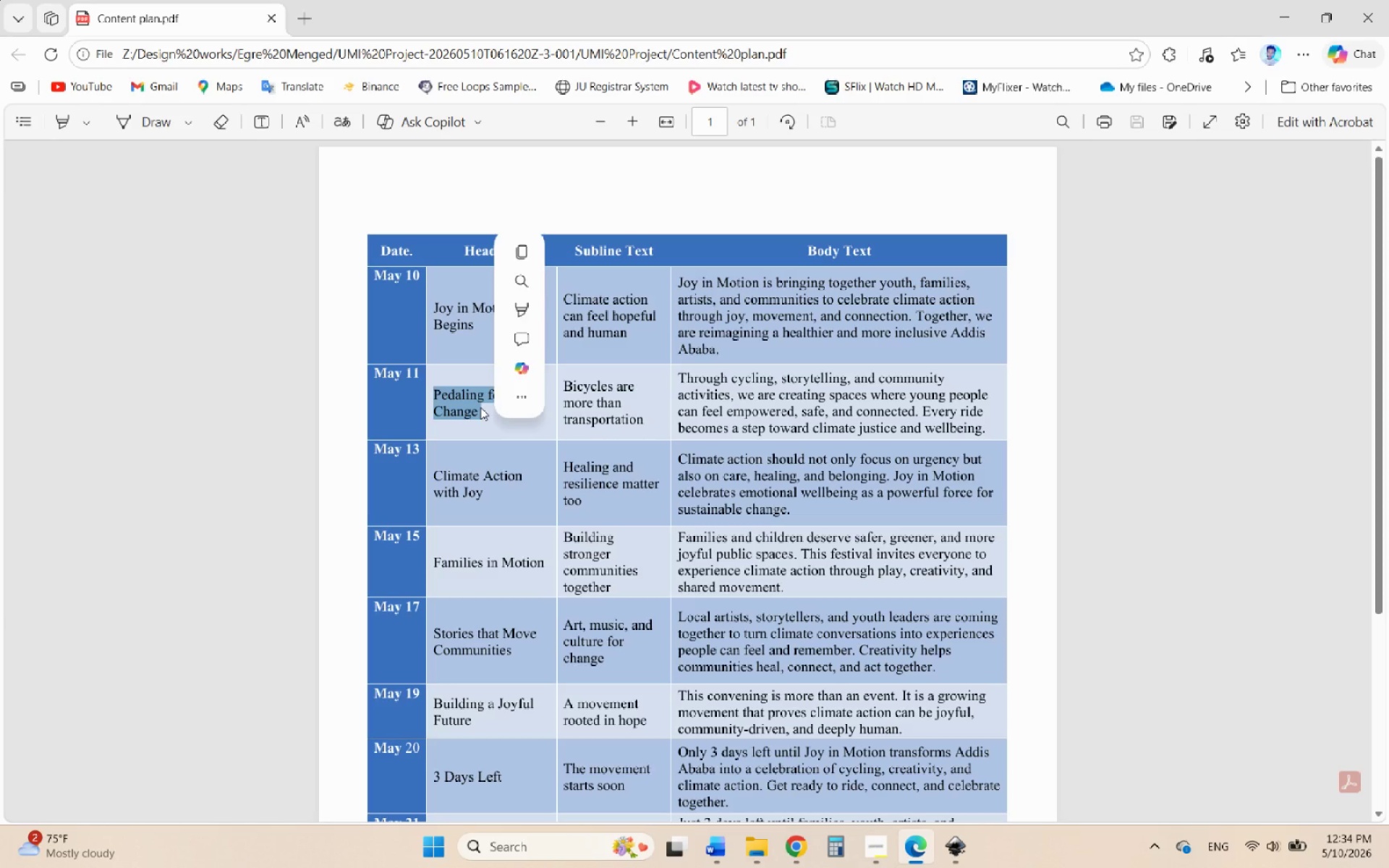 
key(Control+C)
 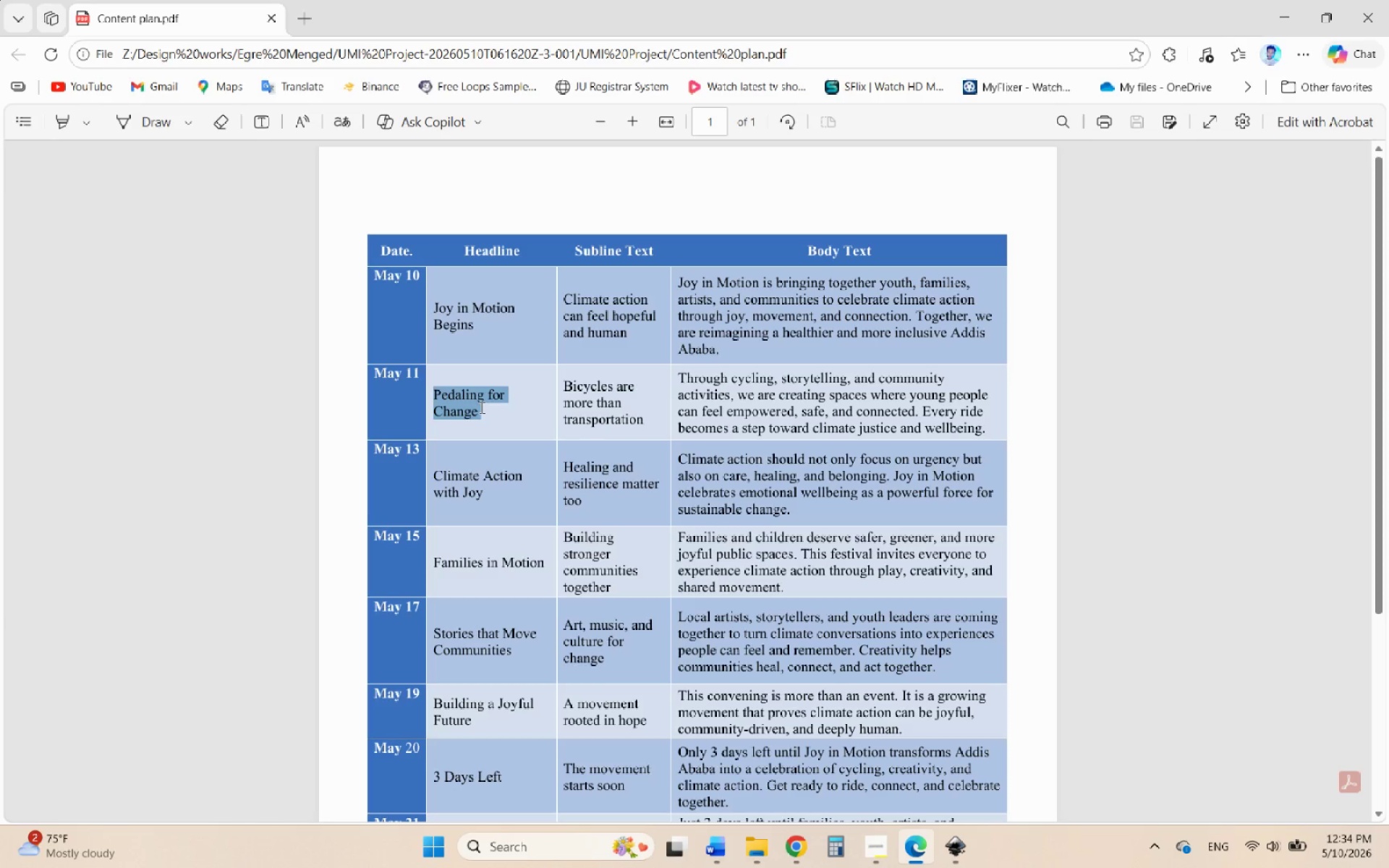 
key(Control+C)
 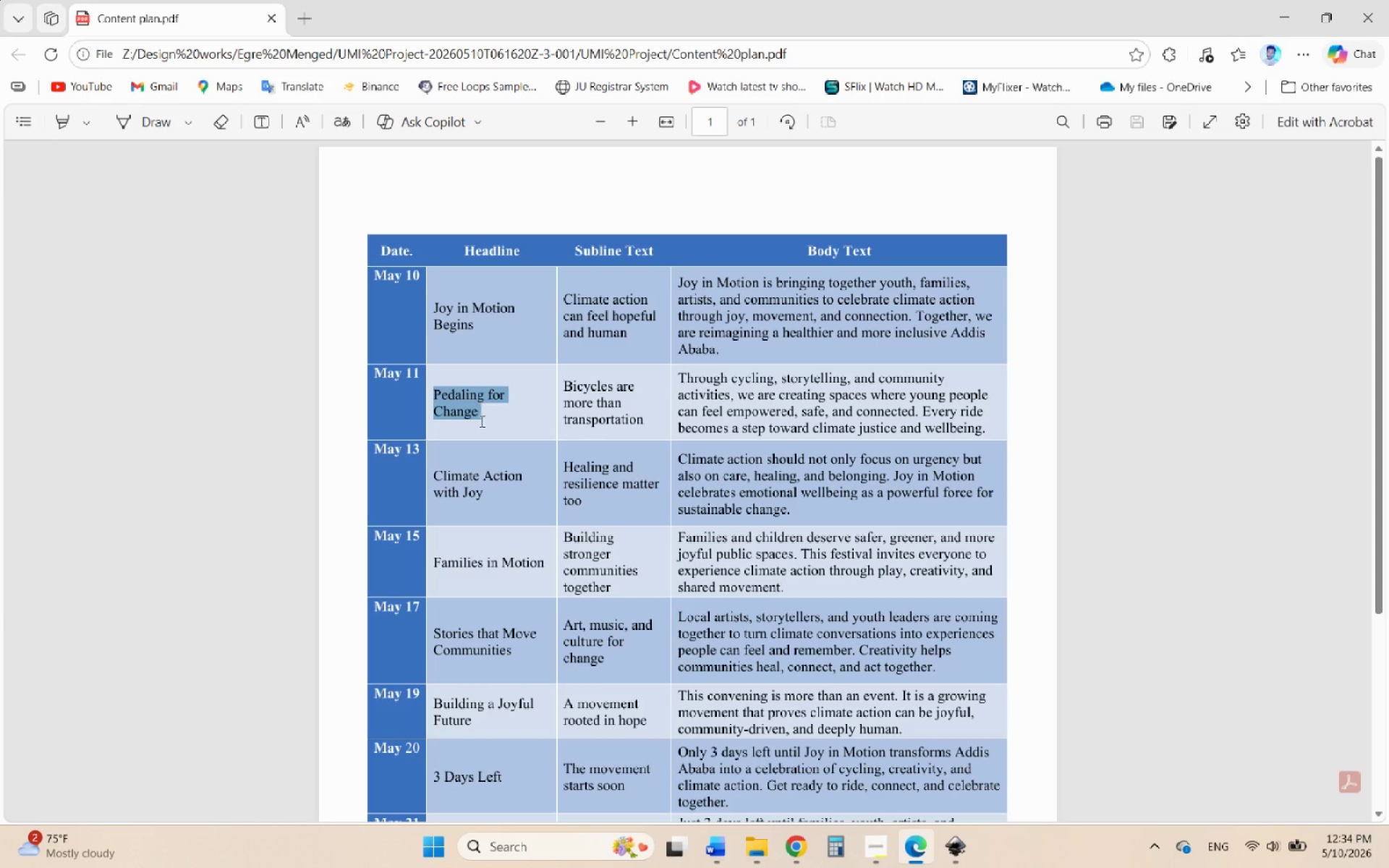 
key(Control+C)
 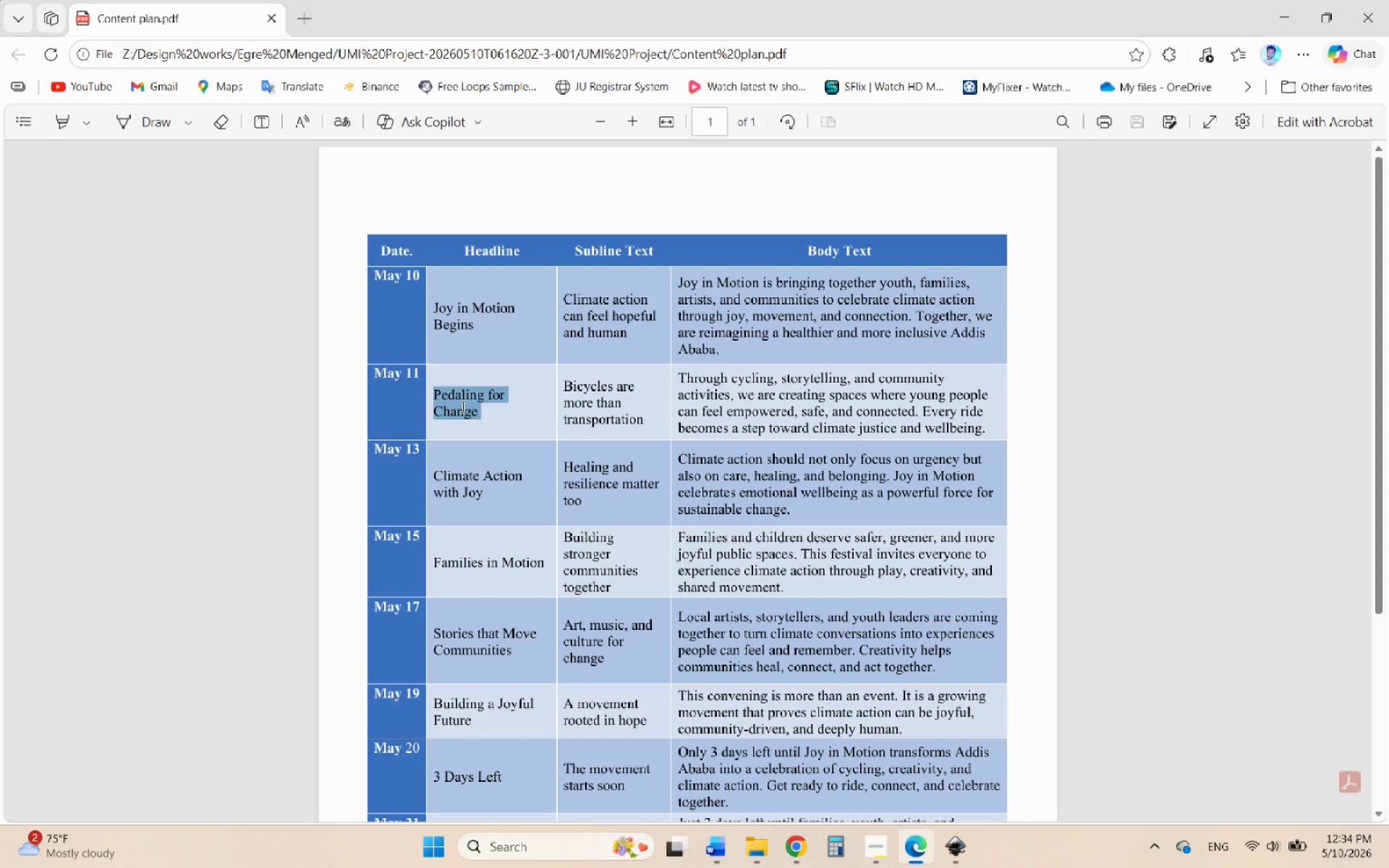 
left_click([462, 407])
 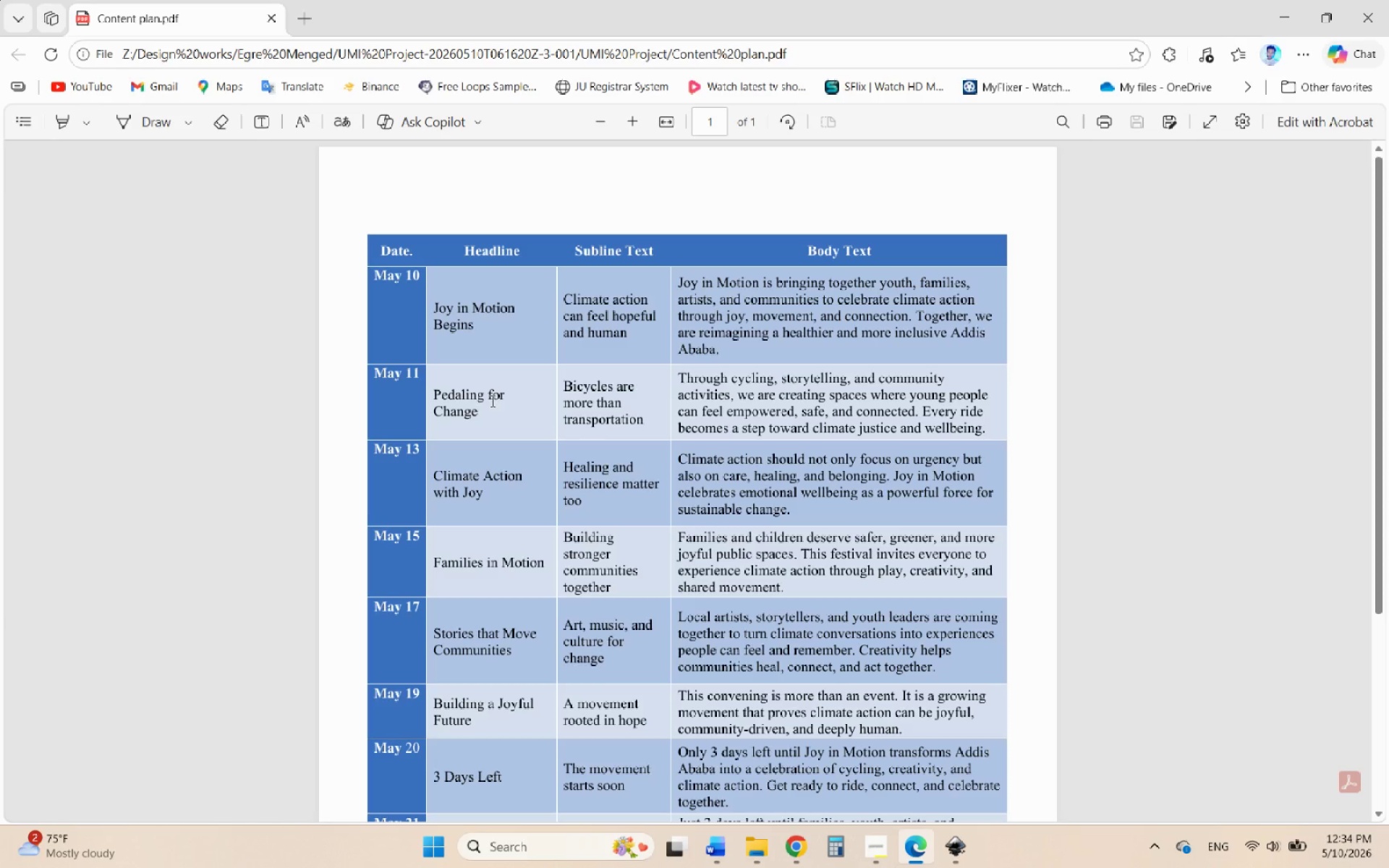 
mouse_move([1308, 16])
 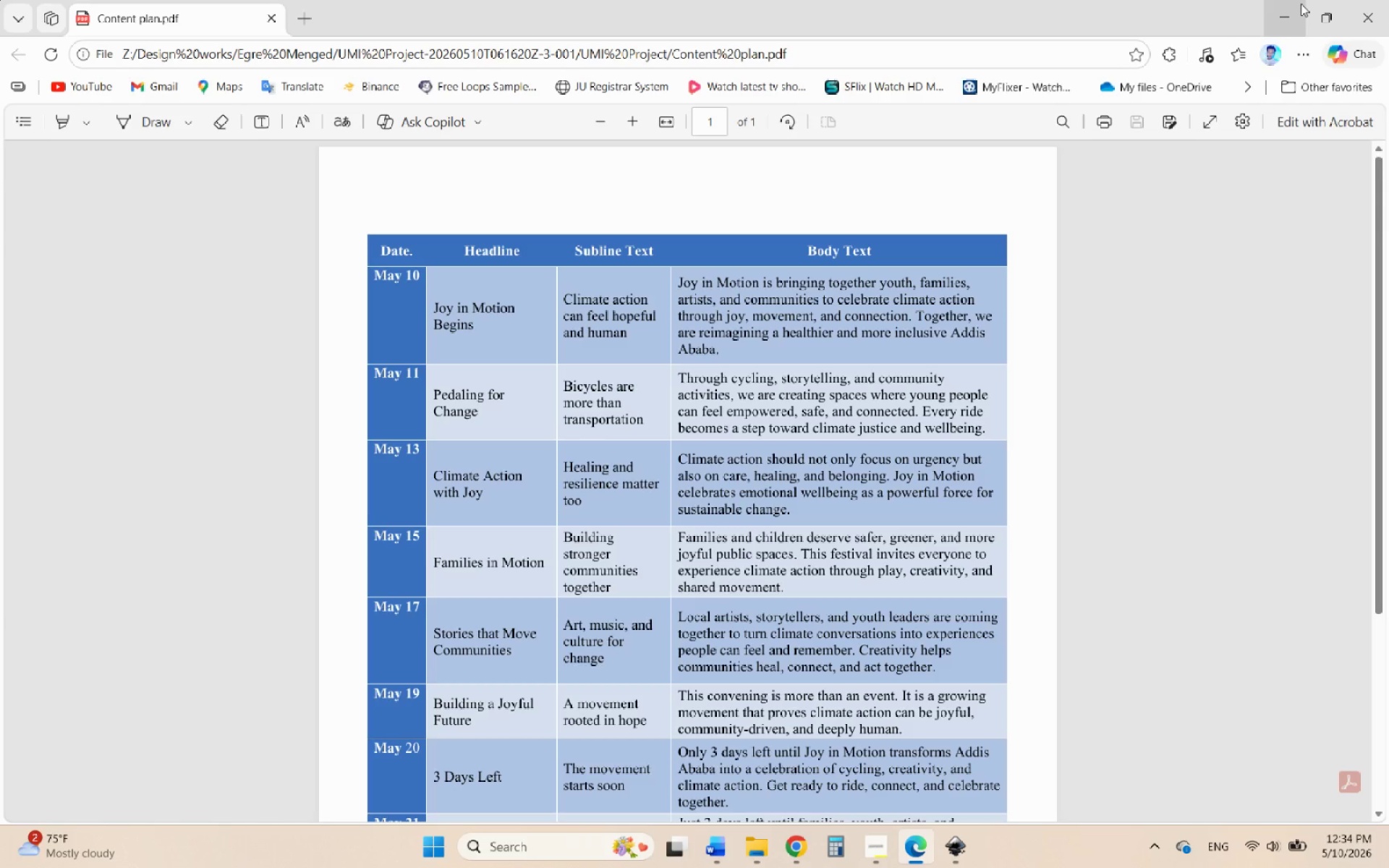 
left_click([1295, 5])
 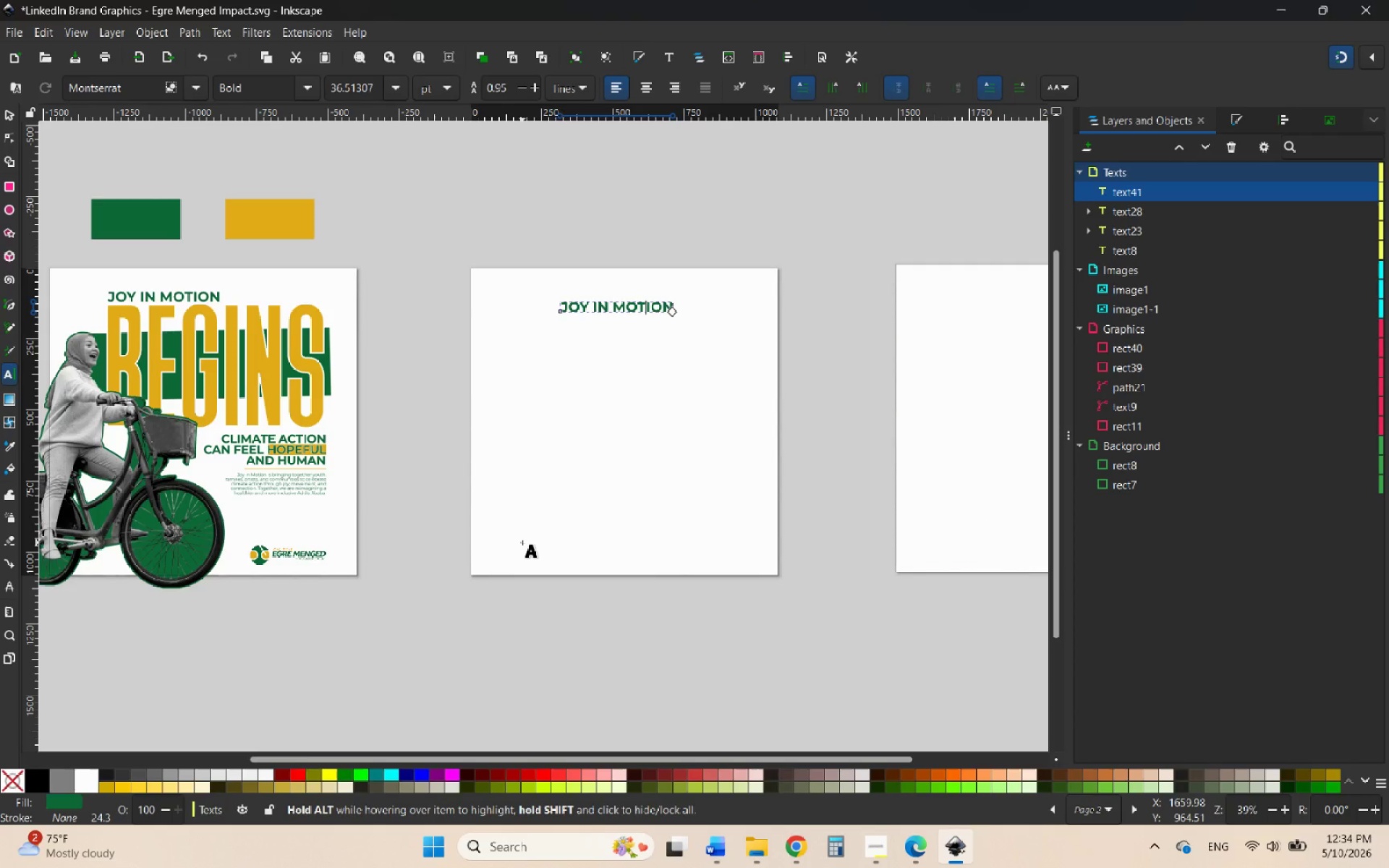 
wait(8.78)
 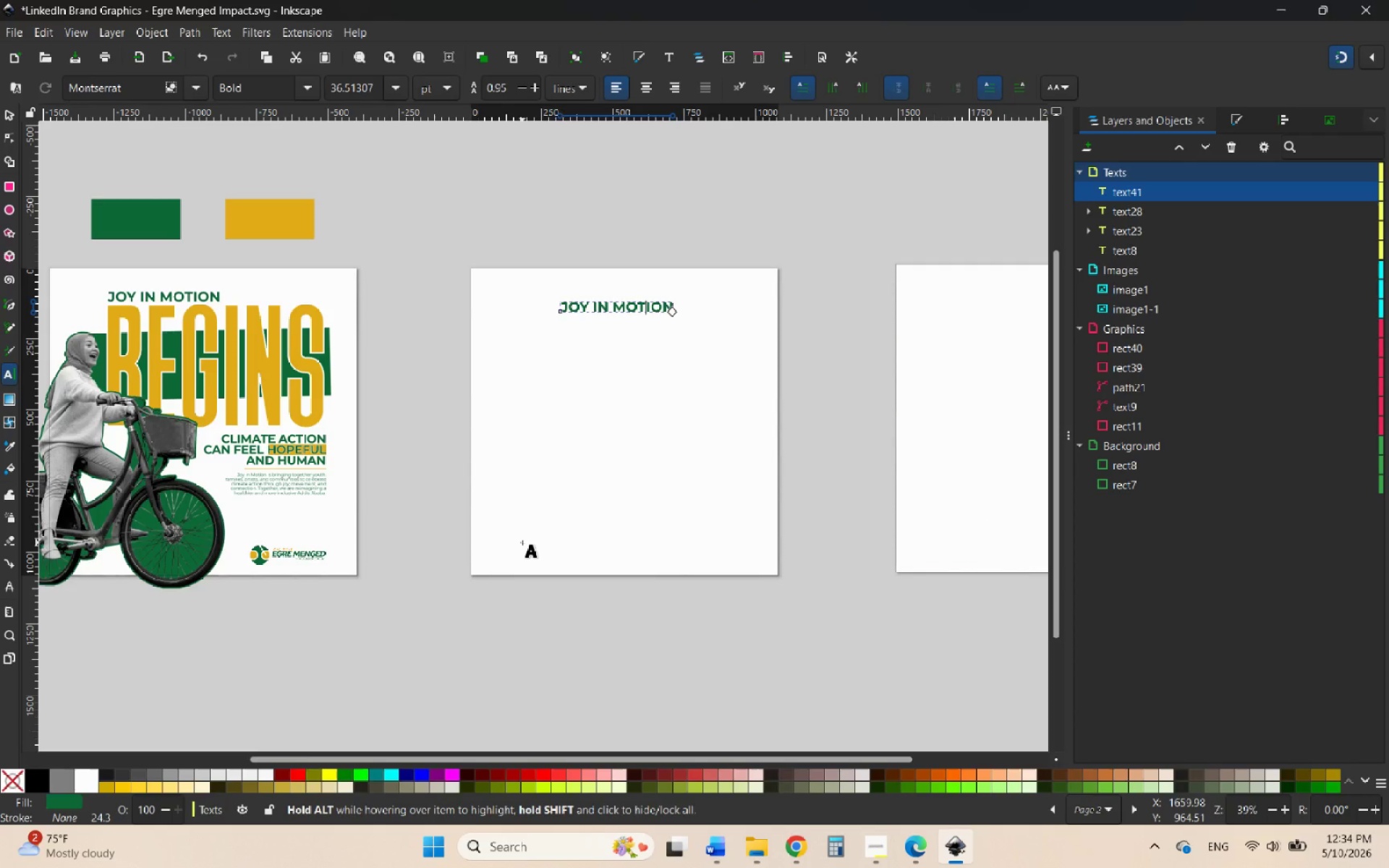 
left_click_drag(start_coordinate=[562, 309], to_coordinate=[695, 306])
 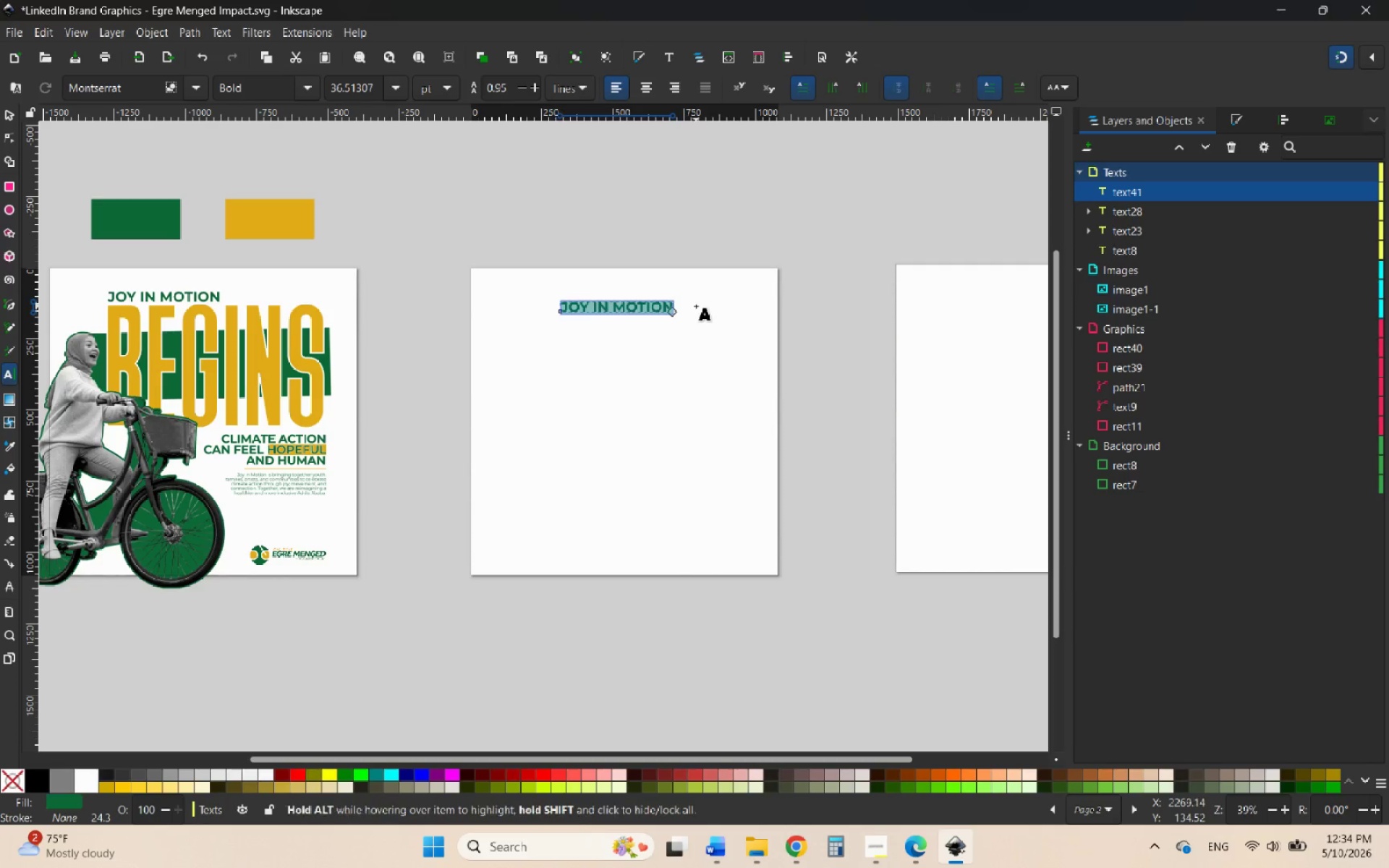 
key(Control+V)
 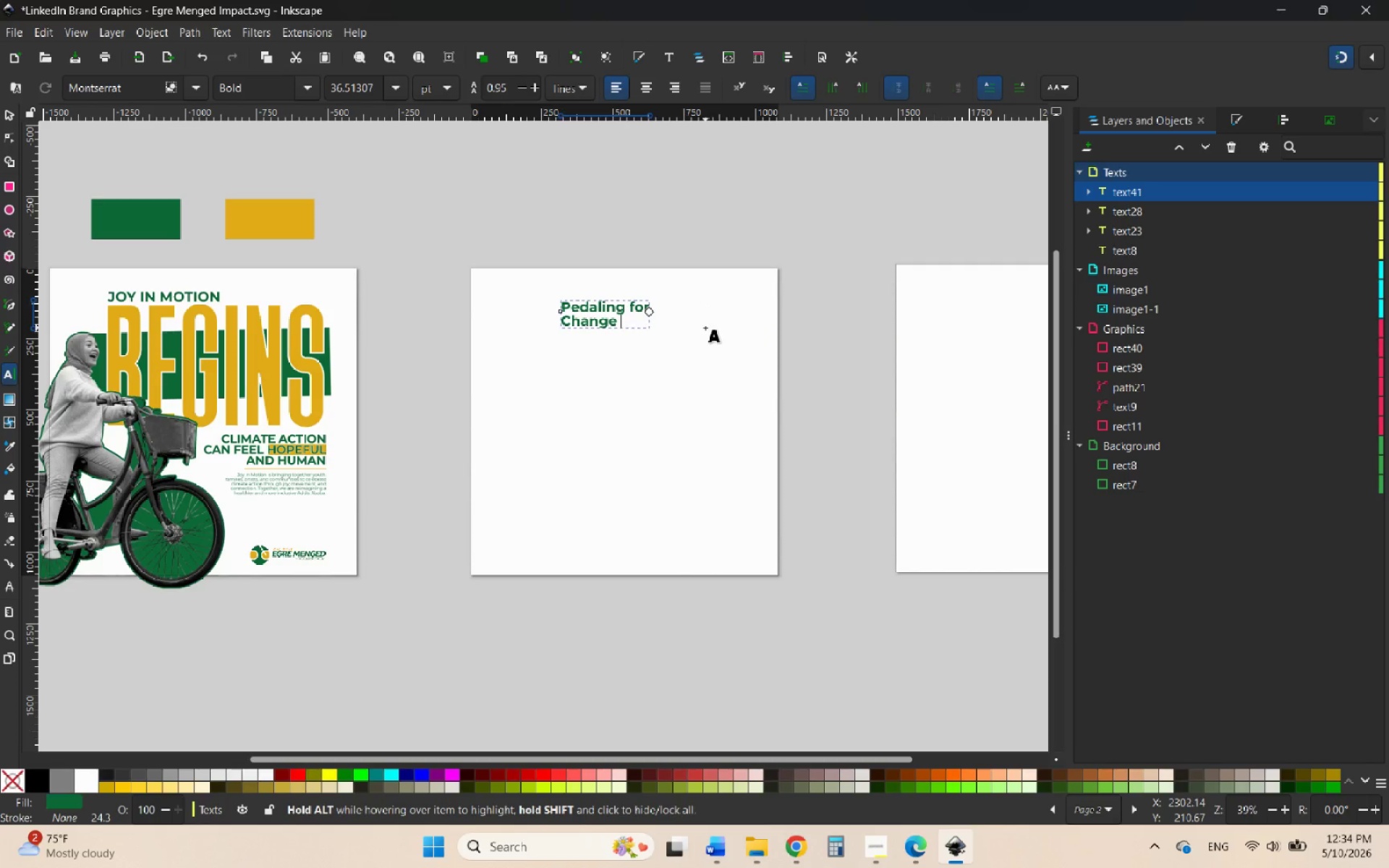 
mouse_move([617, 333])
 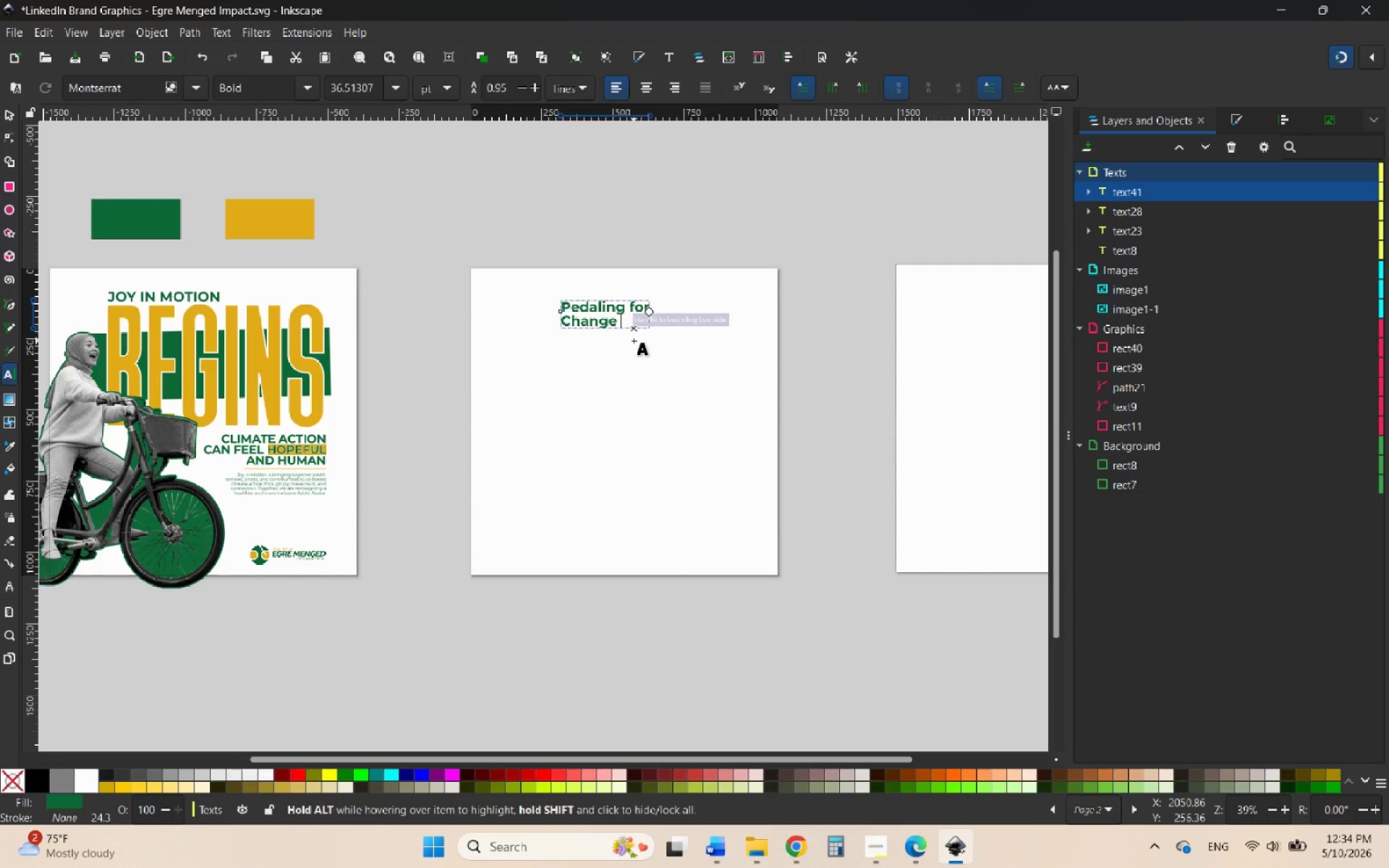 
mouse_move([30, 122])
 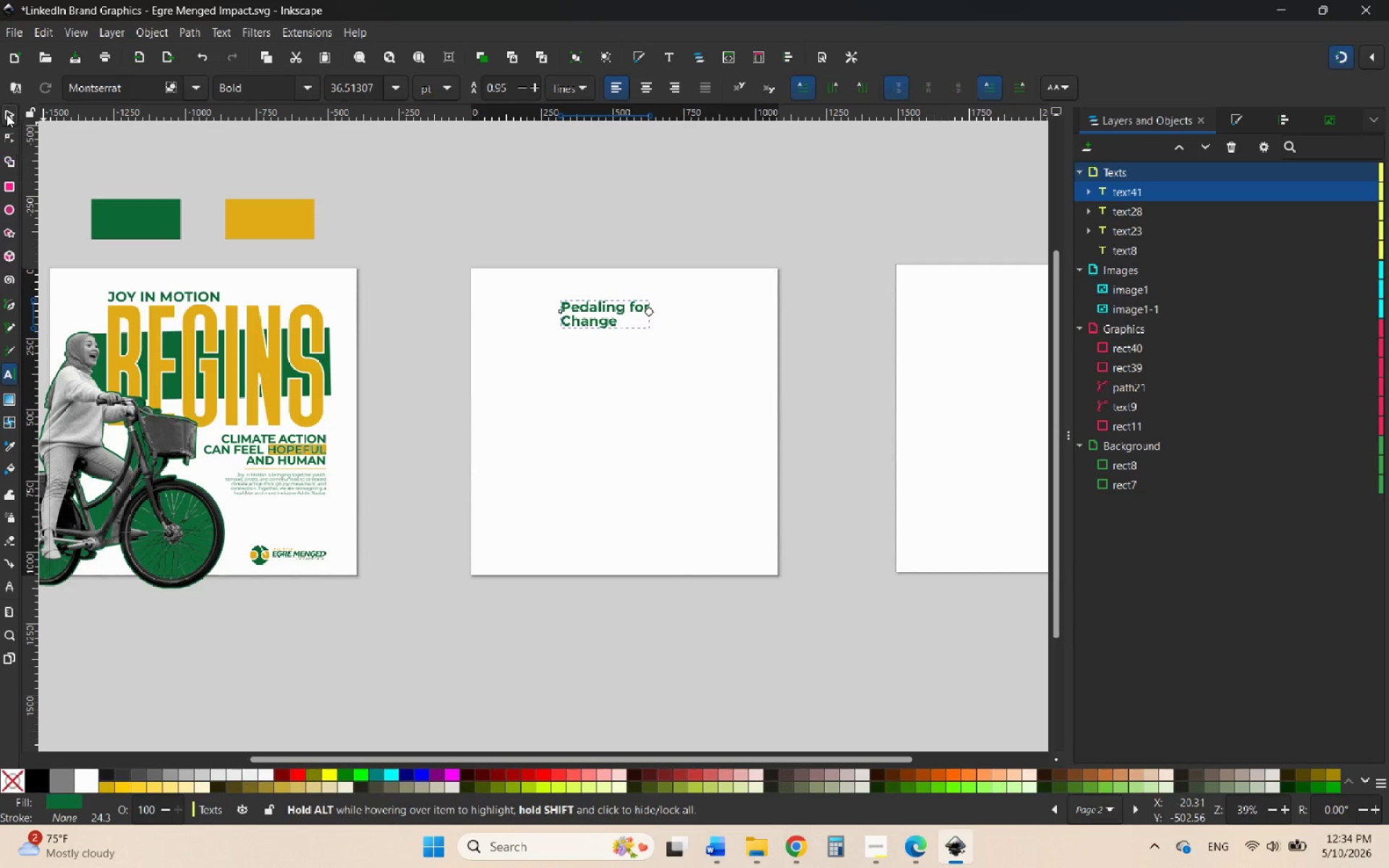 
left_click([7, 114])
 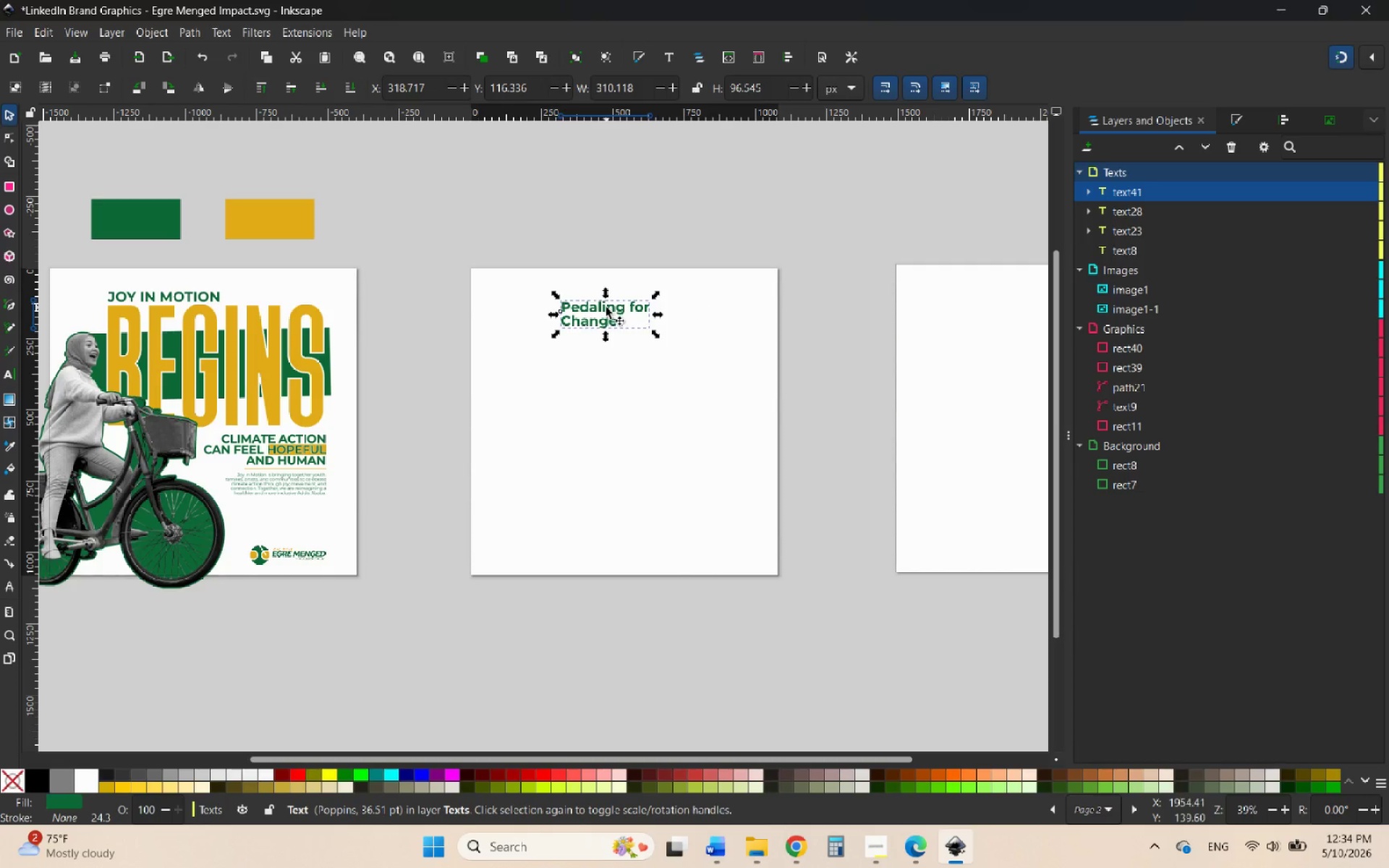 
right_click([606, 307])
 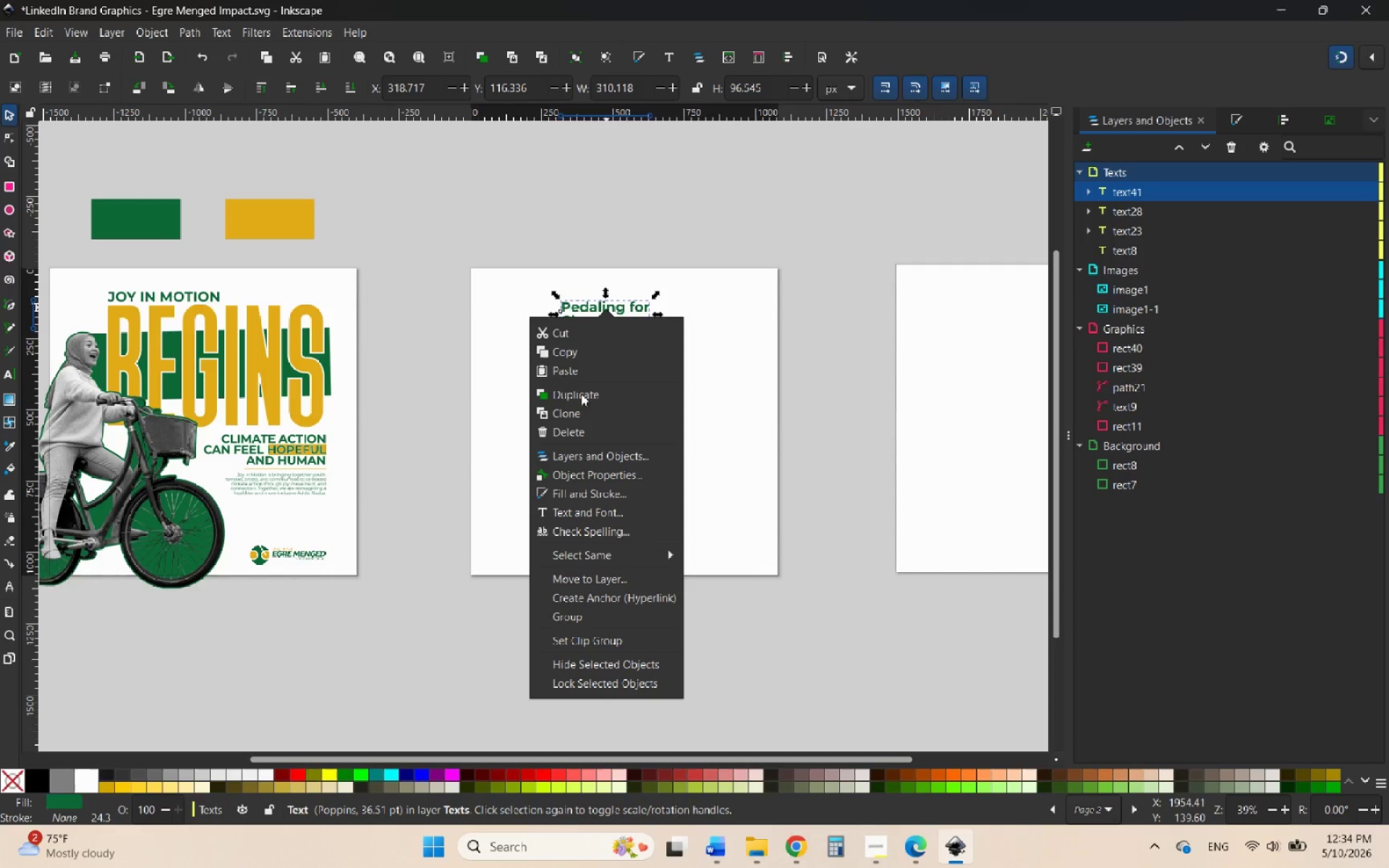 
left_click([581, 393])
 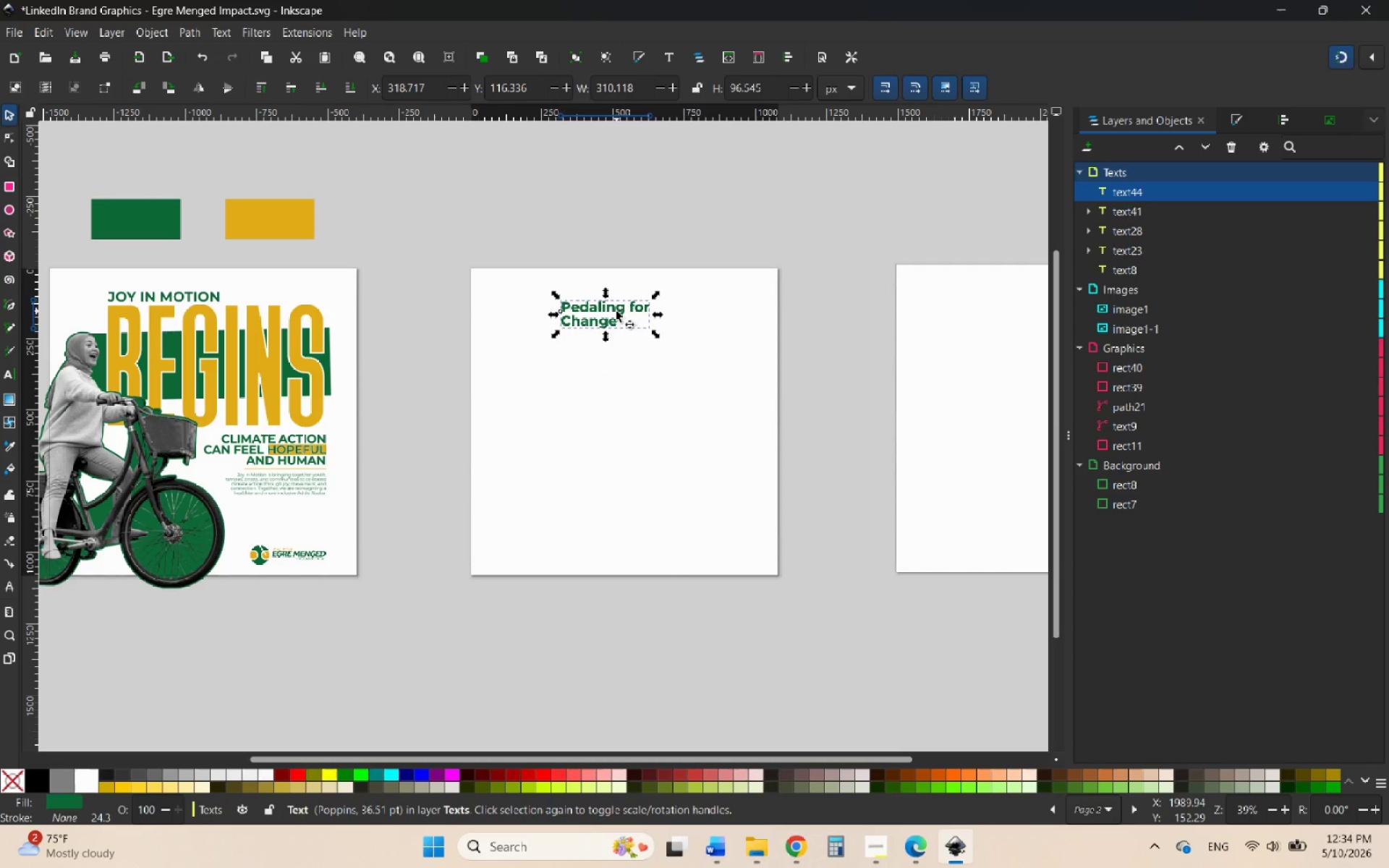 
left_click_drag(start_coordinate=[616, 310], to_coordinate=[613, 370])
 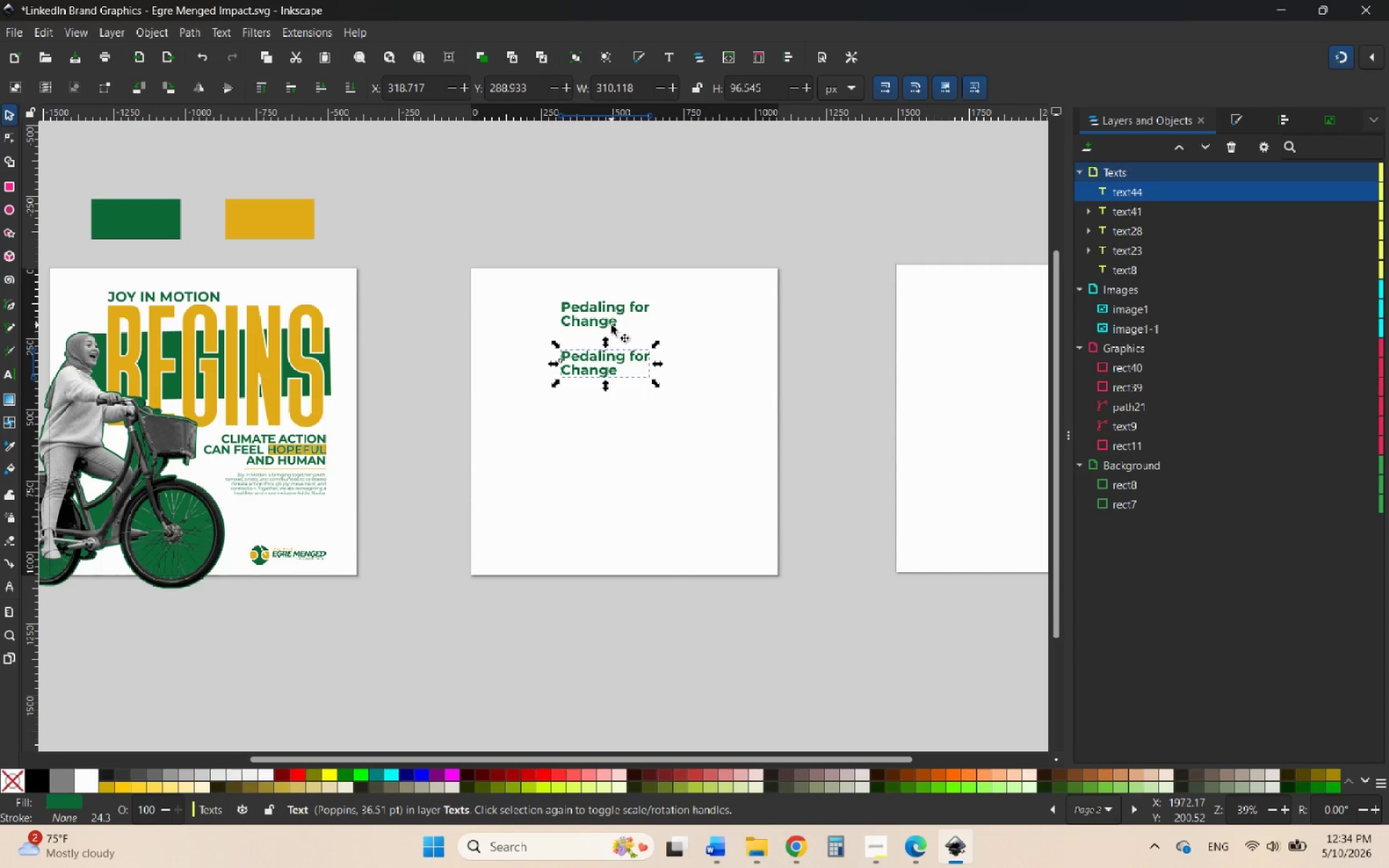 
hold_key(key=ControlLeft, duration=0.58)
 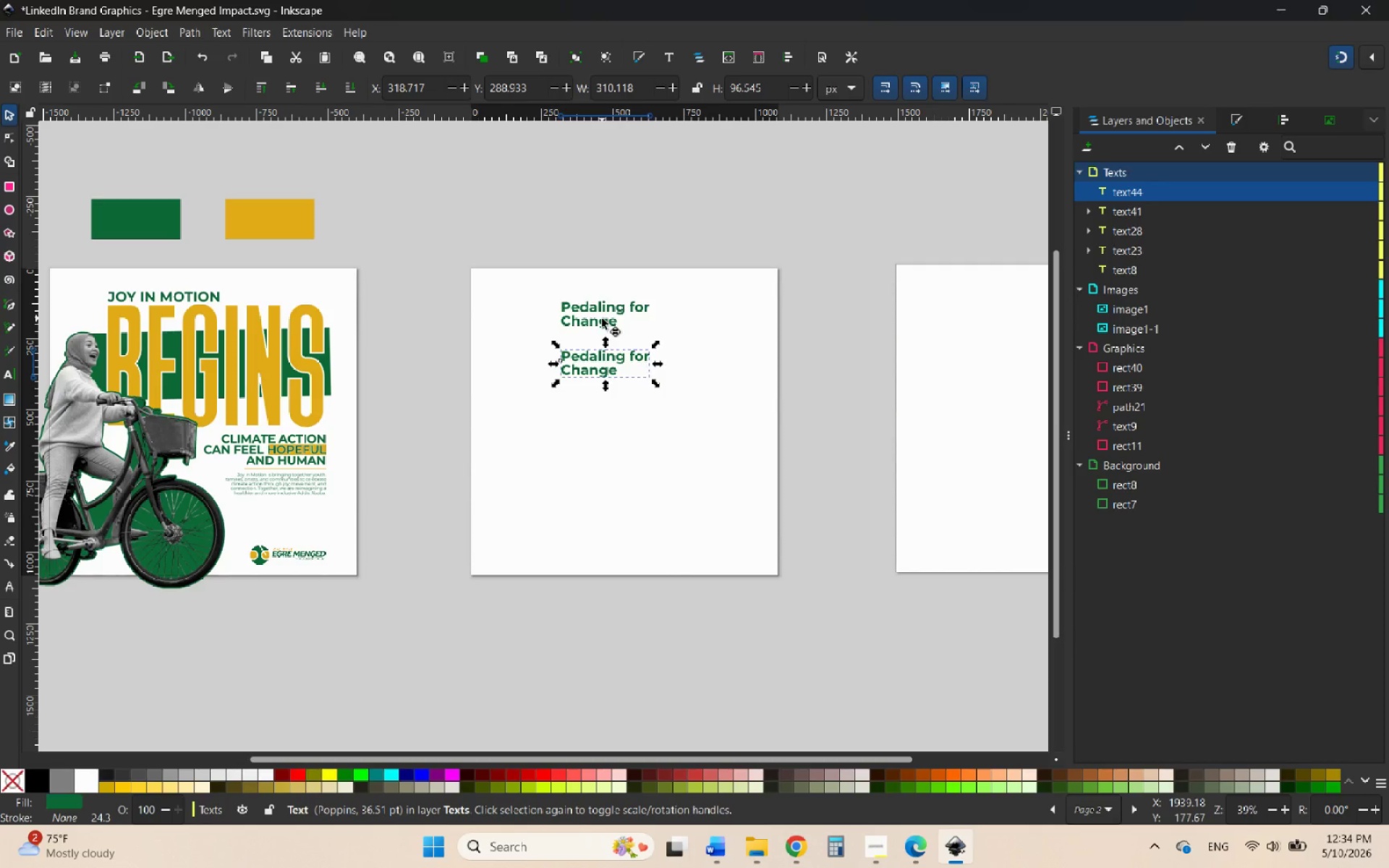 
double_click([602, 318])
 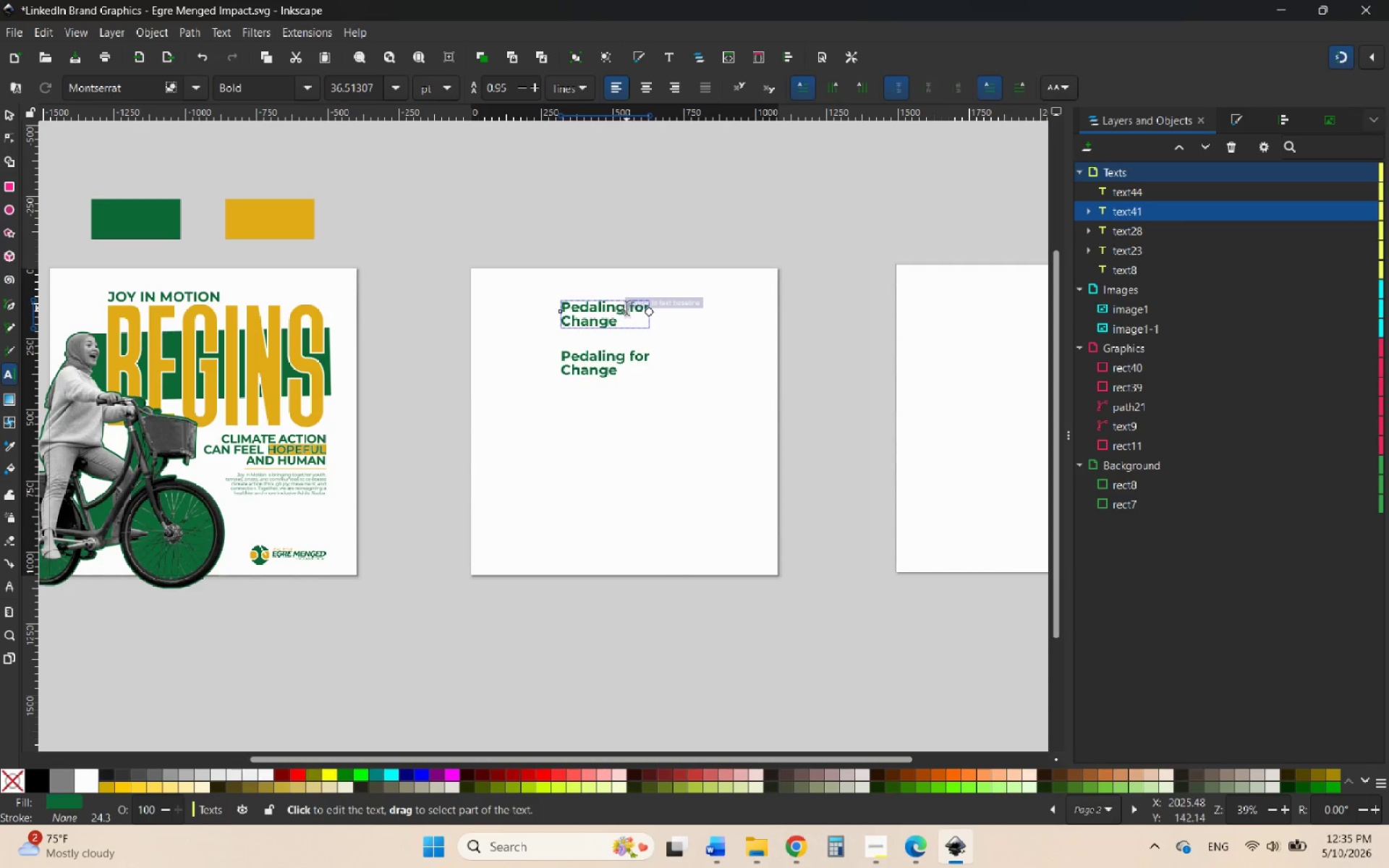 
left_click_drag(start_coordinate=[626, 308], to_coordinate=[671, 357])
 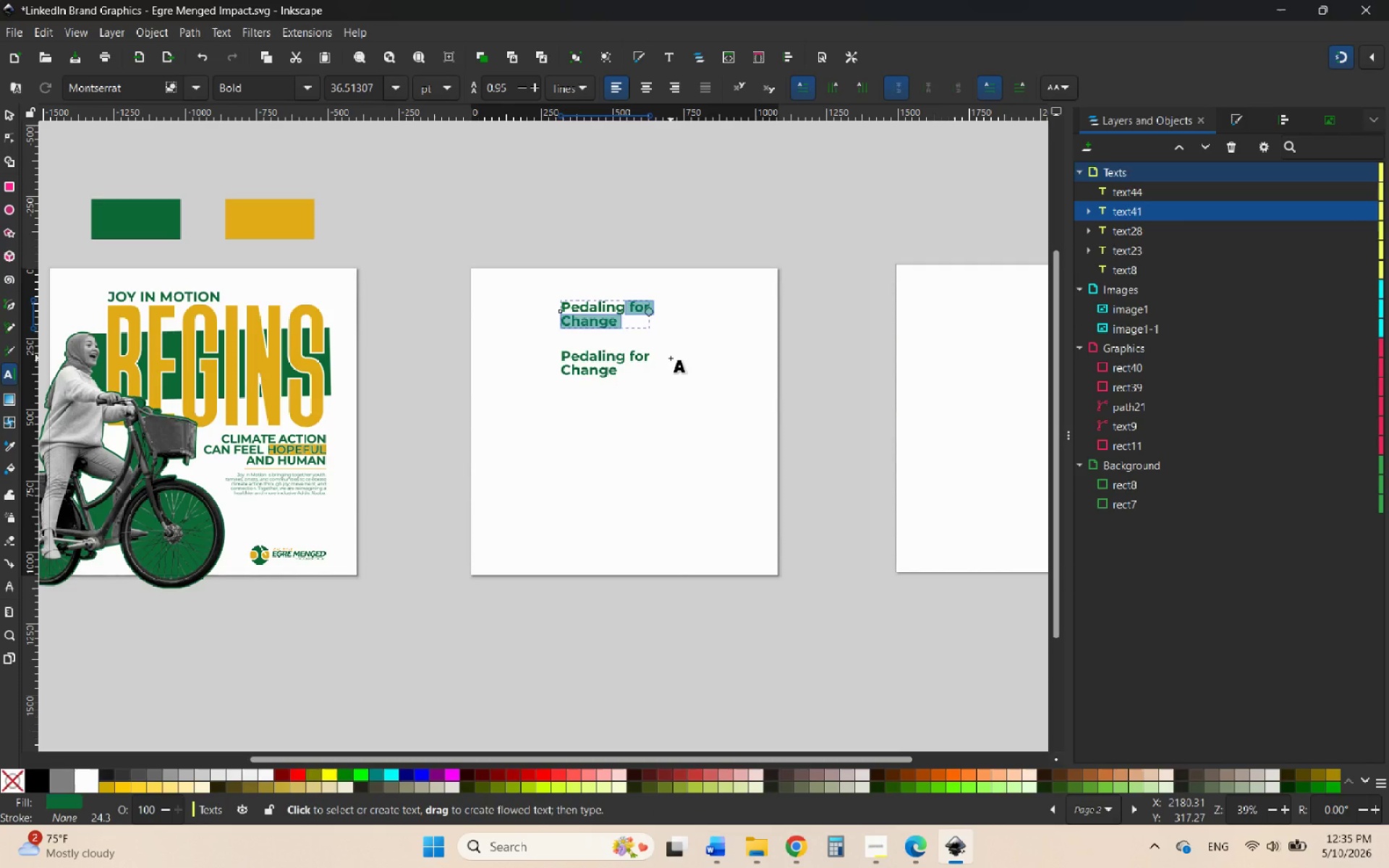 
key(Backspace)
 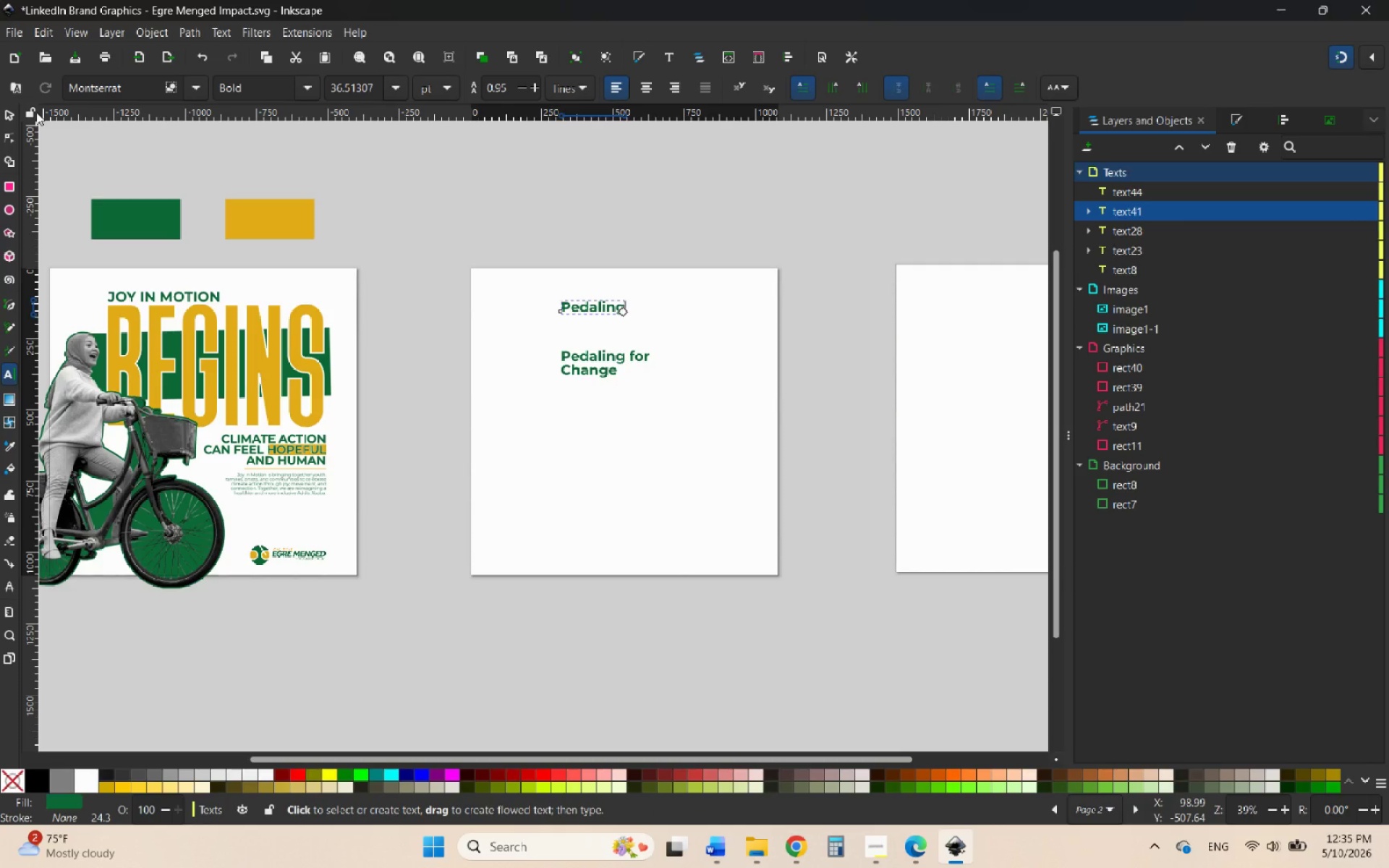 
left_click([12, 113])
 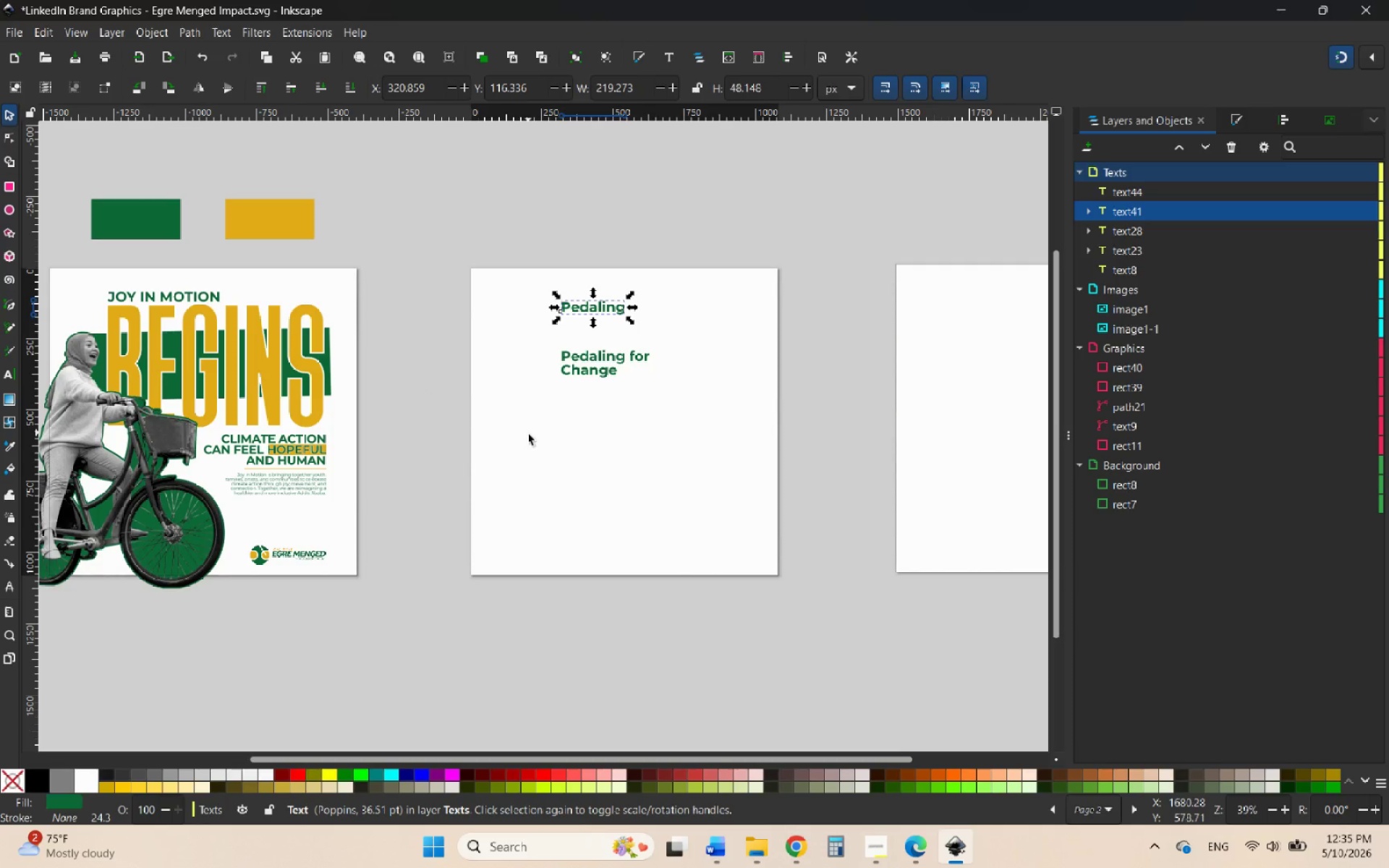 
hold_key(key=ControlLeft, duration=0.62)
scroll: coordinate [544, 407], scroll_direction: none, amount: 0.0
 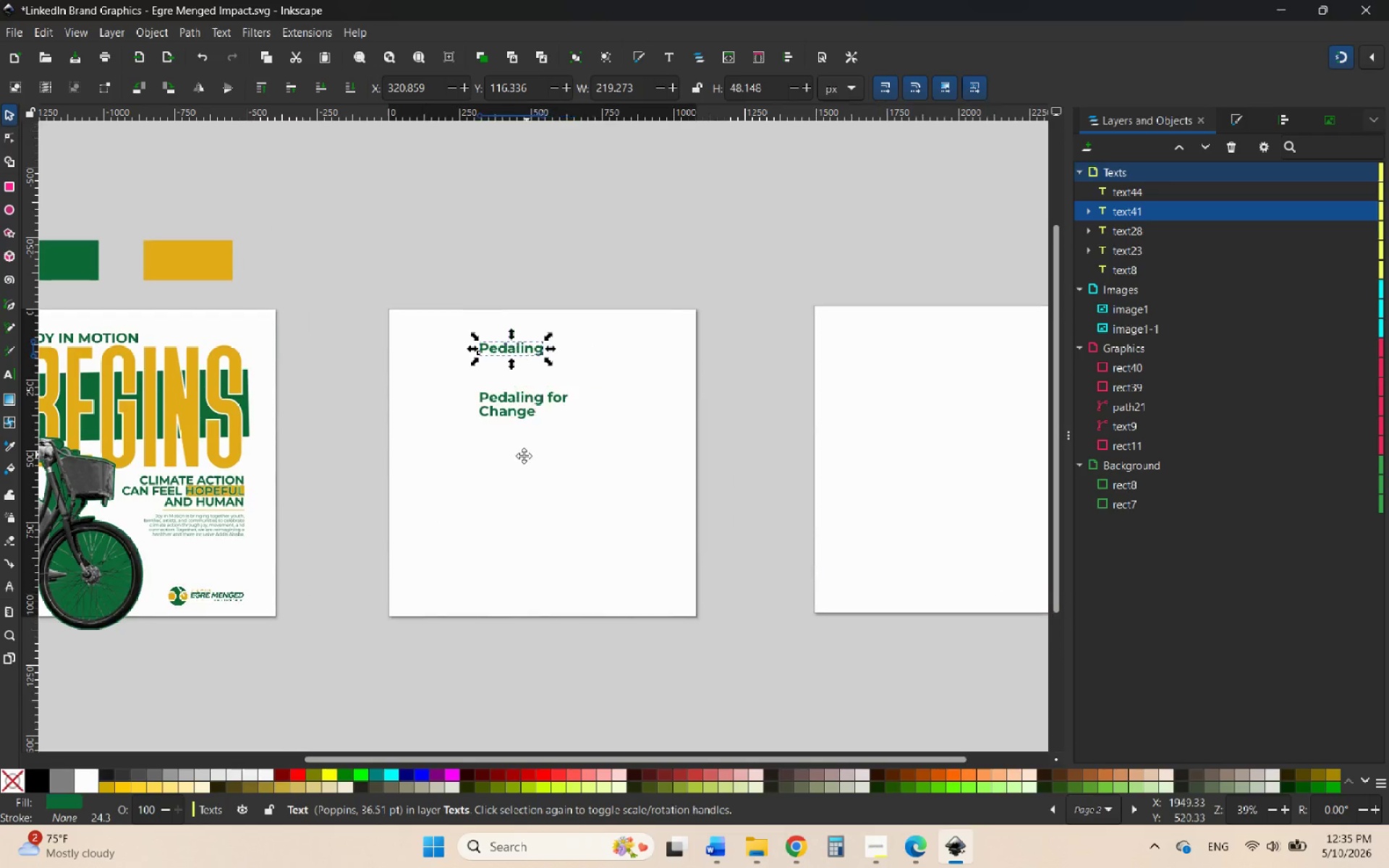 
hold_key(key=ControlLeft, duration=0.84)
scroll: coordinate [527, 372], scroll_direction: up, amount: 3.0
 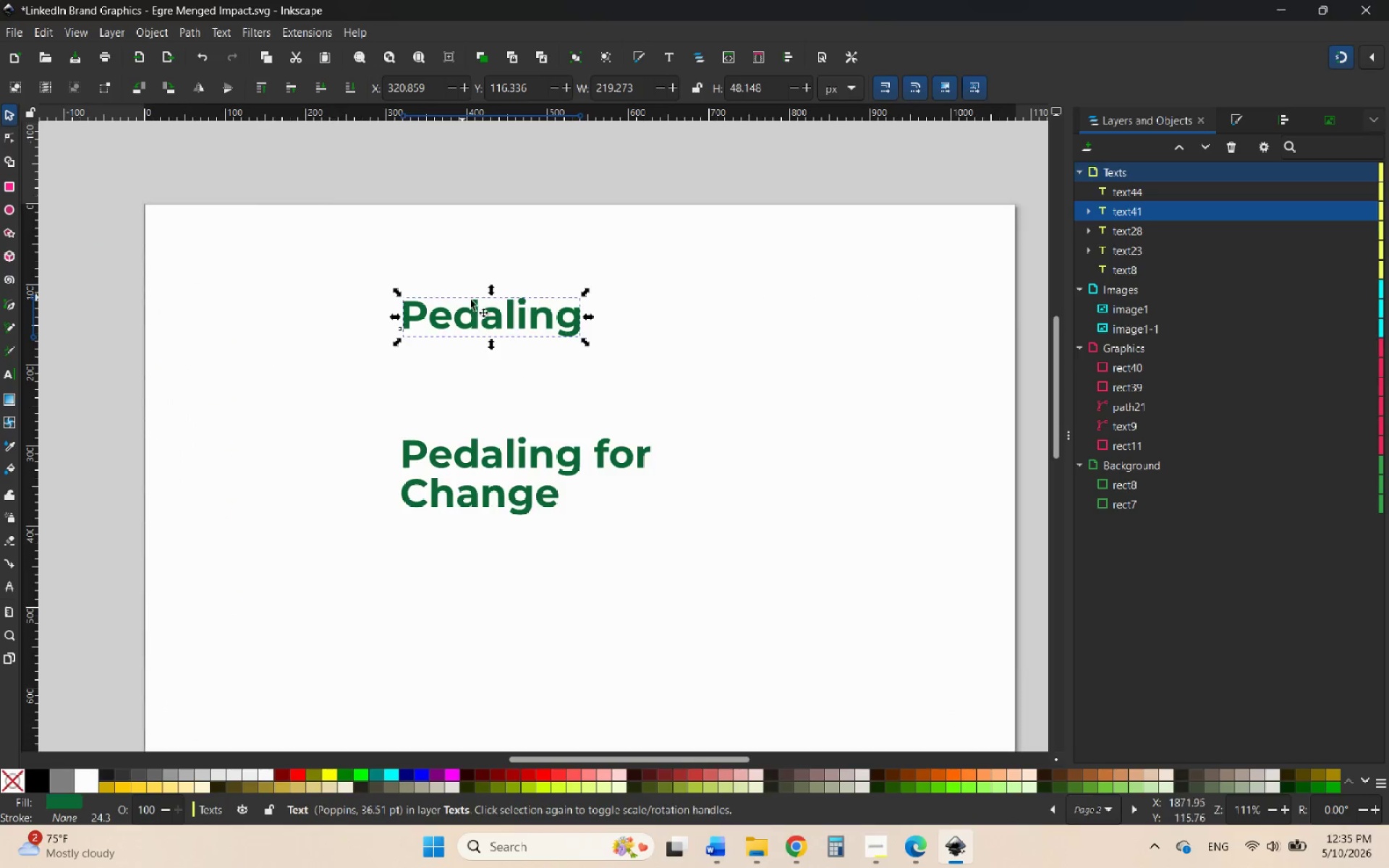 
hold_key(key=ControlLeft, duration=0.61)
scroll: coordinate [647, 296], scroll_direction: down, amount: 2.0
 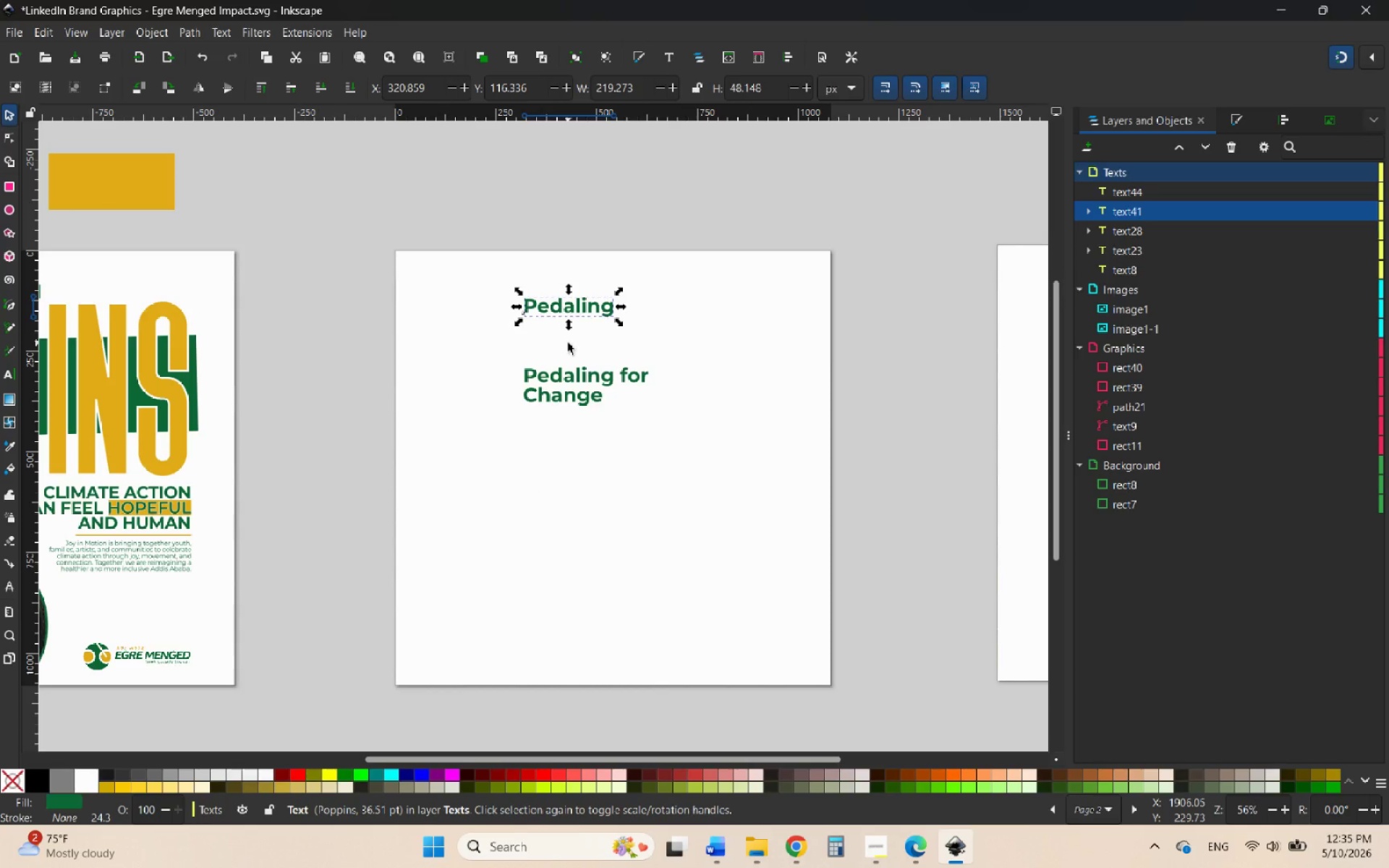 
double_click([550, 310])
 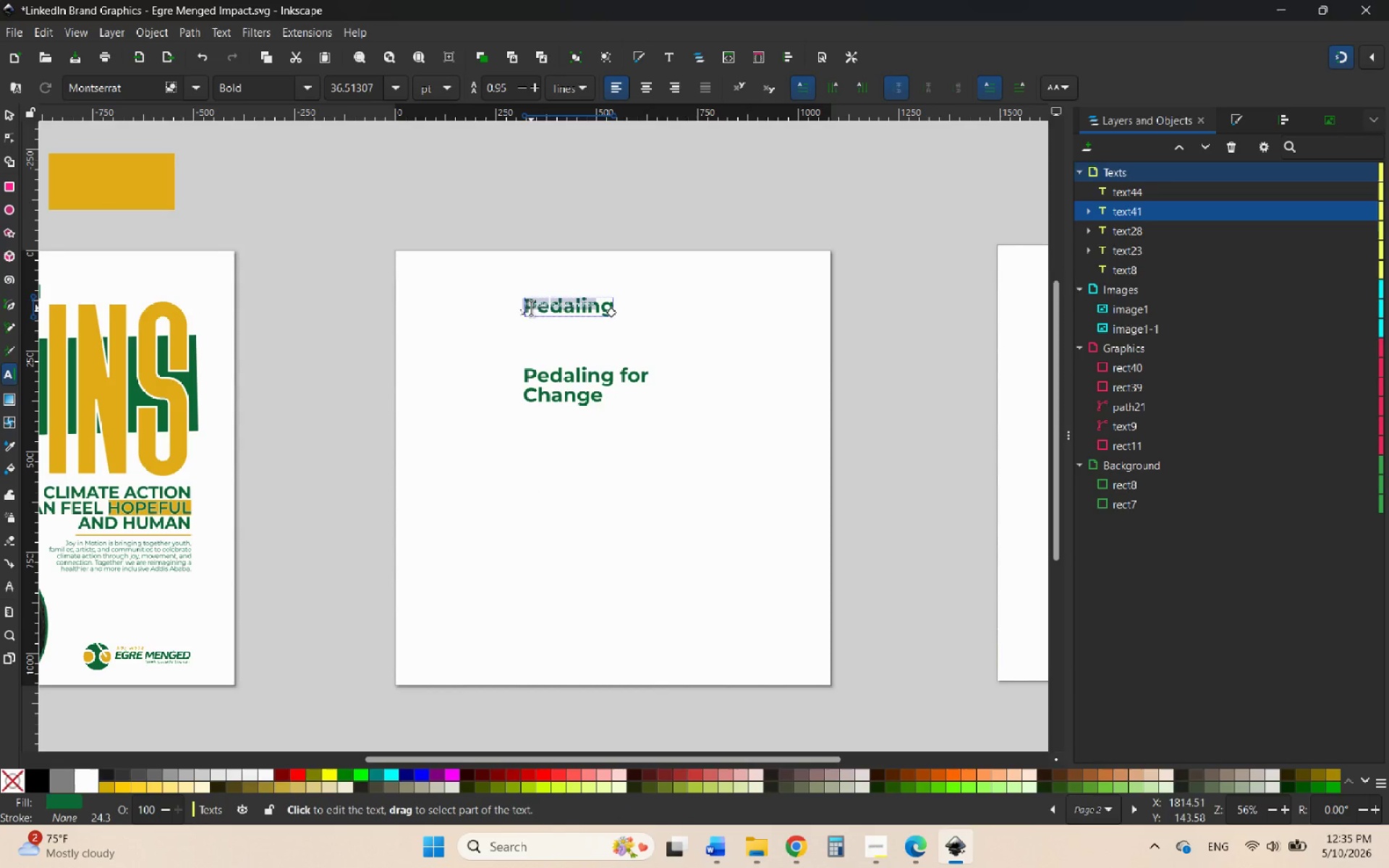 
left_click_drag(start_coordinate=[531, 308], to_coordinate=[577, 307])
 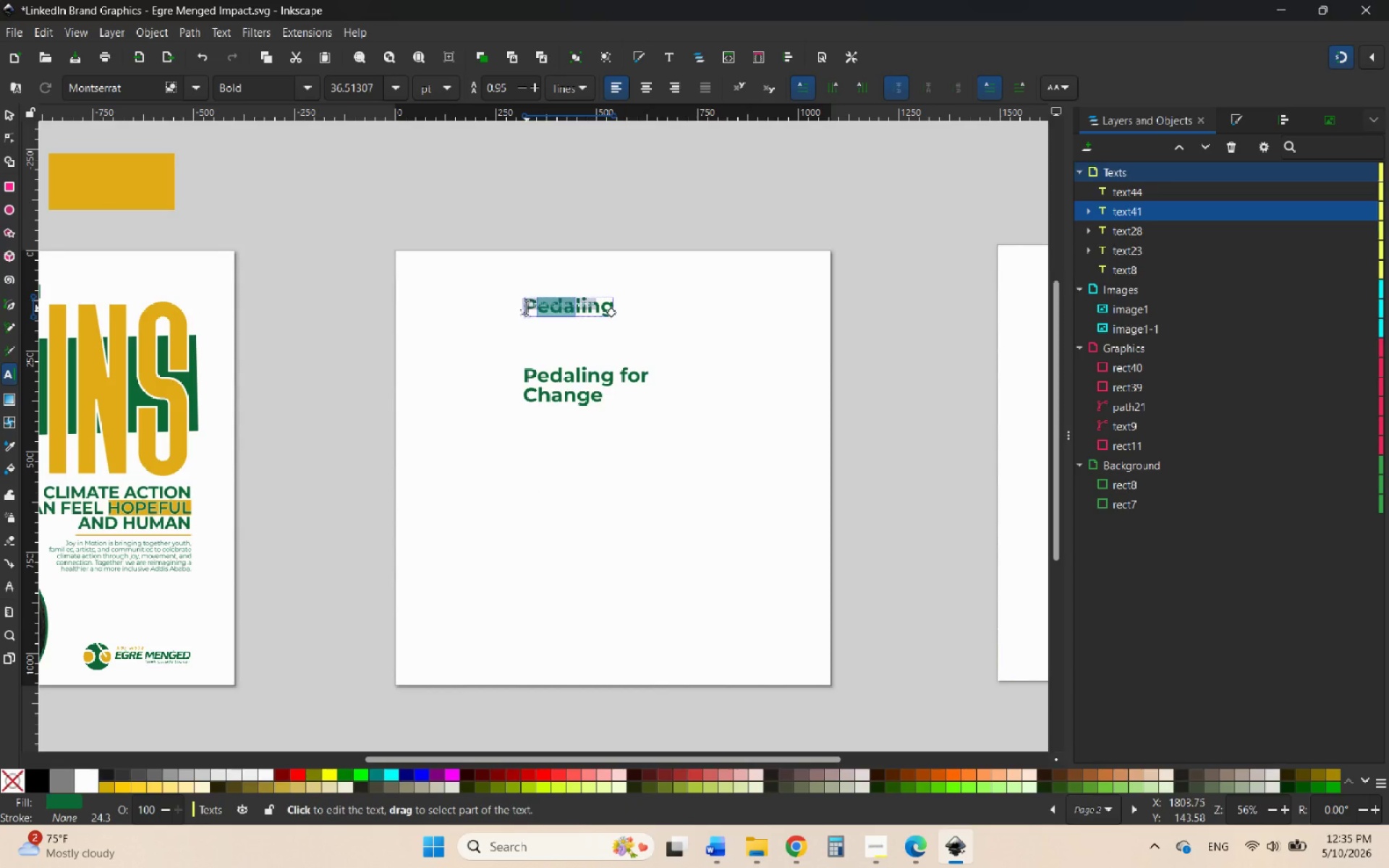 
left_click_drag(start_coordinate=[526, 308], to_coordinate=[624, 307])
 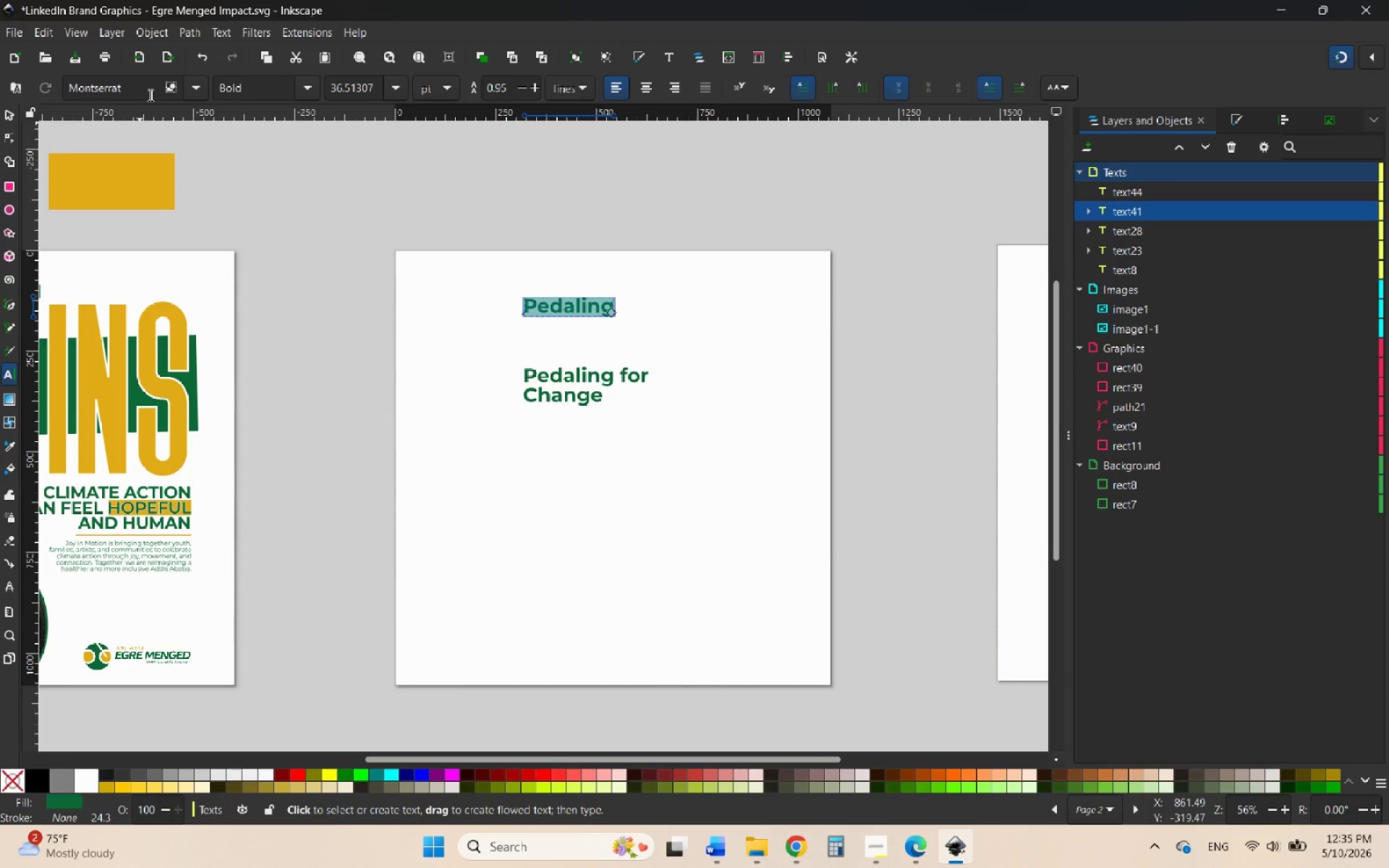 
left_click([153, 88])
 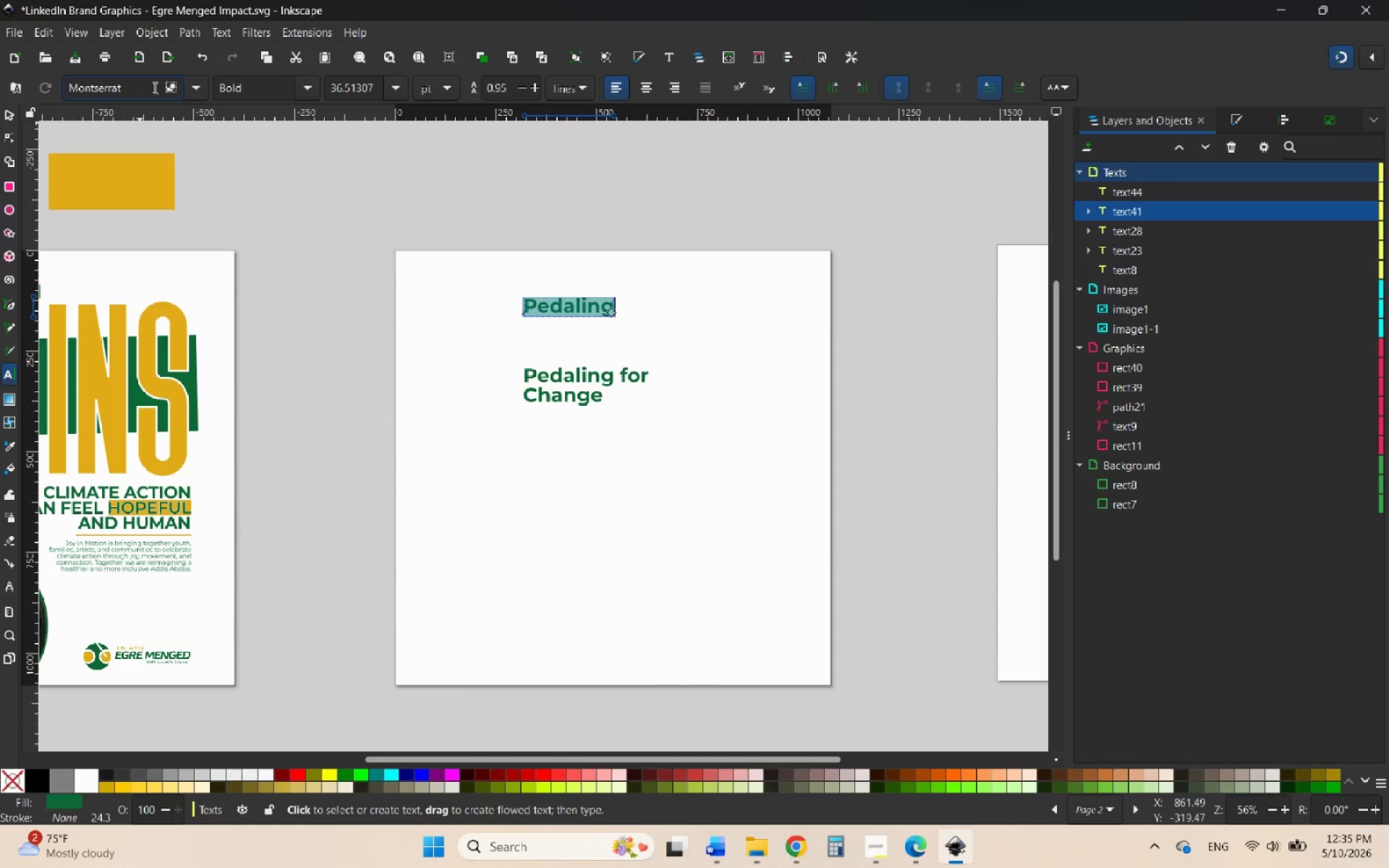 
hold_key(key=Backspace, duration=1.0)
 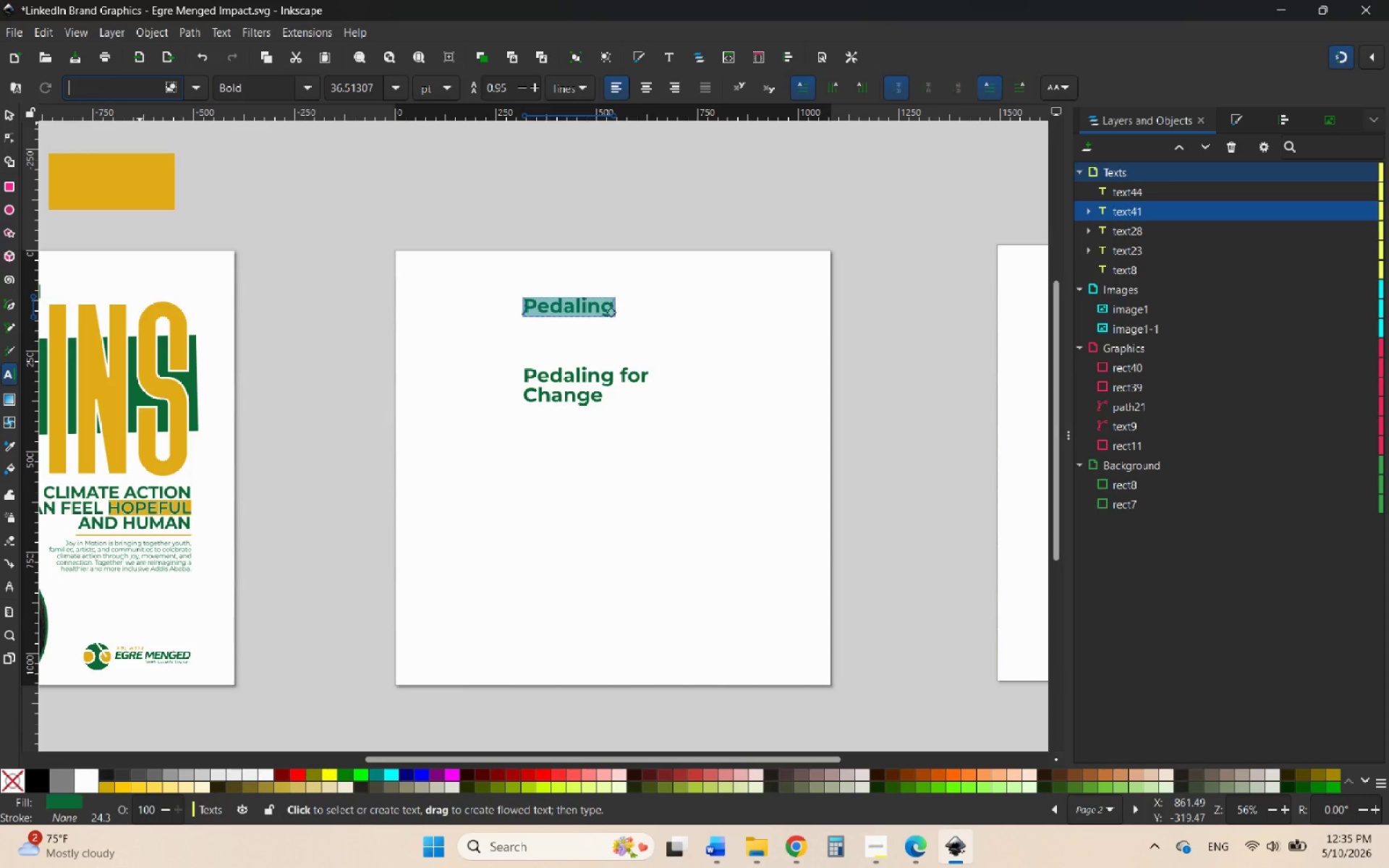 
type(Hea)
 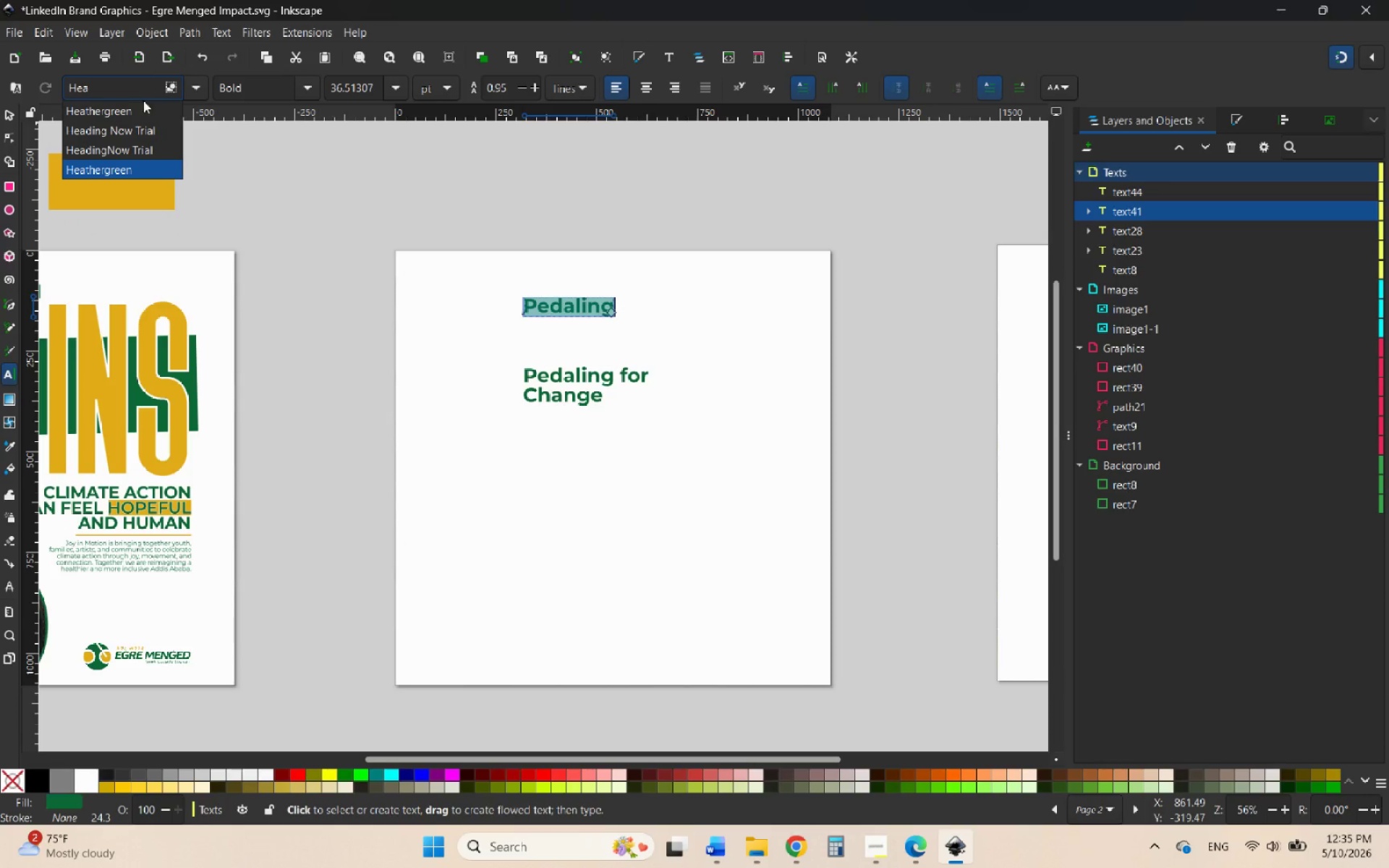 
left_click([125, 106])
 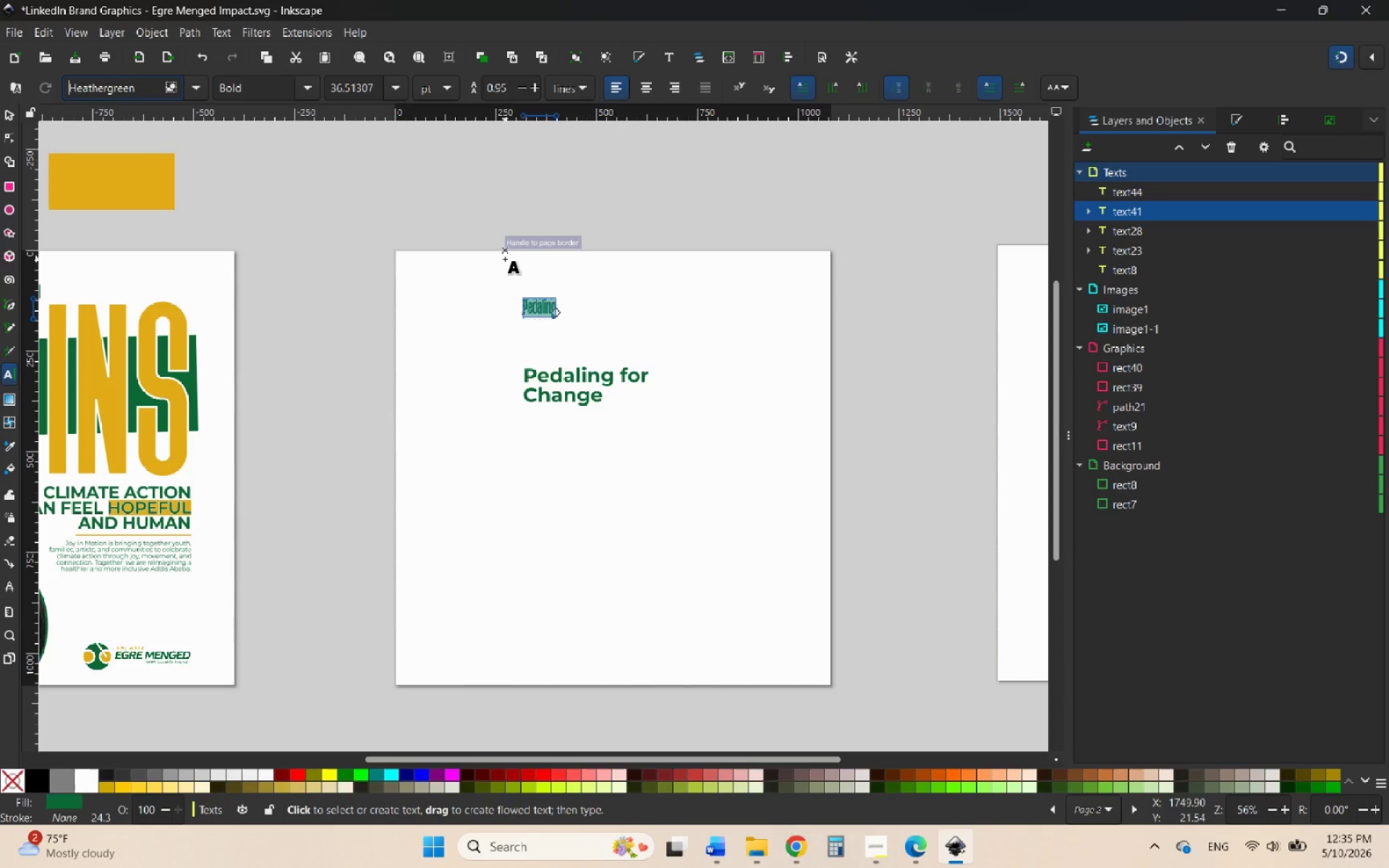 
left_click([296, 35])
 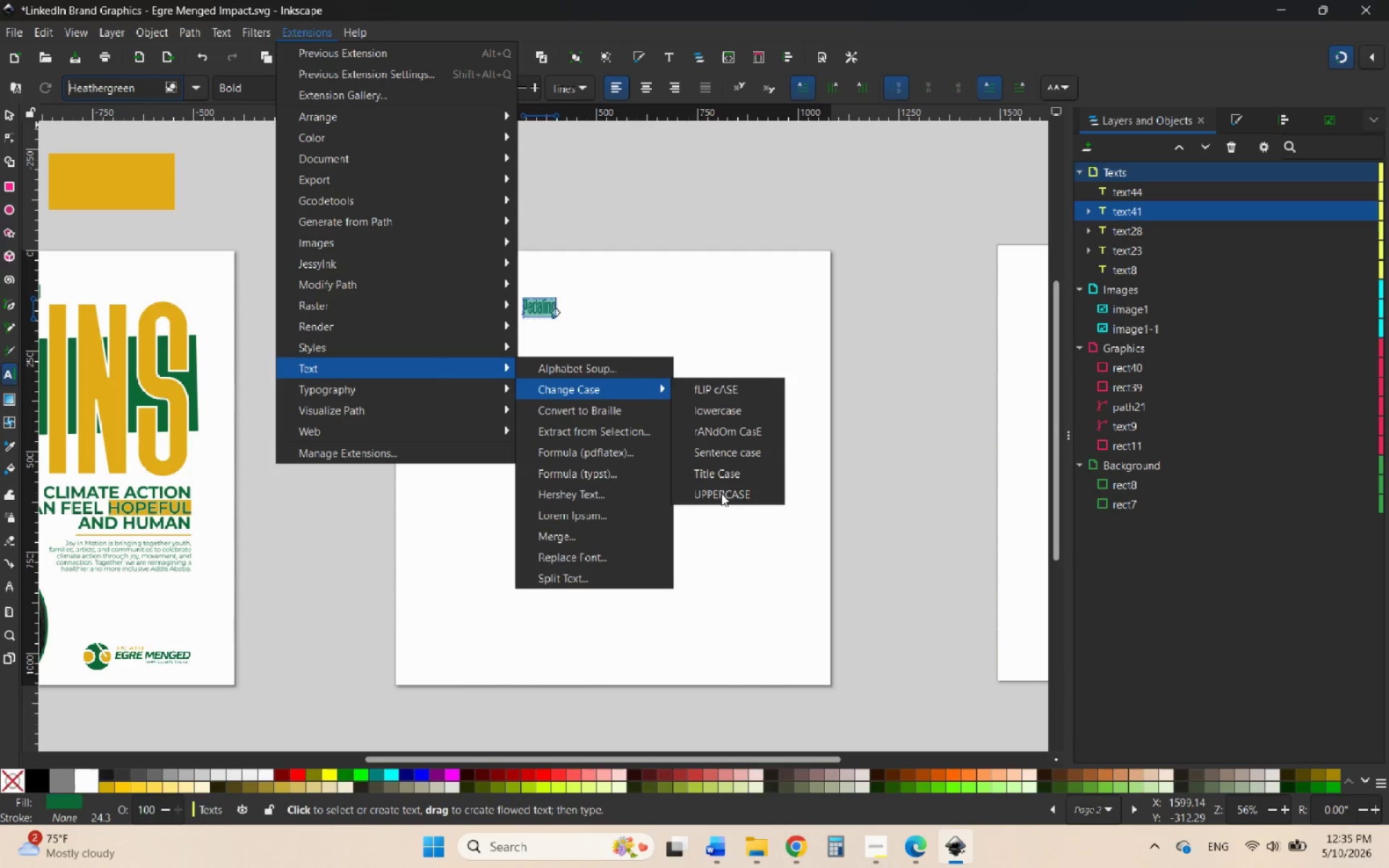 
wait(8.06)
 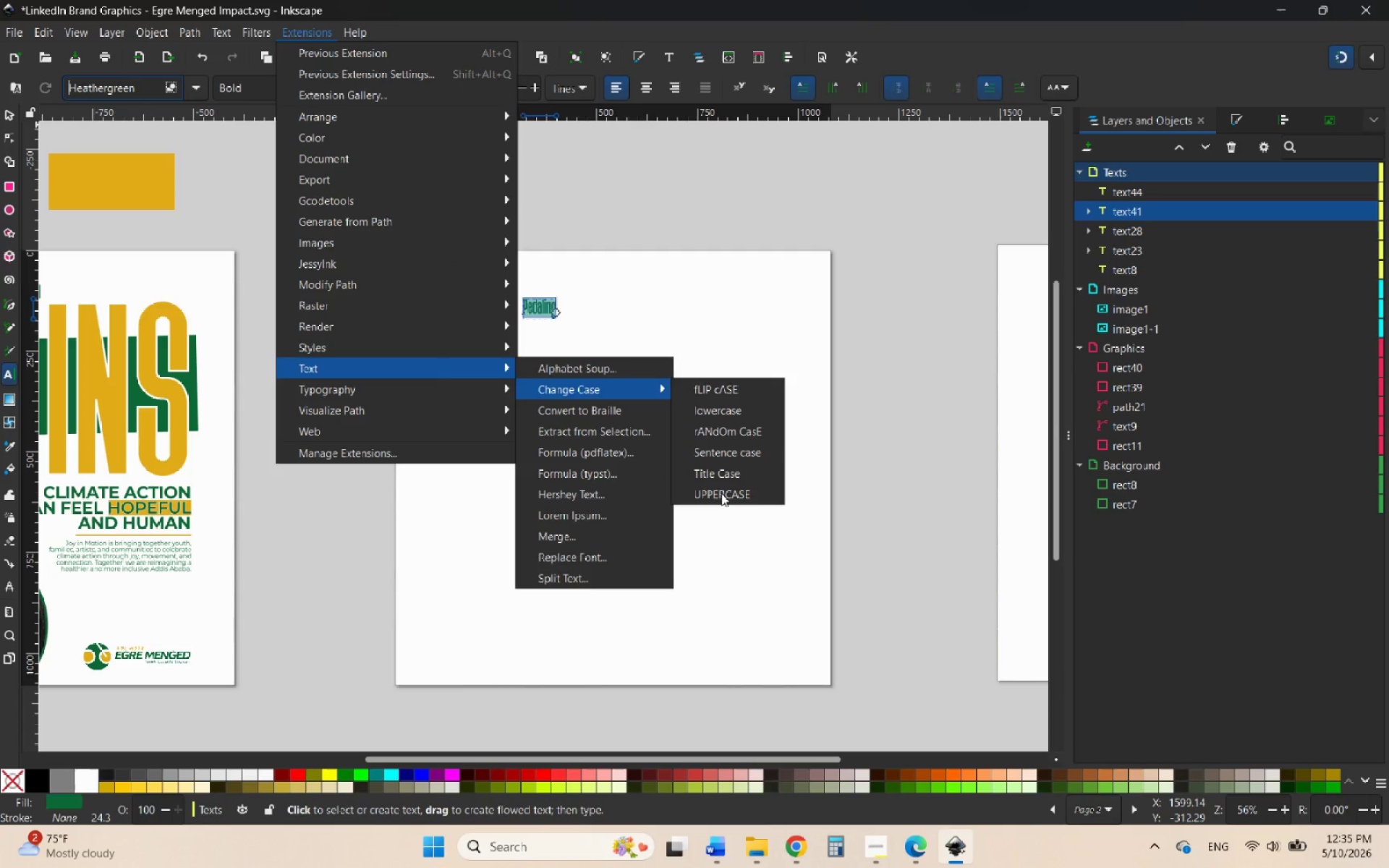 
left_click([10, 114])
 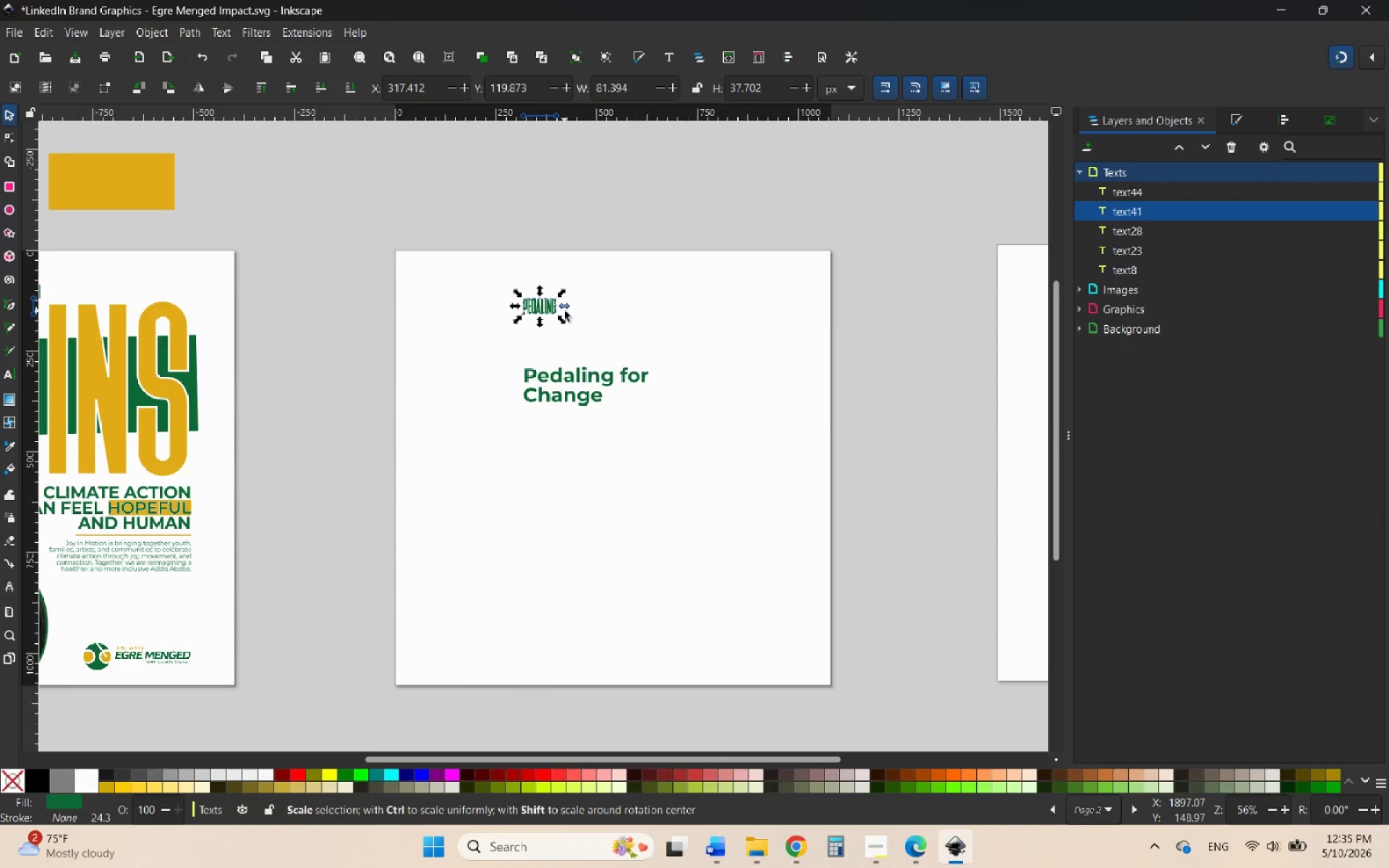 
left_click_drag(start_coordinate=[564, 310], to_coordinate=[749, 327])
 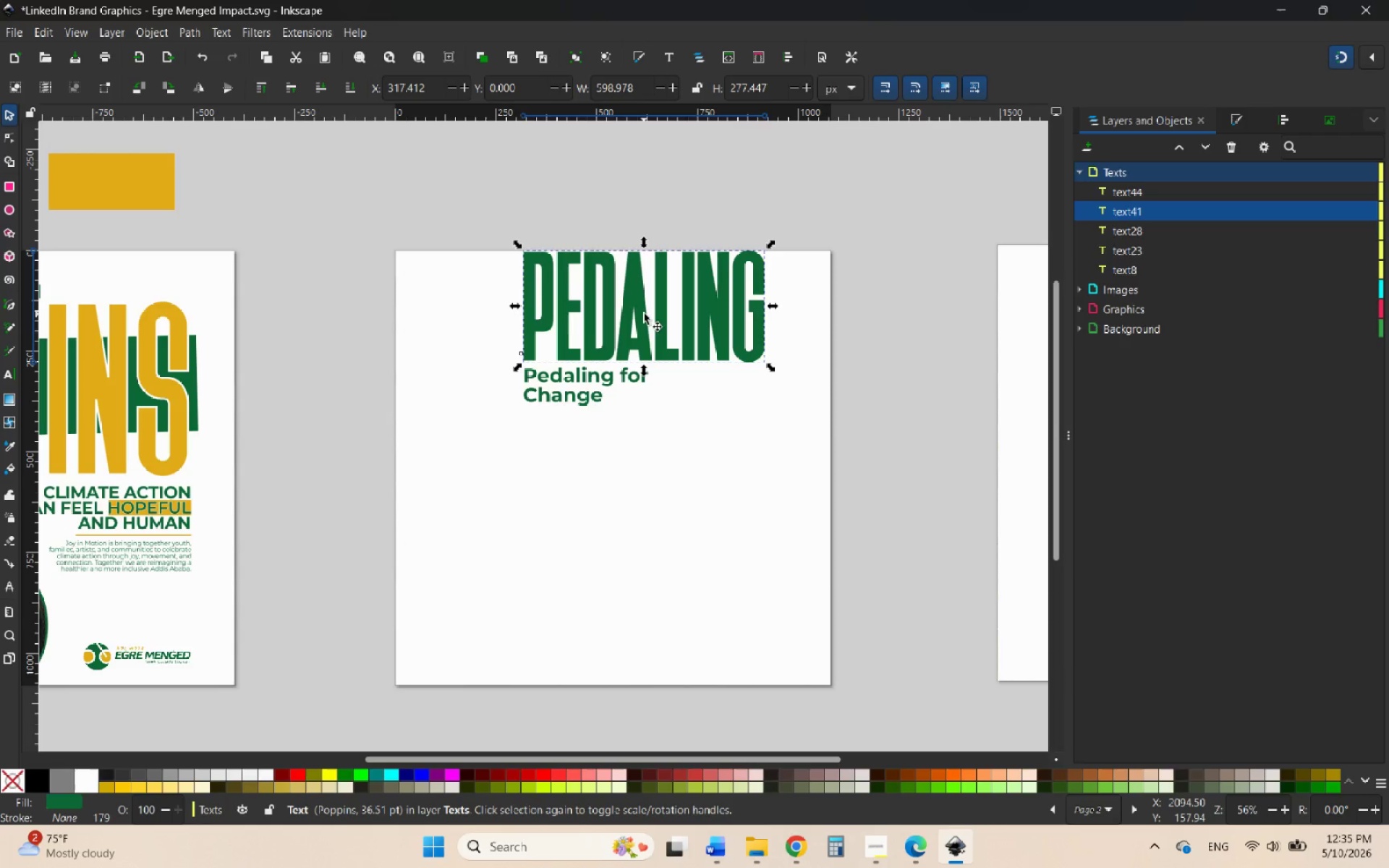 
hold_key(key=ControlLeft, duration=1.55)
 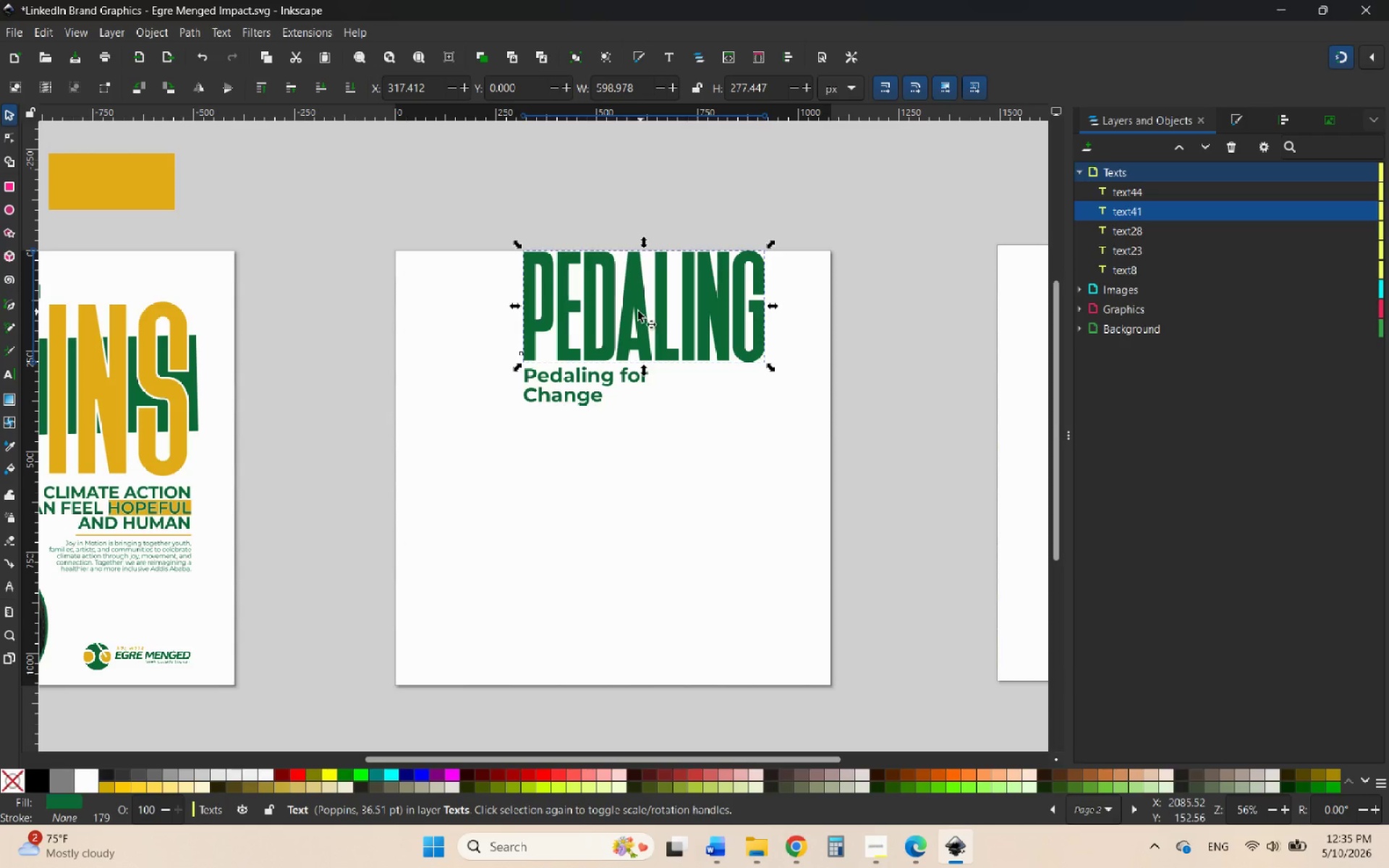 
left_click_drag(start_coordinate=[629, 310], to_coordinate=[519, 616])
 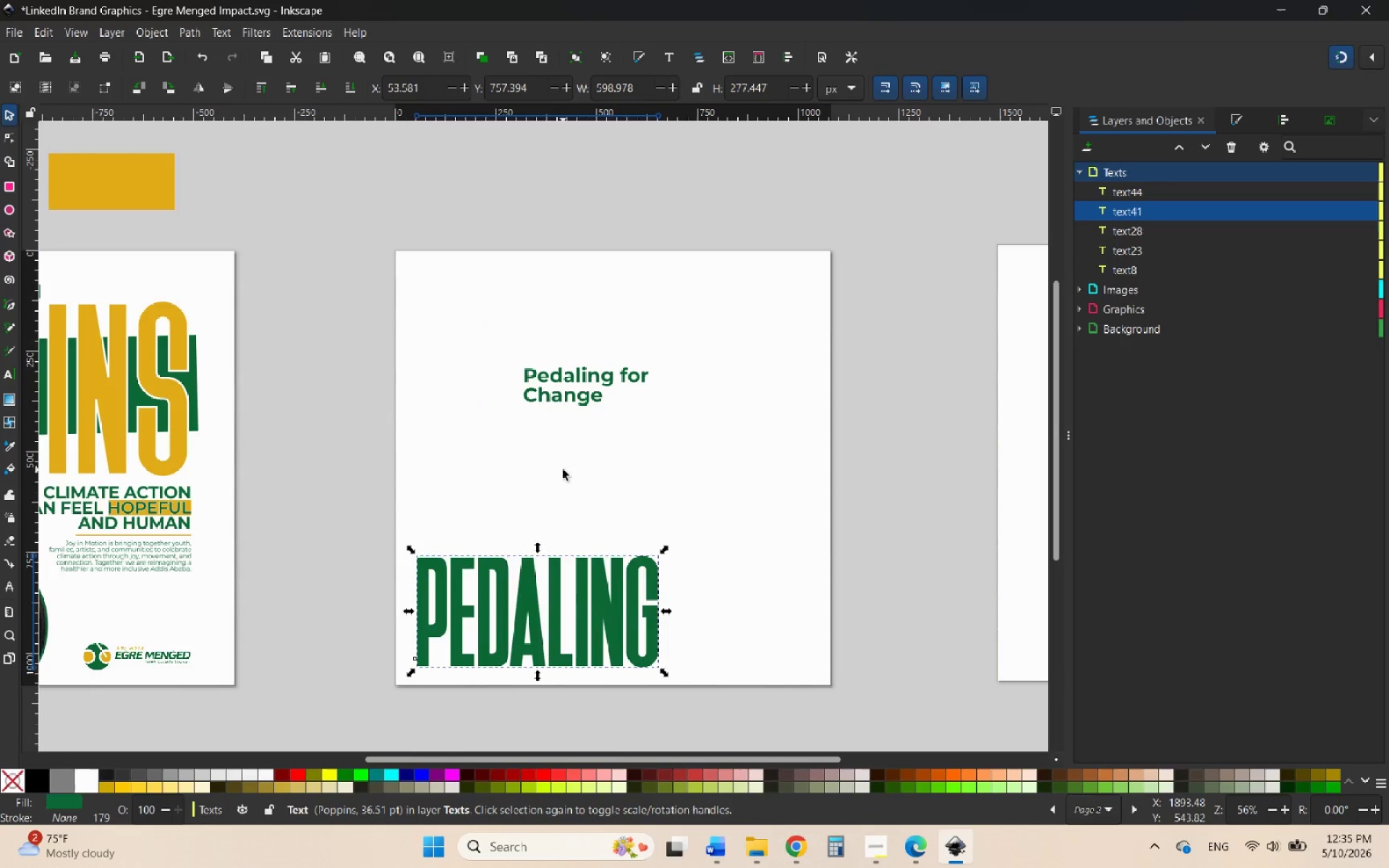 
left_click([563, 469])
 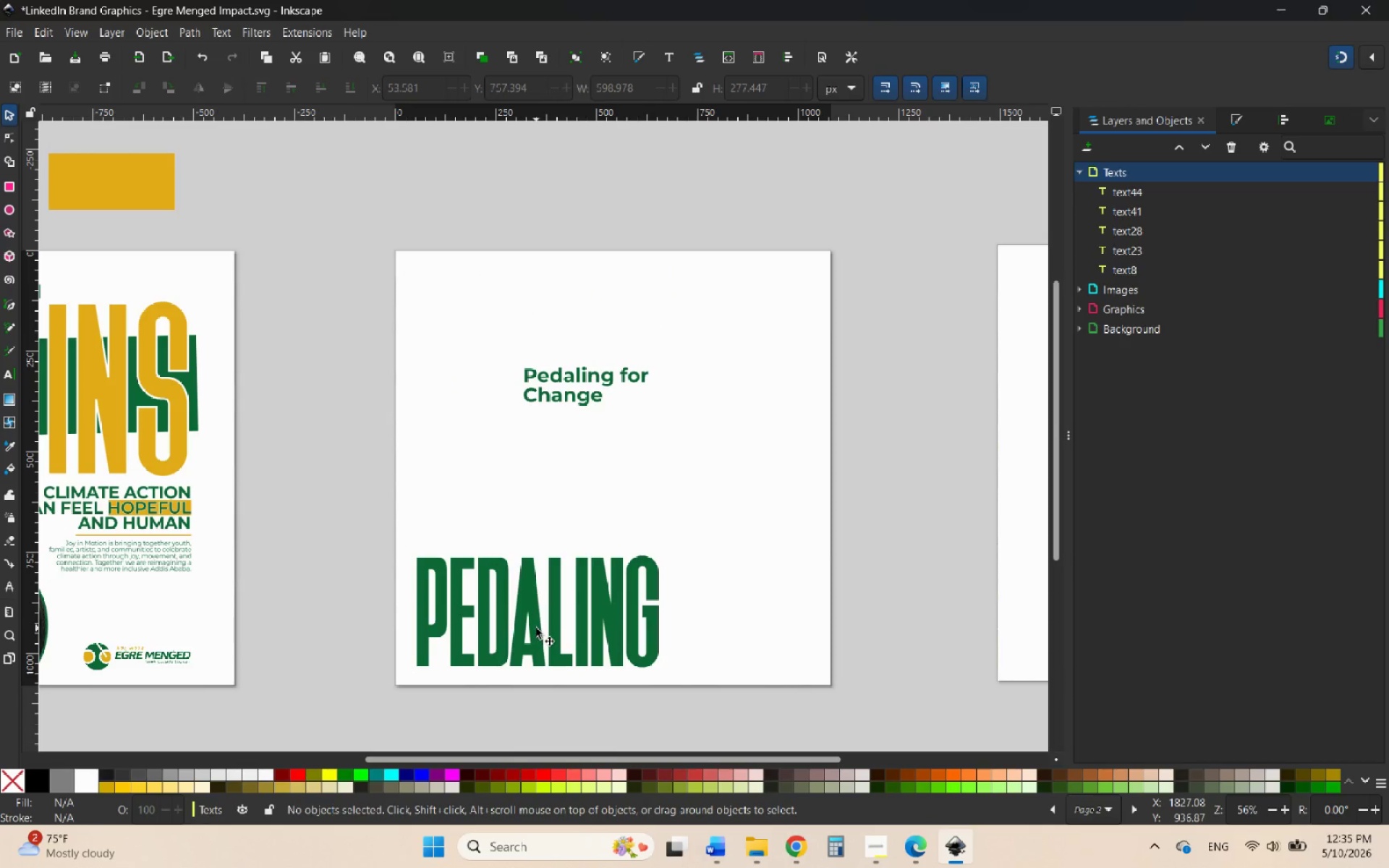 
hold_key(key=ControlLeft, duration=1.38)
scroll: coordinate [483, 630], scroll_direction: up, amount: 1.0
 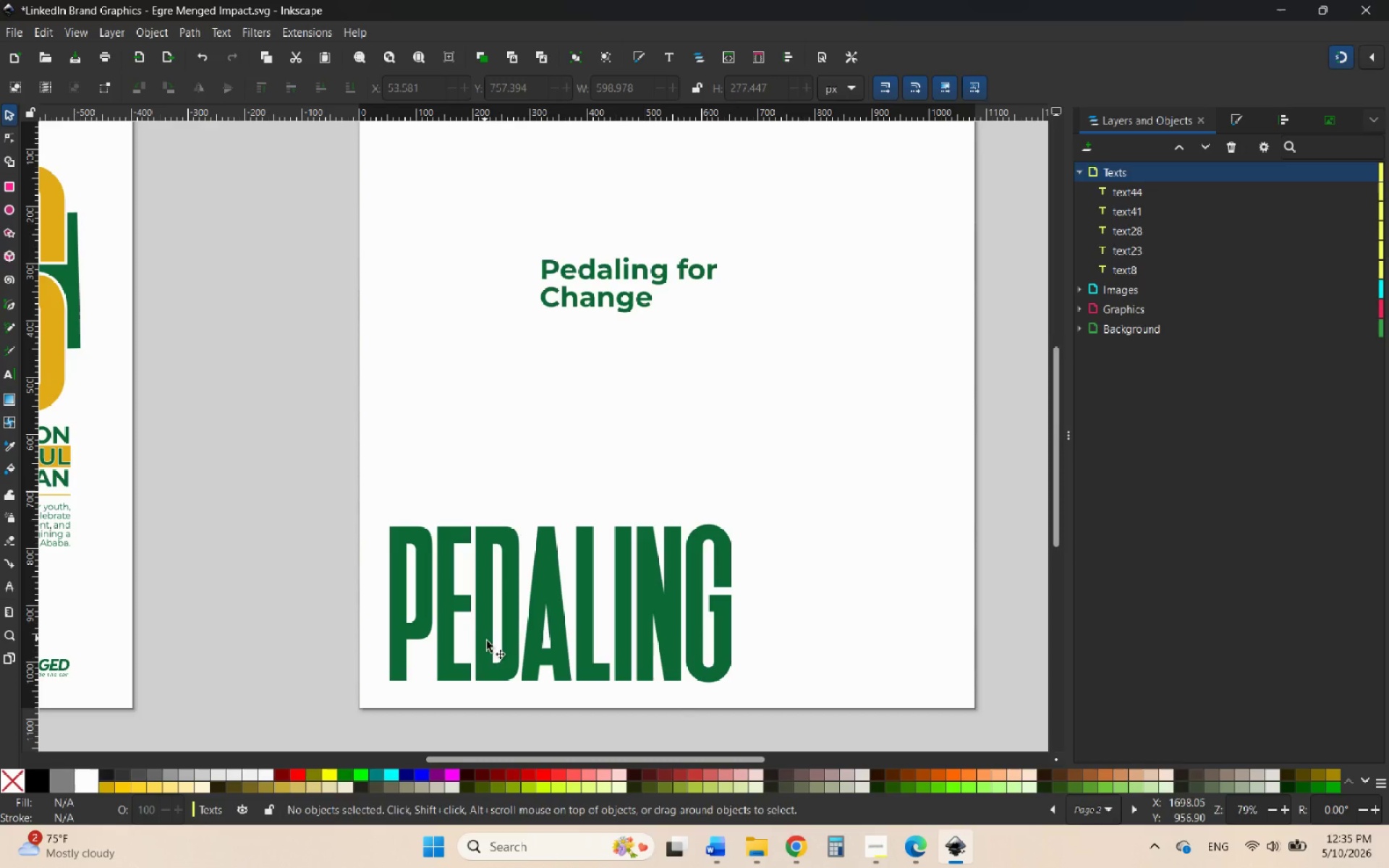 
hold_key(key=ControlLeft, duration=1.3)
scroll: coordinate [494, 652], scroll_direction: up, amount: 1.0
 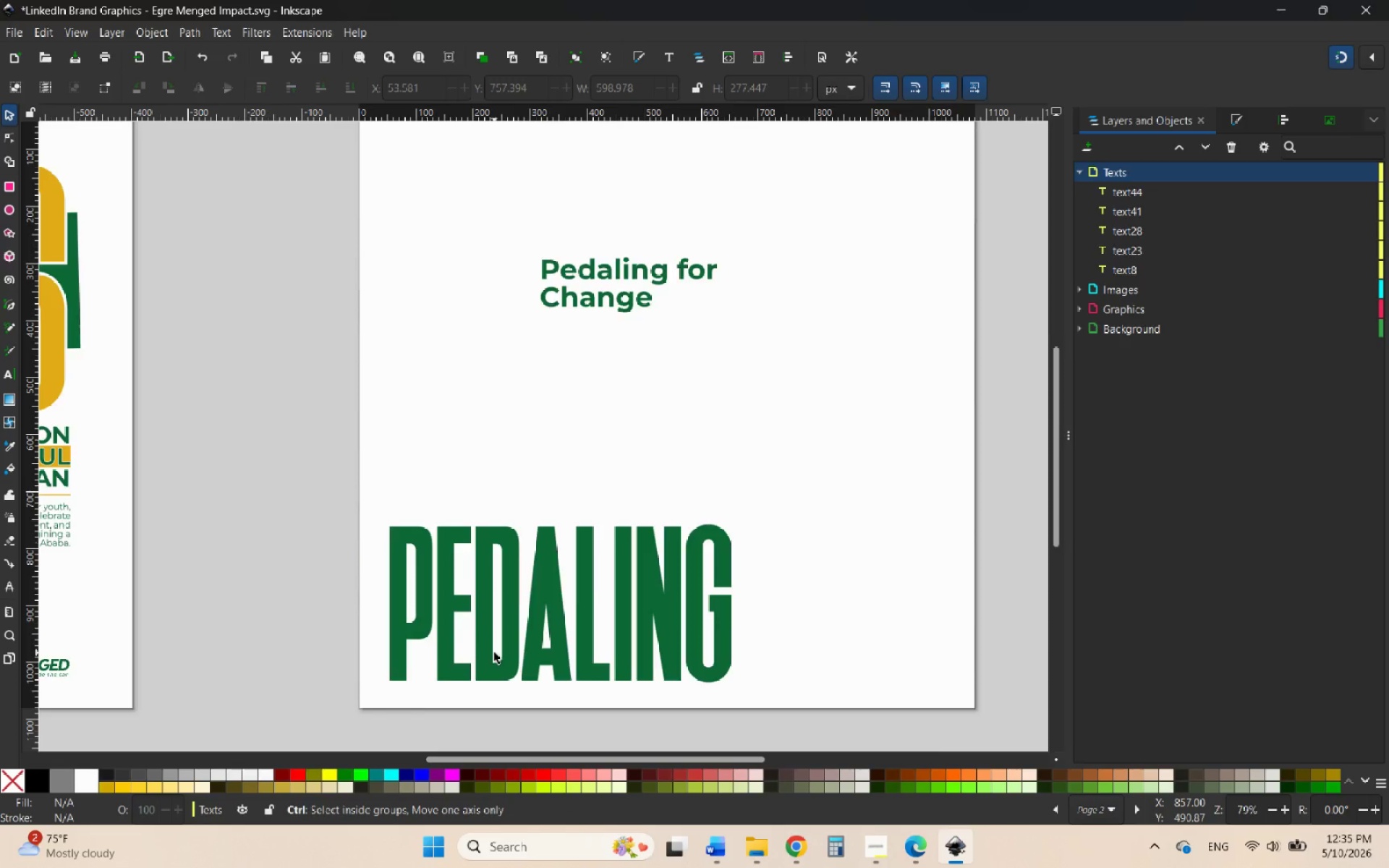 
scroll: coordinate [494, 652], scroll_direction: down, amount: 3.0
 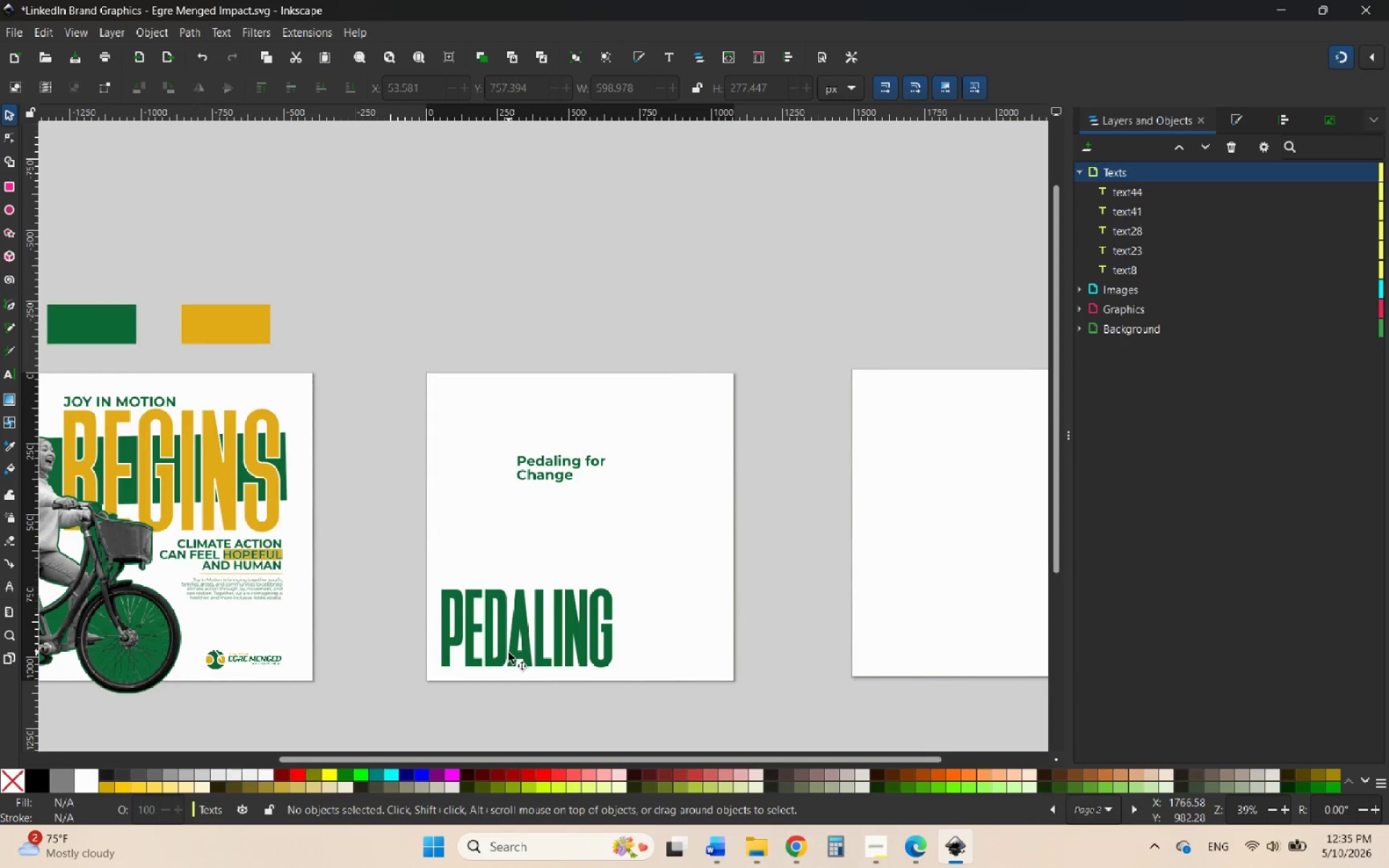 
left_click_drag(start_coordinate=[509, 652], to_coordinate=[520, 477])
 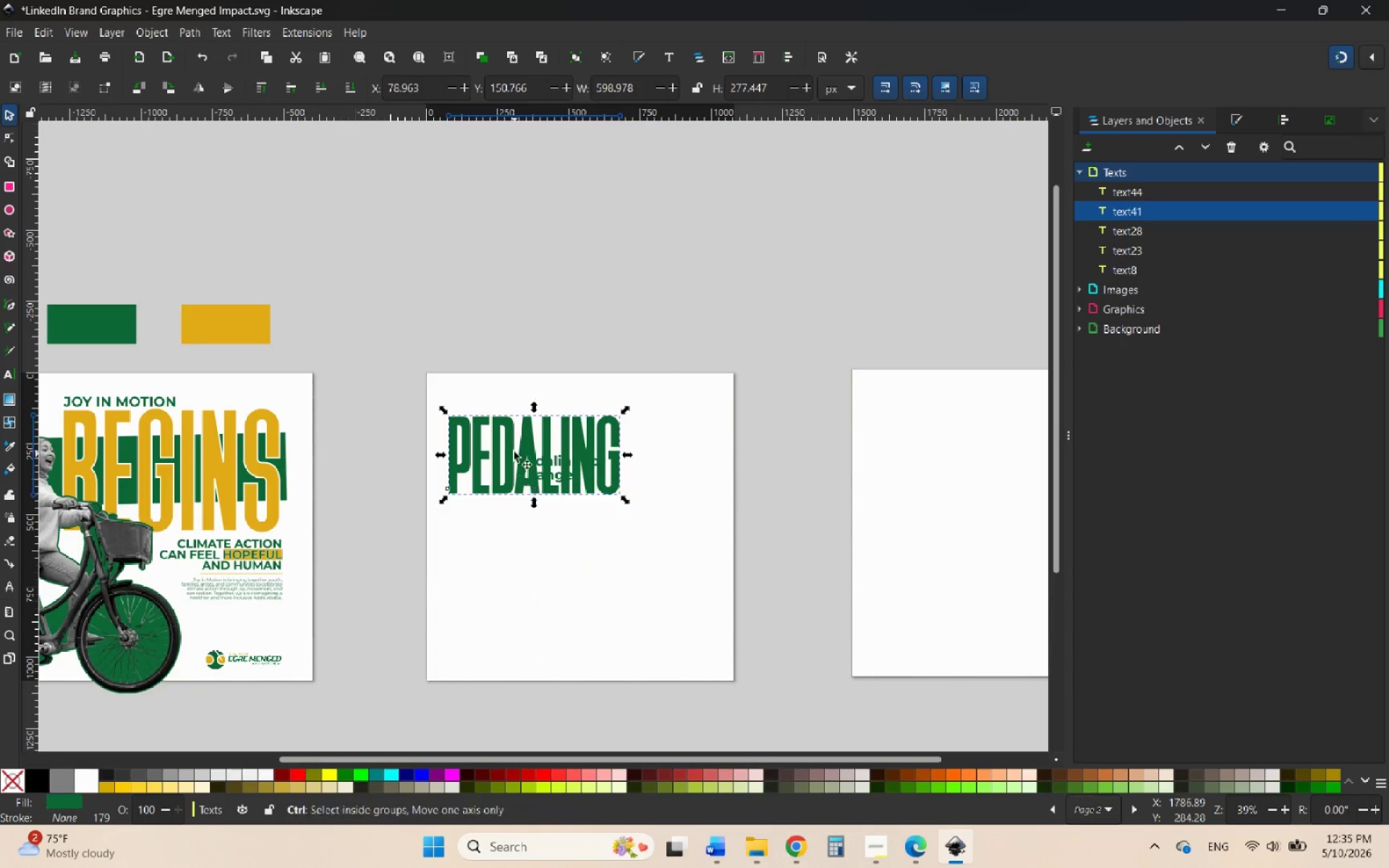 
hold_key(key=ControlLeft, duration=0.61)
scroll: coordinate [504, 425], scroll_direction: up, amount: 2.0
 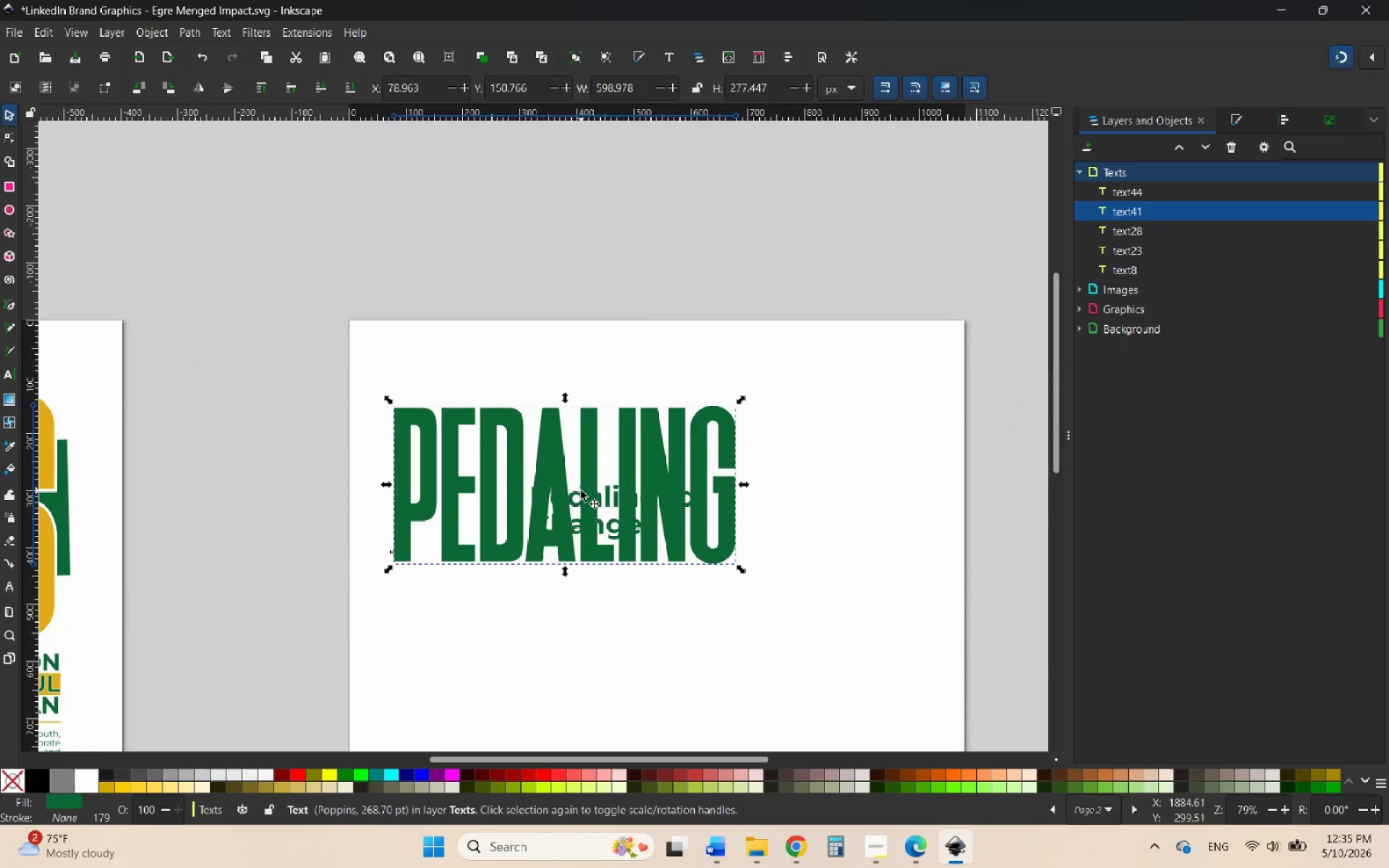 
left_click([581, 506])
 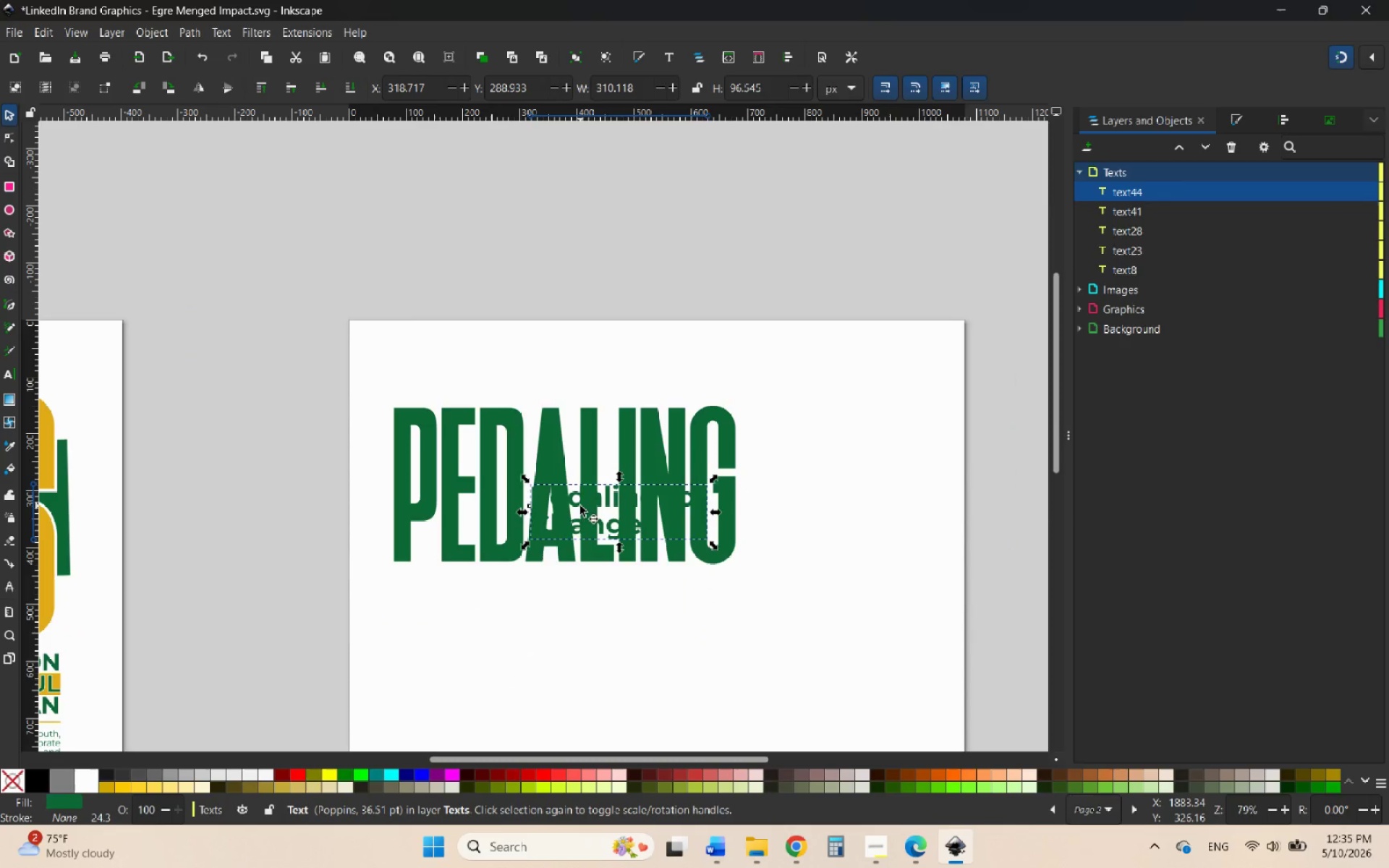 
left_click_drag(start_coordinate=[580, 506], to_coordinate=[445, 607])
 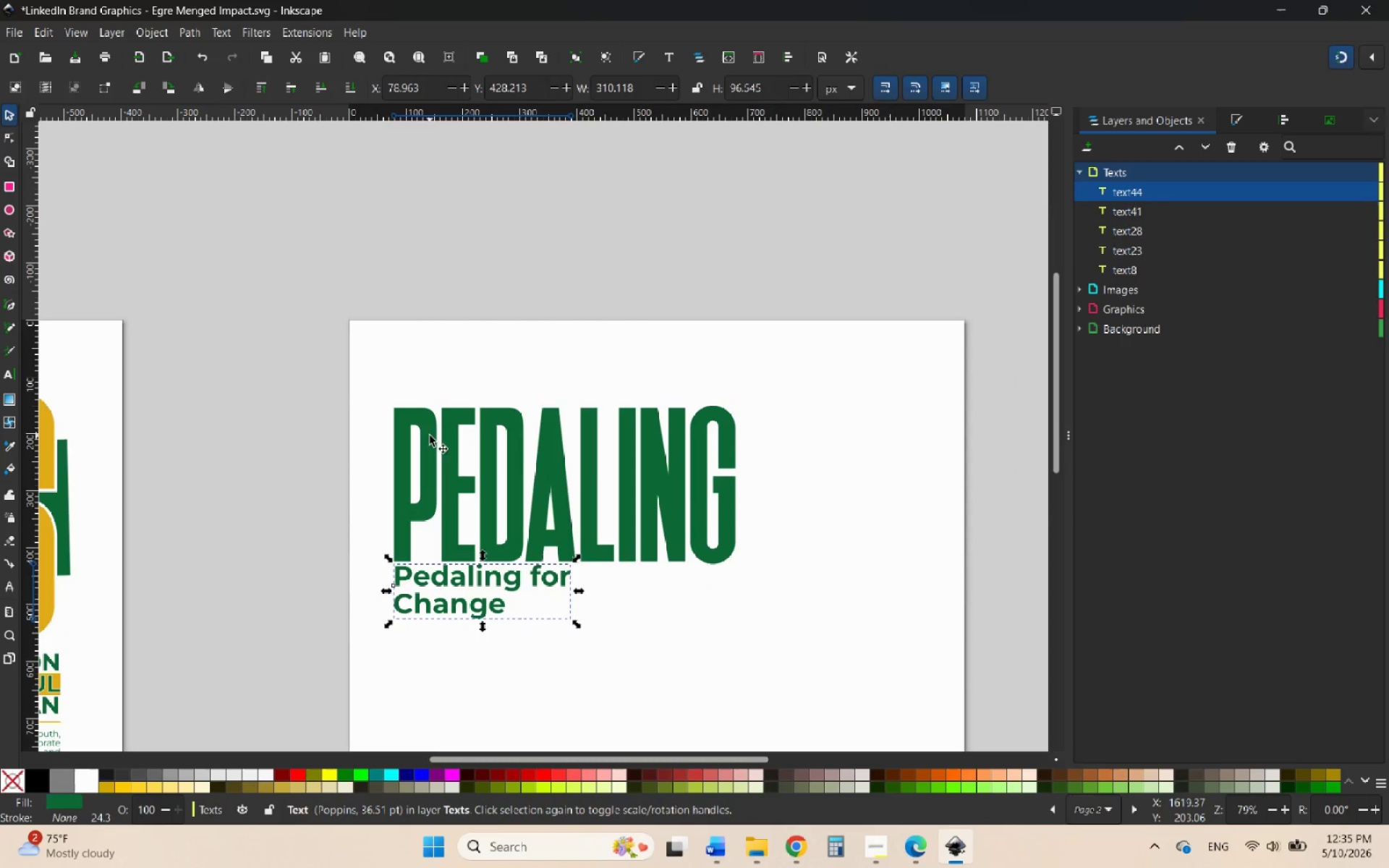 
left_click_drag(start_coordinate=[430, 435], to_coordinate=[428, 389])
 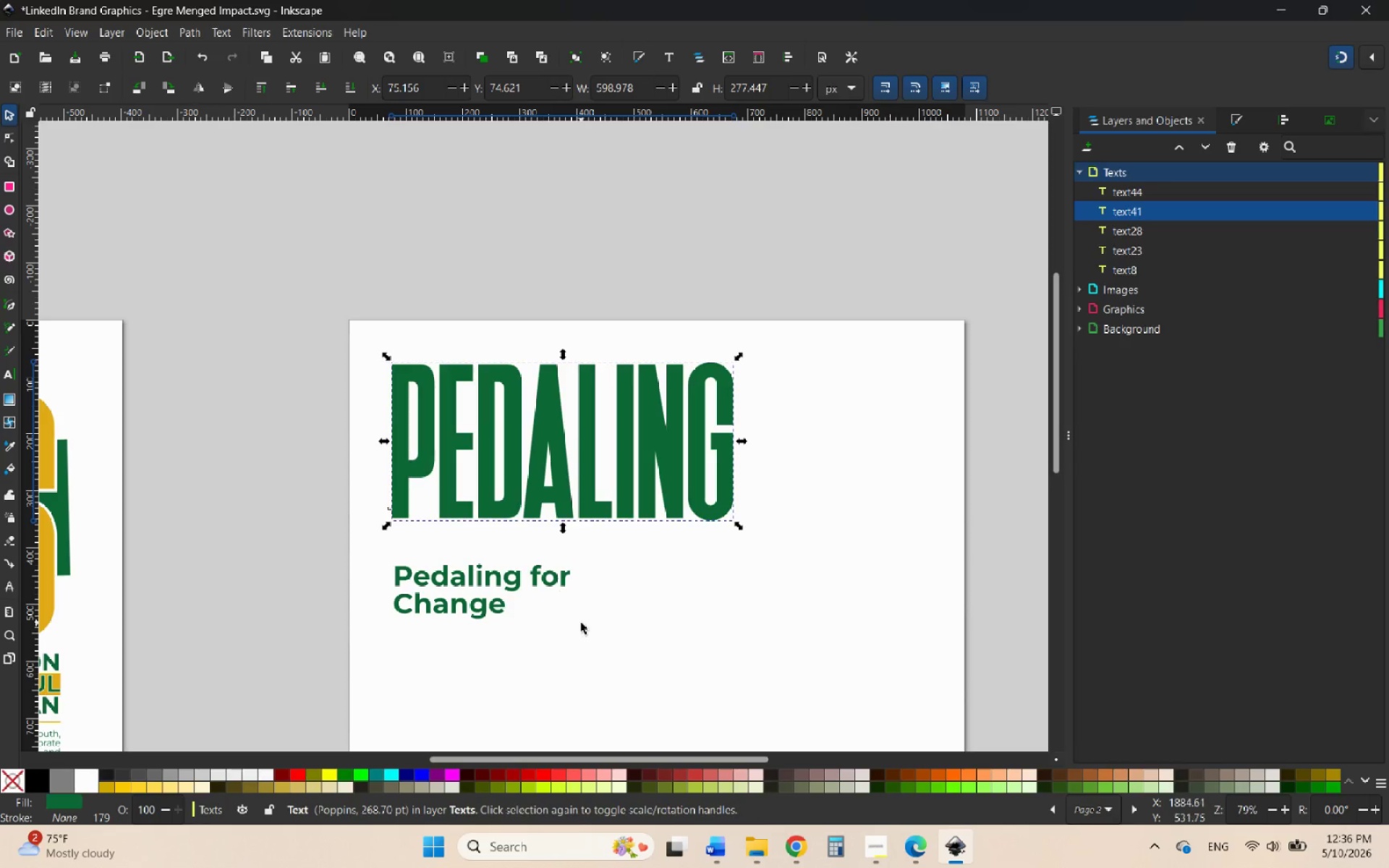 
left_click([581, 623])
 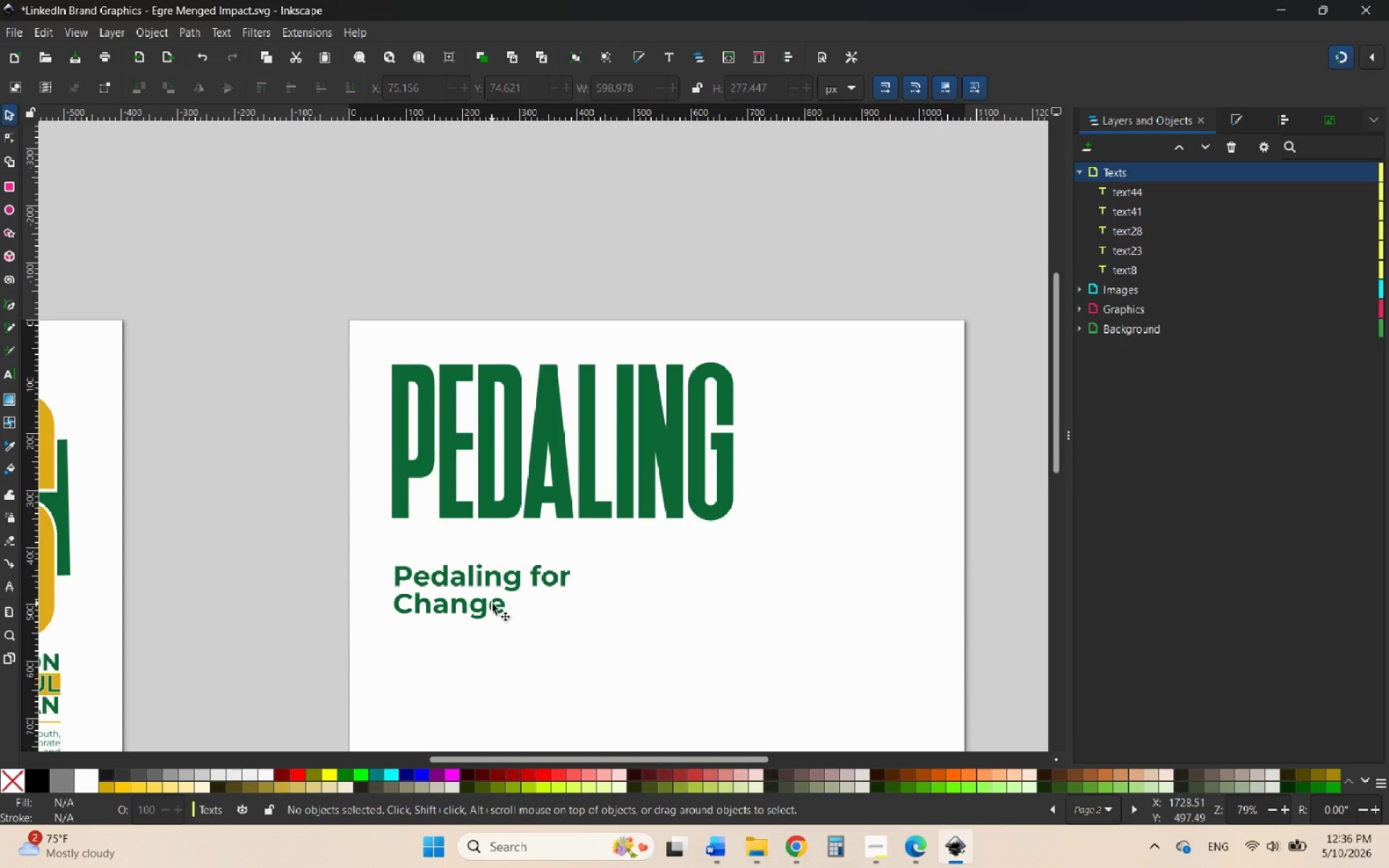 
left_click([492, 603])
 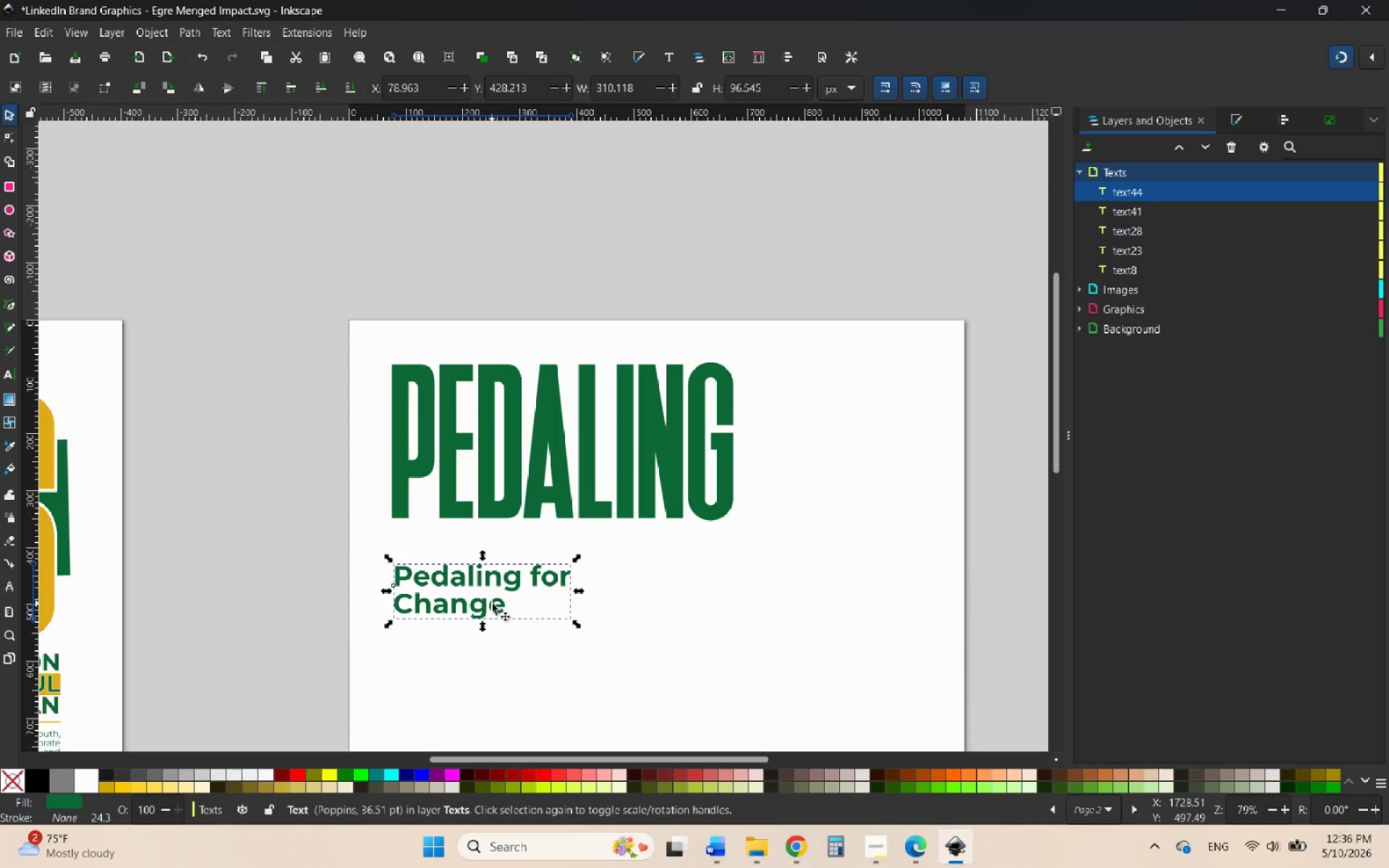 
double_click([492, 603])
 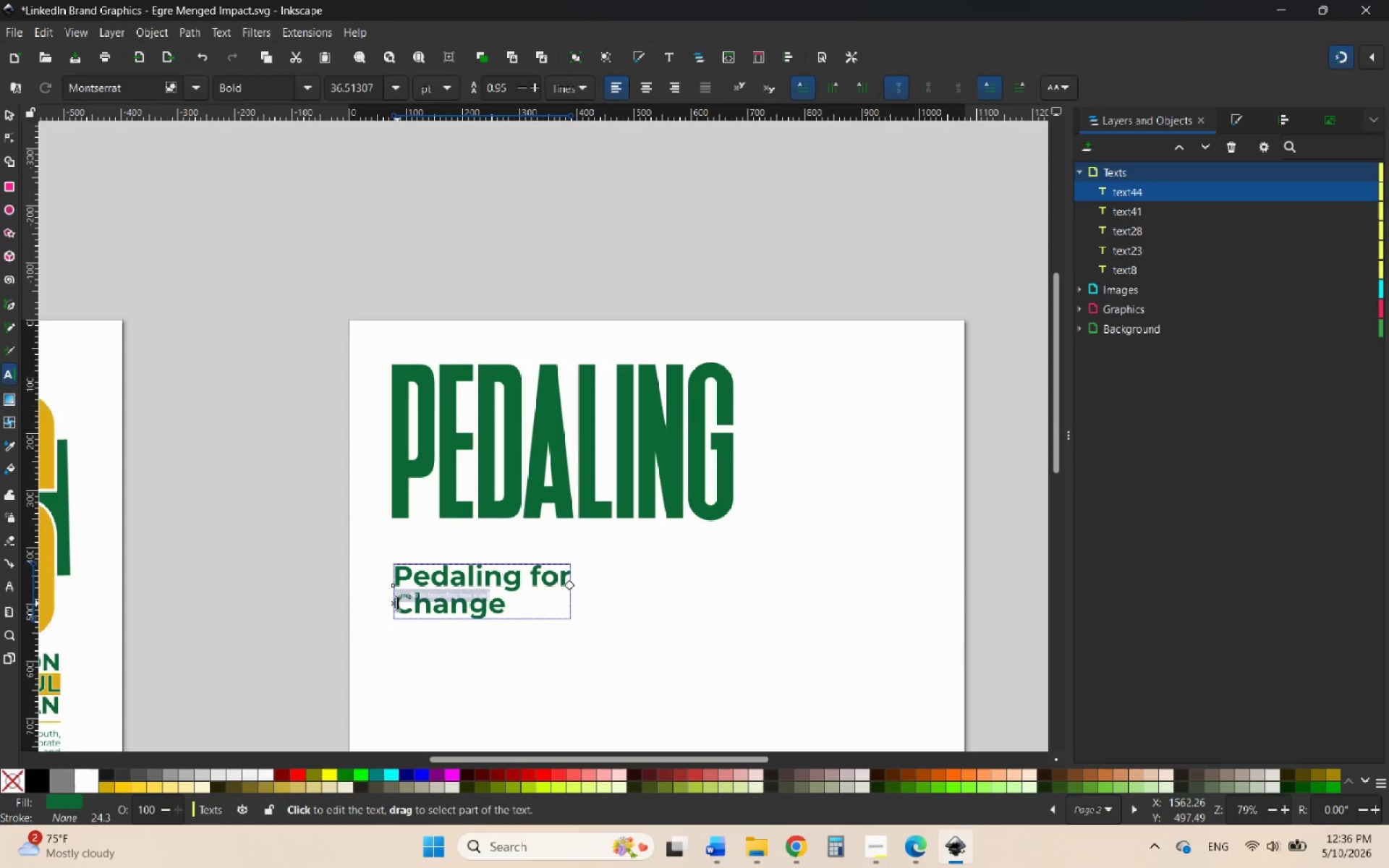 
left_click_drag(start_coordinate=[397, 603], to_coordinate=[370, 576])
 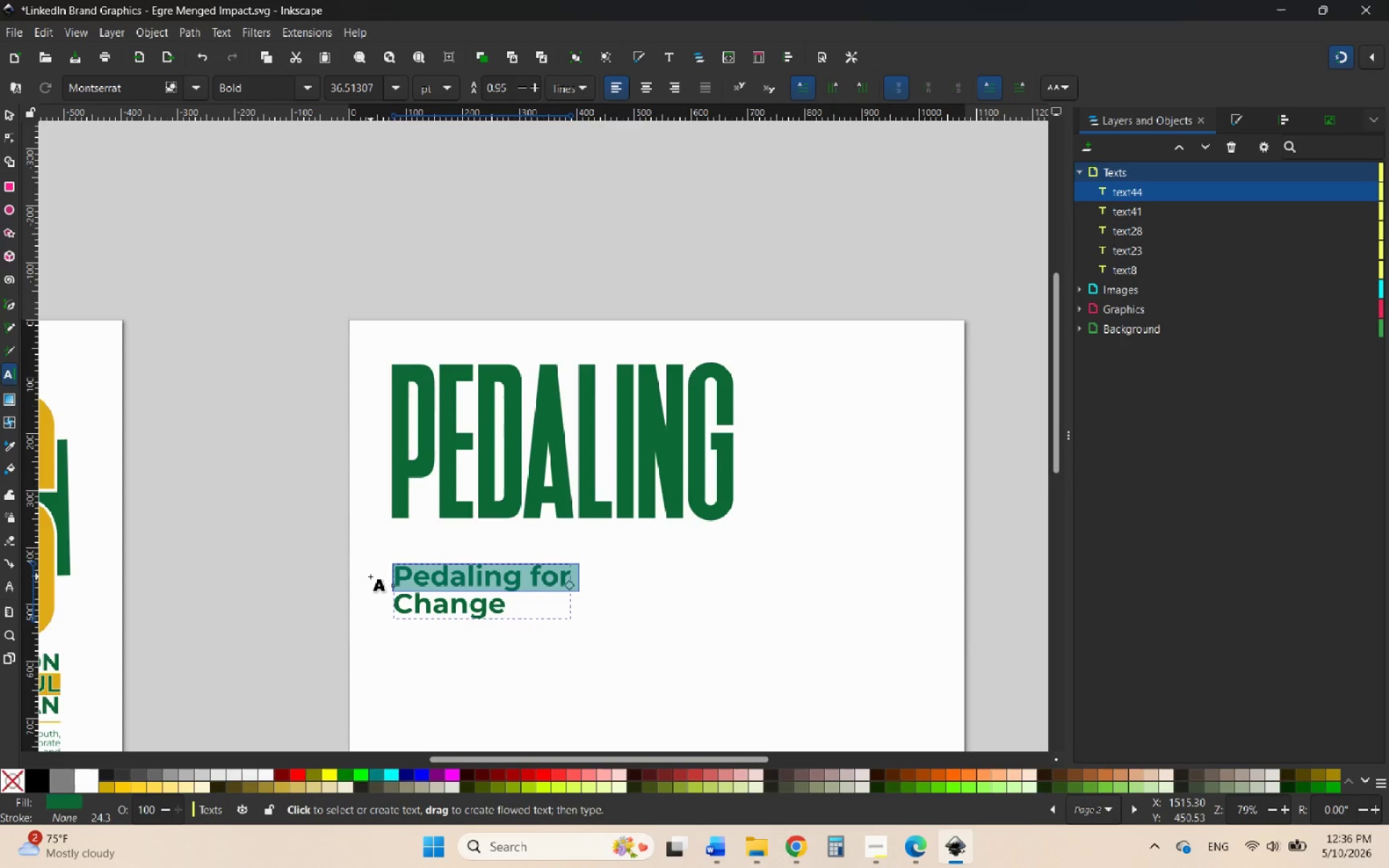 
type(For )
 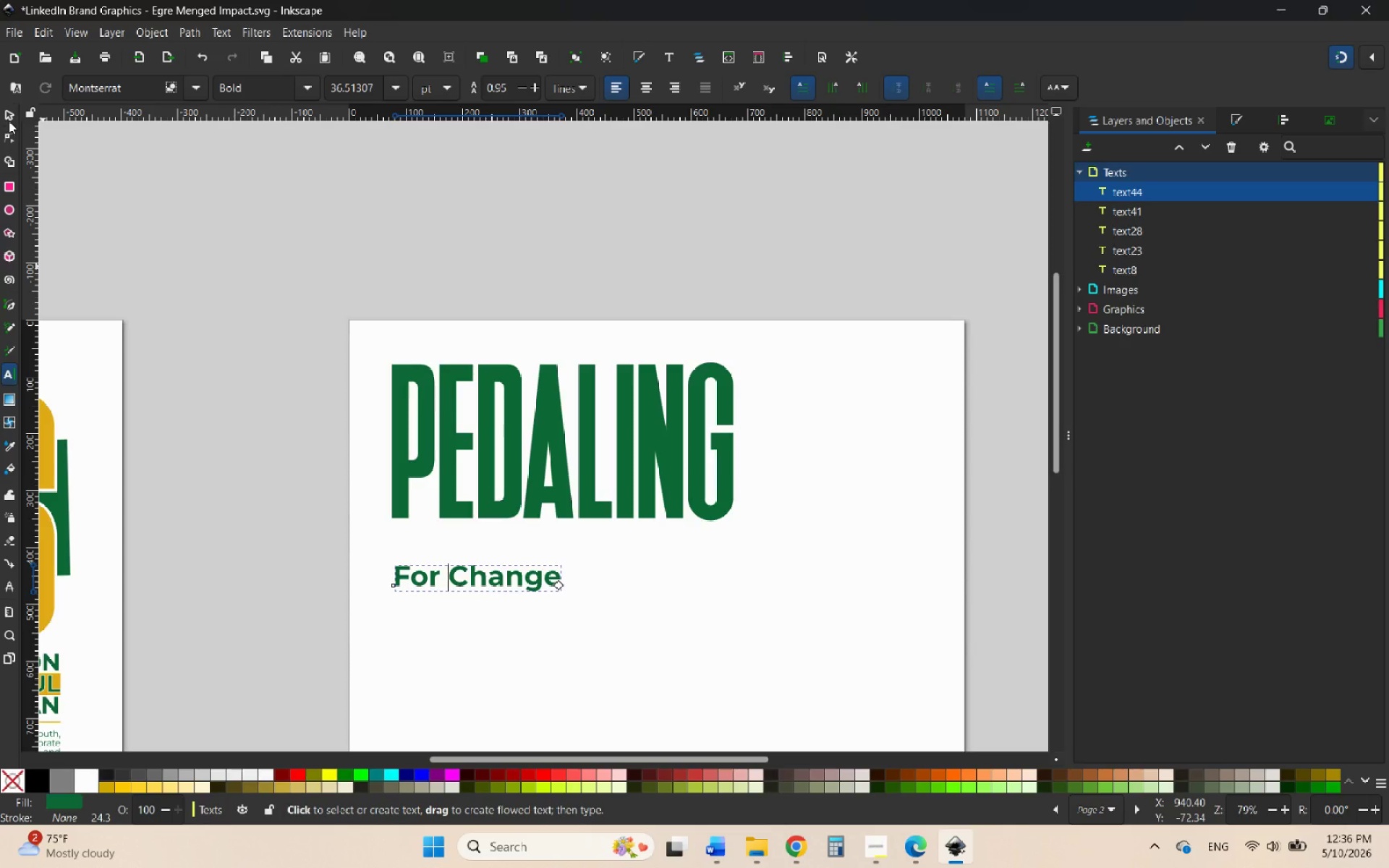 
left_click([8, 114])
 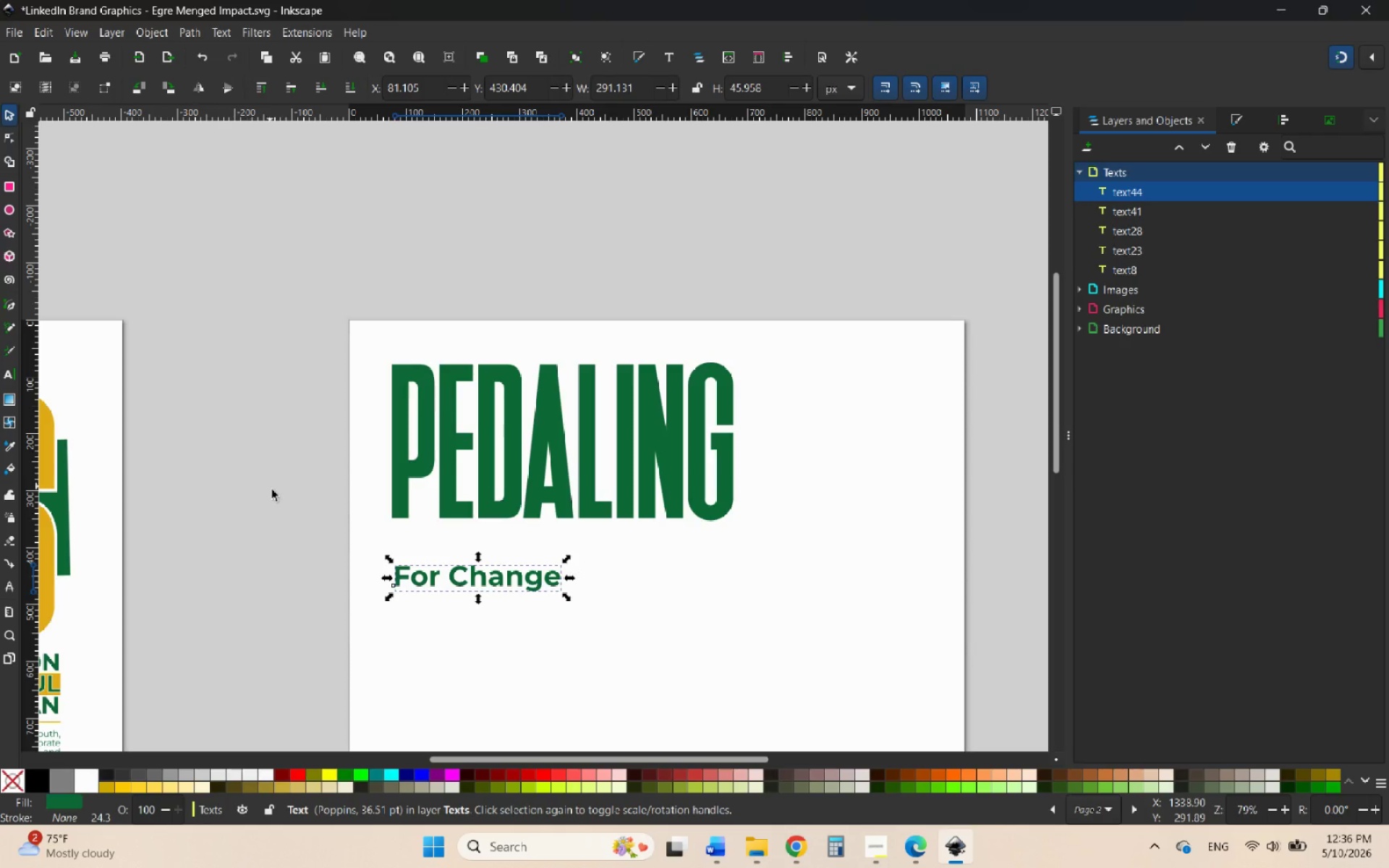 
hold_key(key=ControlLeft, duration=0.78)
scroll: coordinate [410, 563], scroll_direction: up, amount: 2.0
 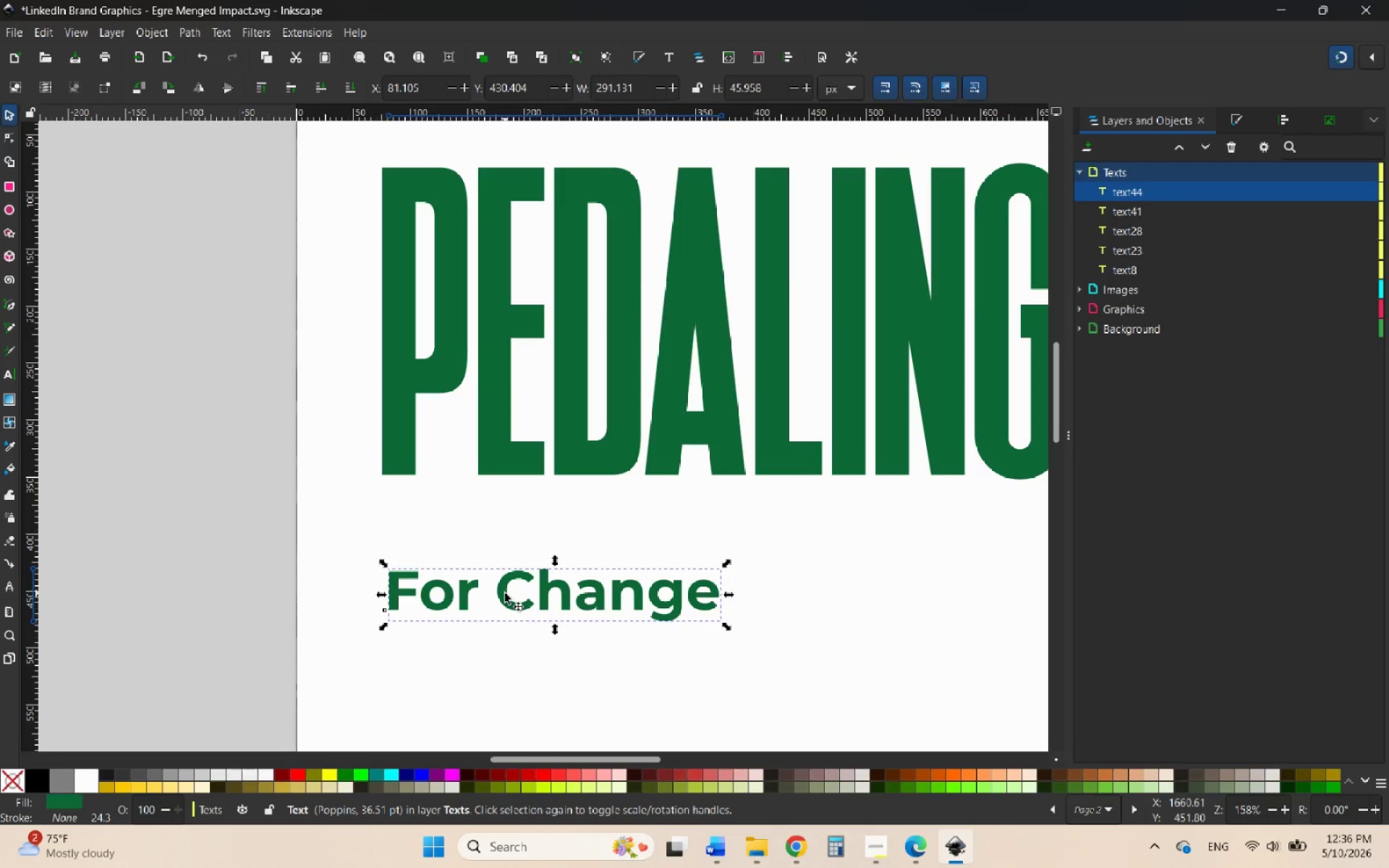 
left_click_drag(start_coordinate=[505, 593], to_coordinate=[491, 514])
 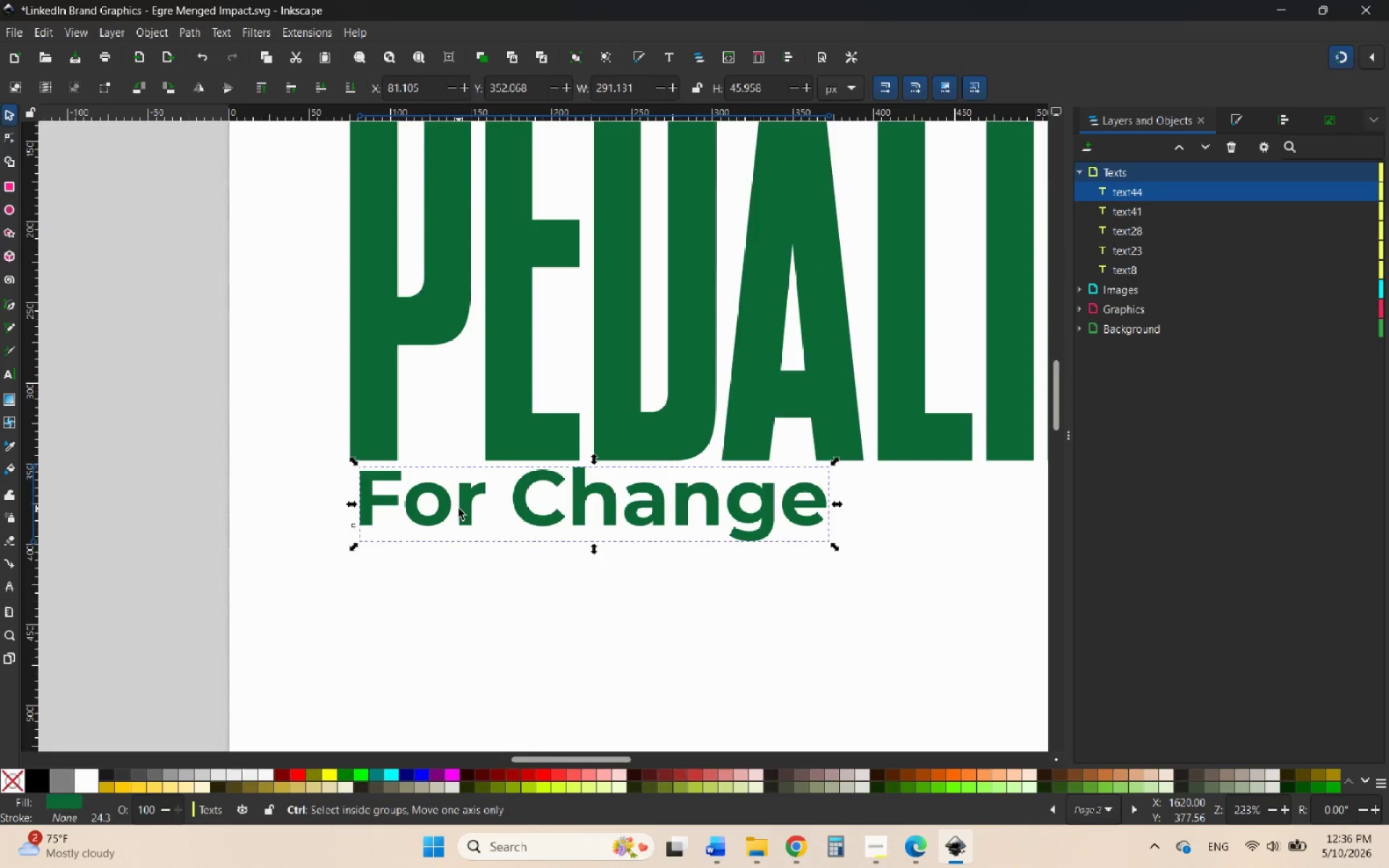 
hold_key(key=ControlLeft, duration=1.64)
 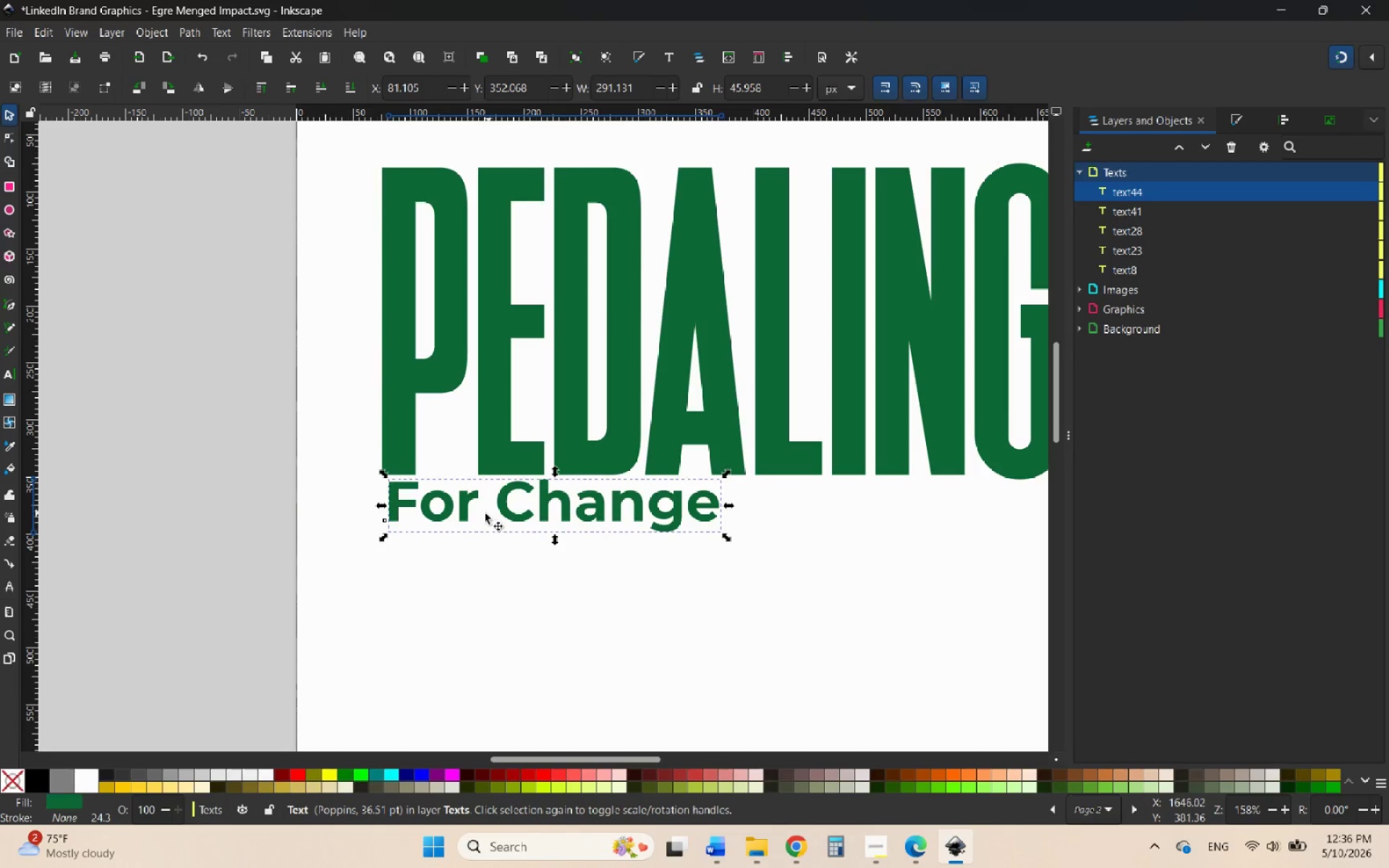 
hold_key(key=ControlLeft, duration=0.55)
scroll: coordinate [459, 509], scroll_direction: up, amount: 2.0
 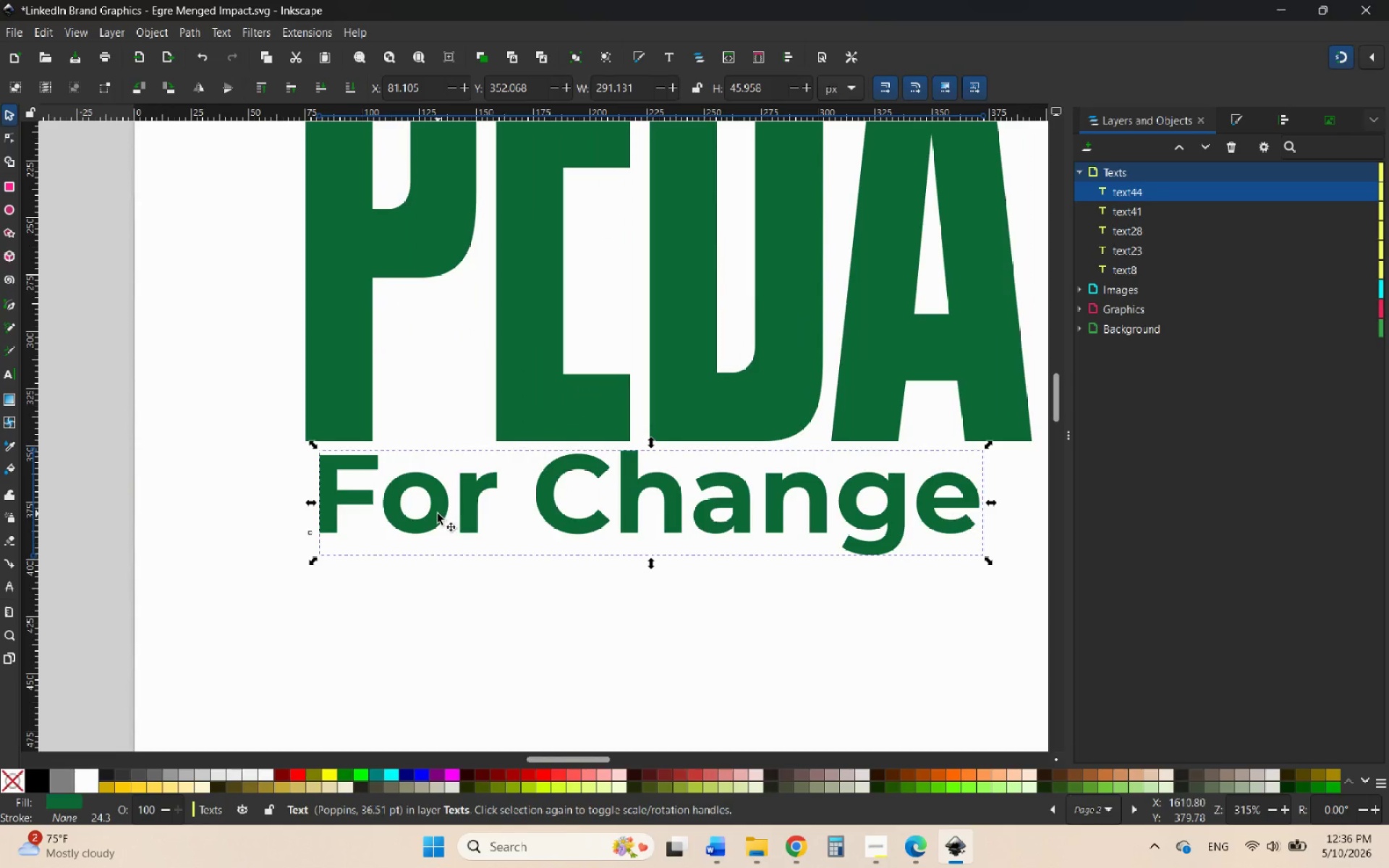 
left_click_drag(start_coordinate=[438, 514], to_coordinate=[419, 511])
 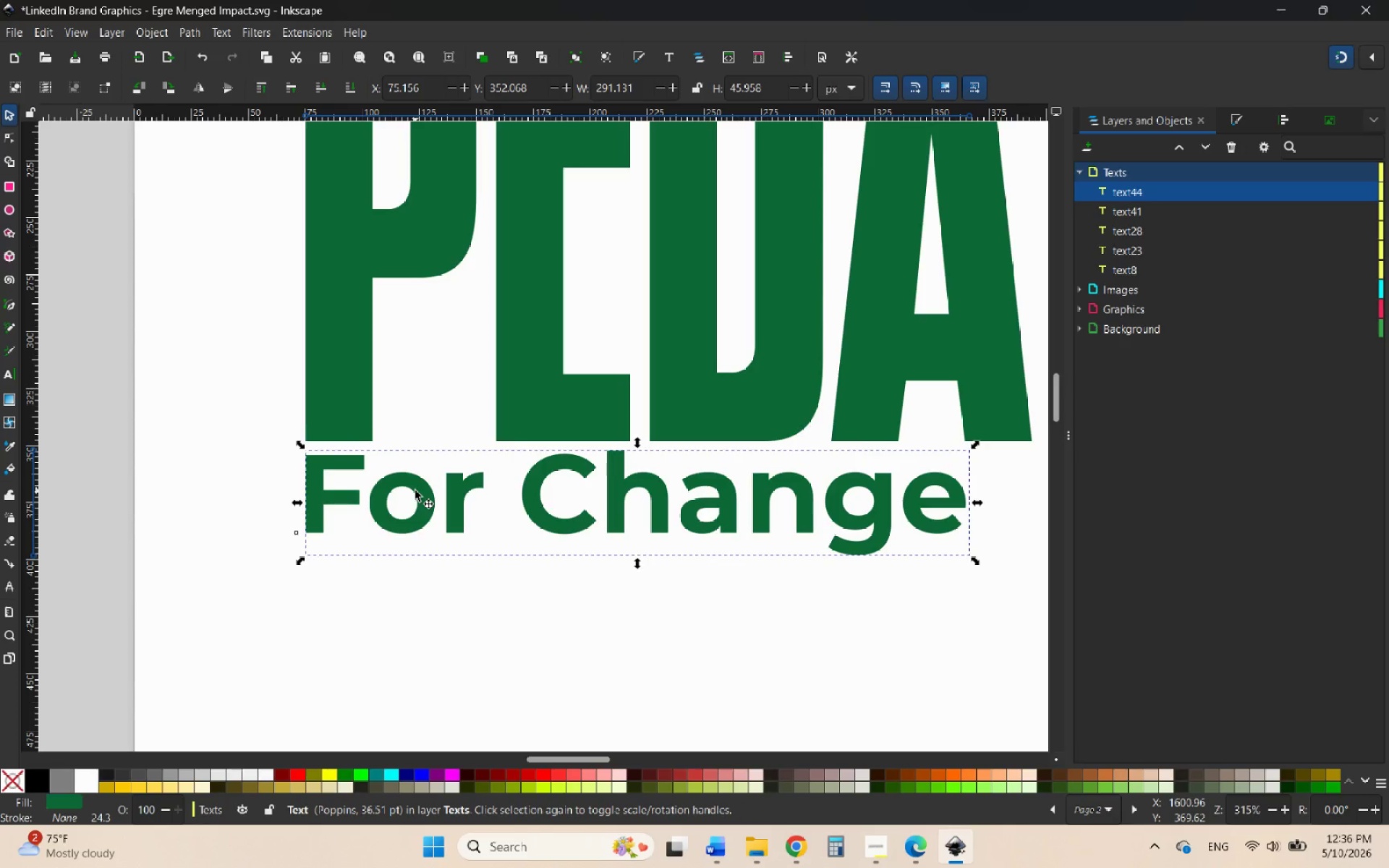 
hold_key(key=ControlLeft, duration=1.59)
left_click_drag(start_coordinate=[415, 490], to_coordinate=[420, 542])
 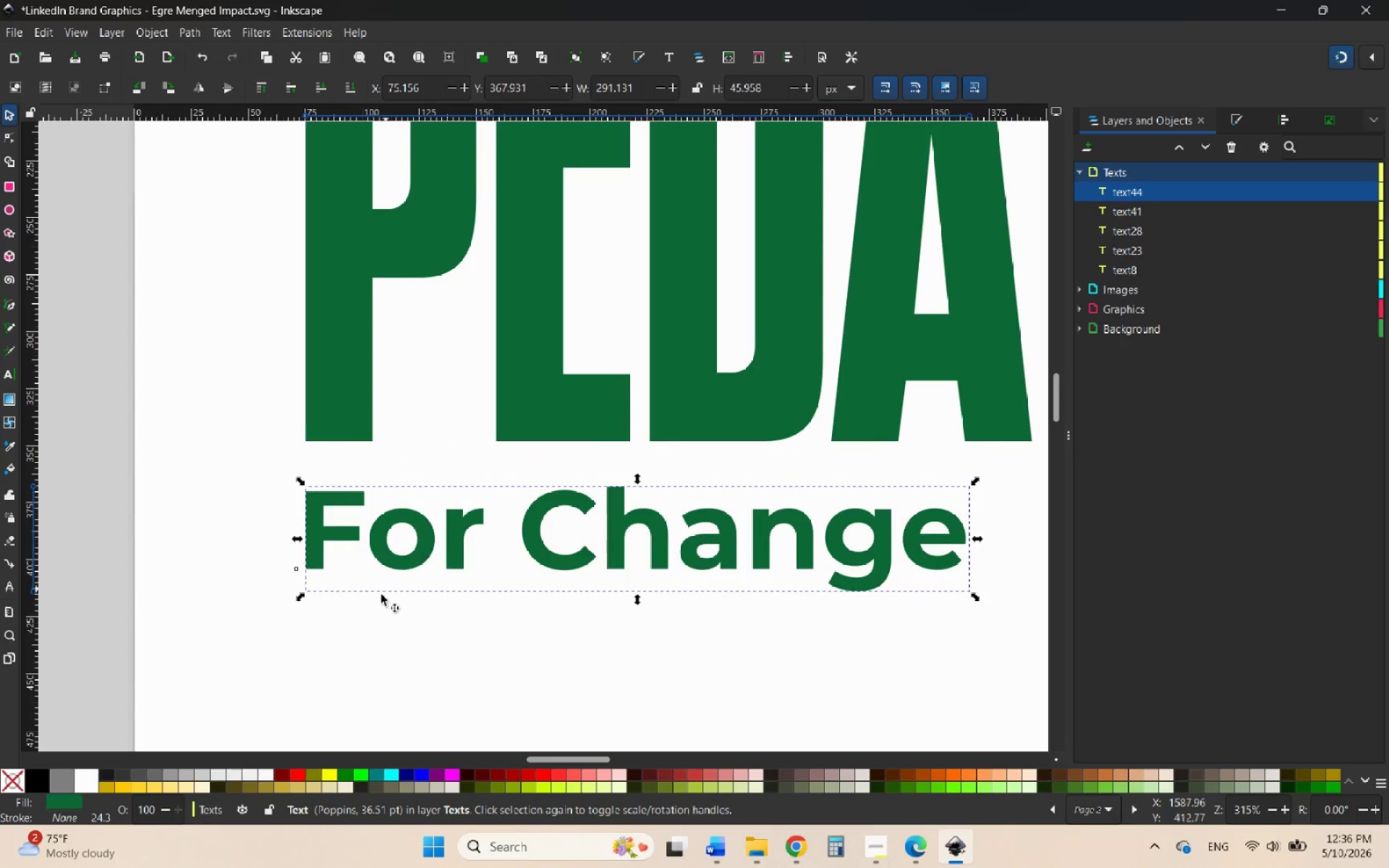 
hold_key(key=ControlLeft, duration=1.72)
scroll: coordinate [371, 607], scroll_direction: down, amount: 7.0
 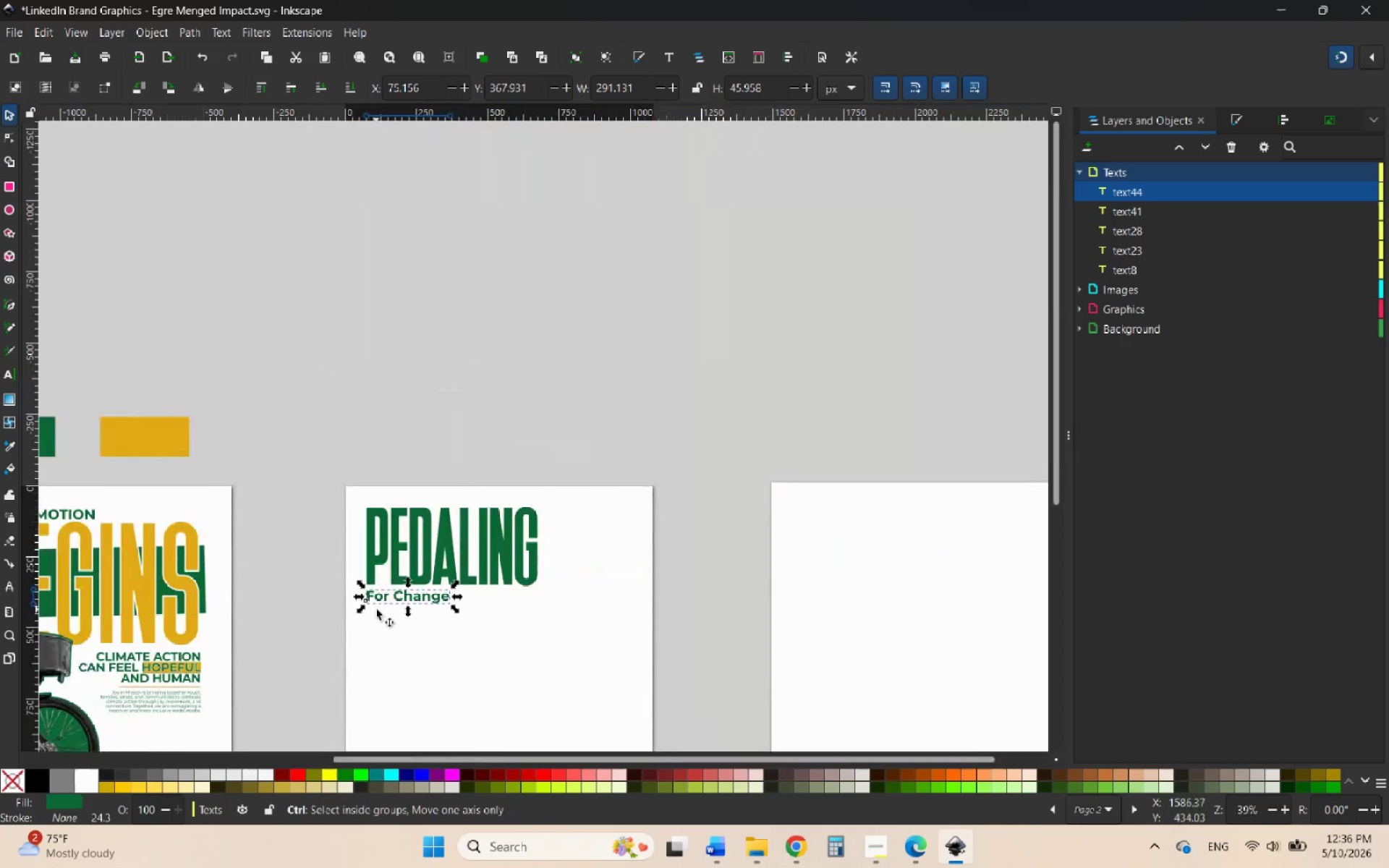 
scroll: coordinate [382, 607], scroll_direction: up, amount: 3.0
 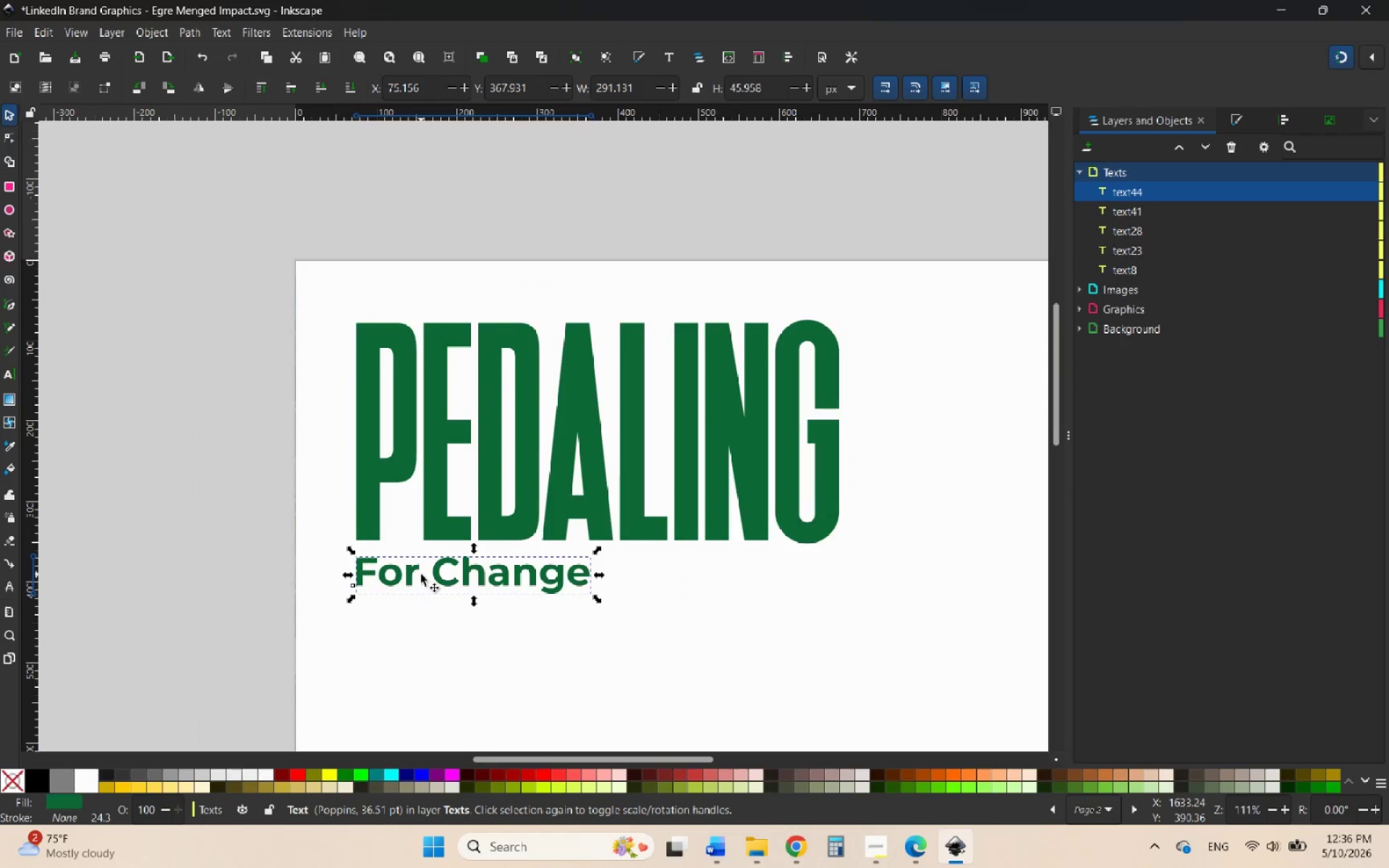 
double_click([439, 572])
 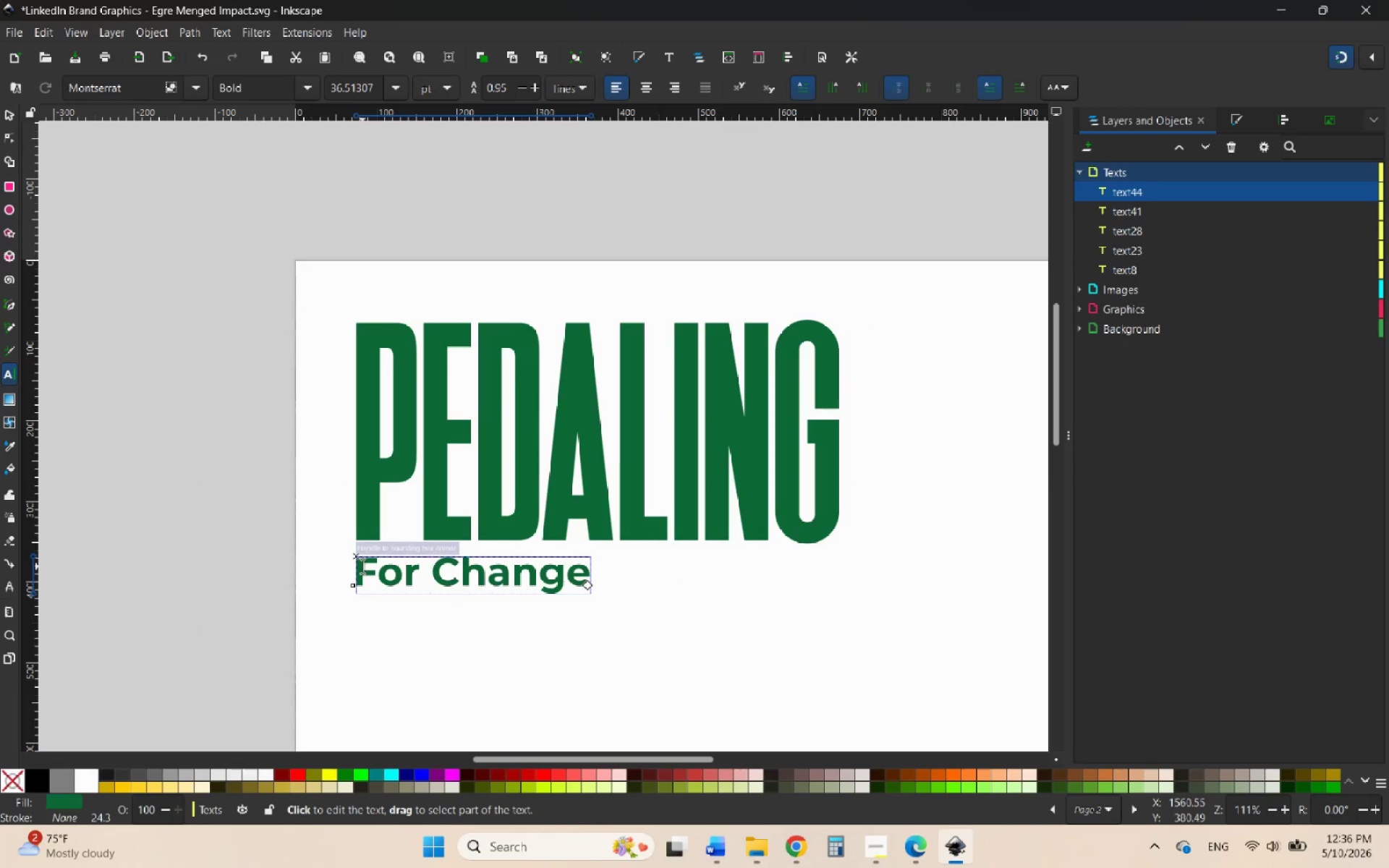 
left_click_drag(start_coordinate=[362, 566], to_coordinate=[624, 564])
 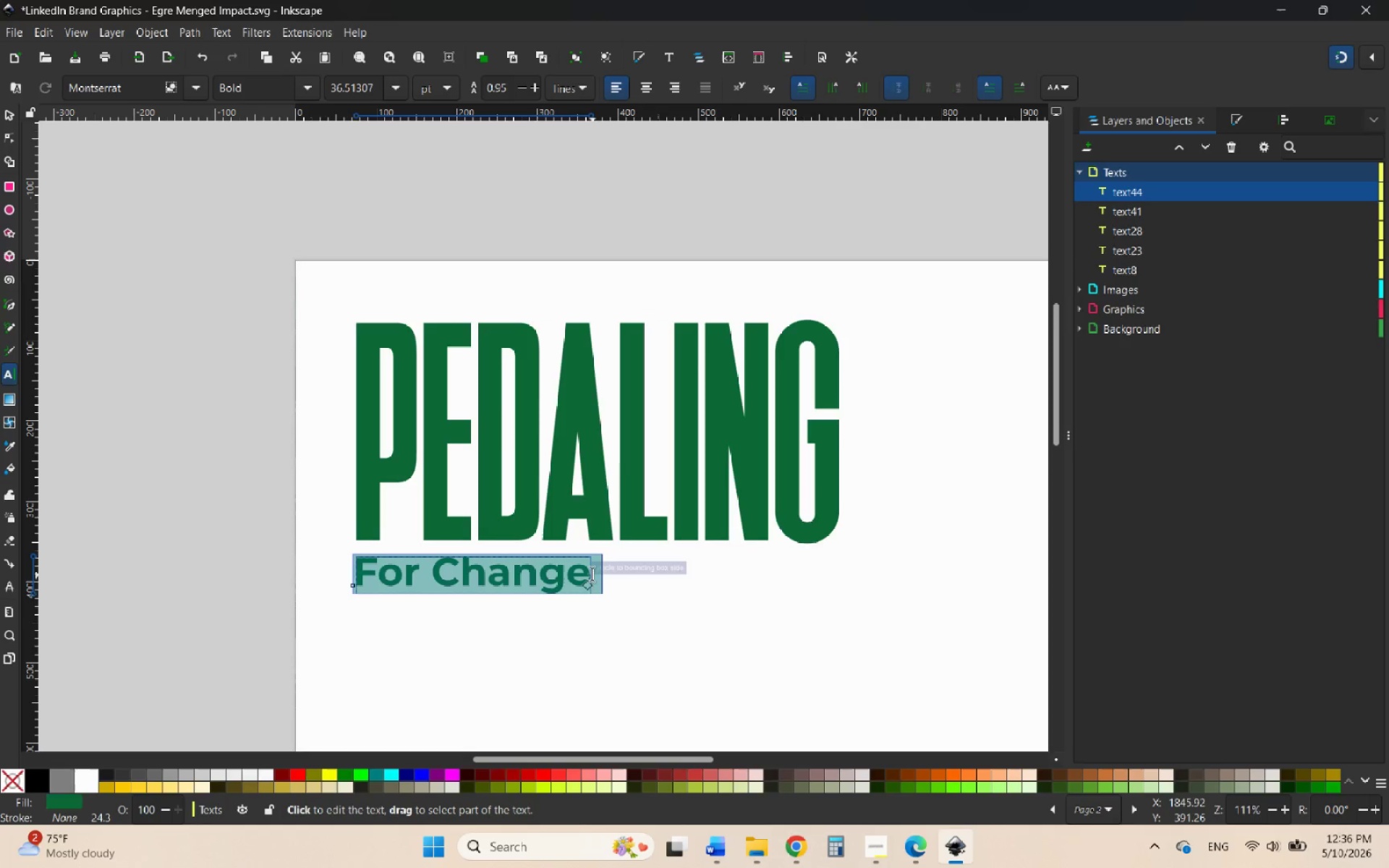 
left_click([592, 574])
 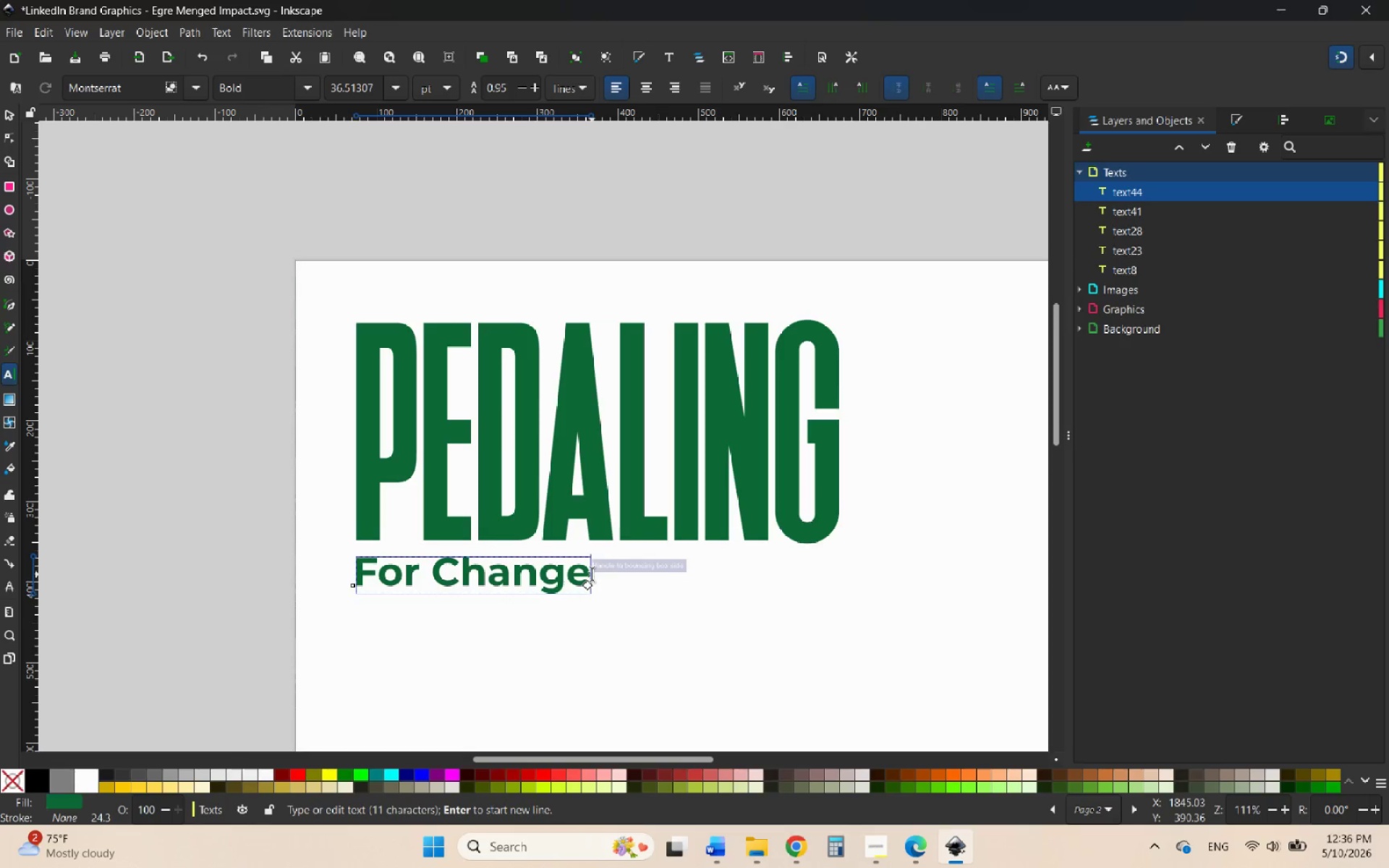 
key(ArrowRight)
 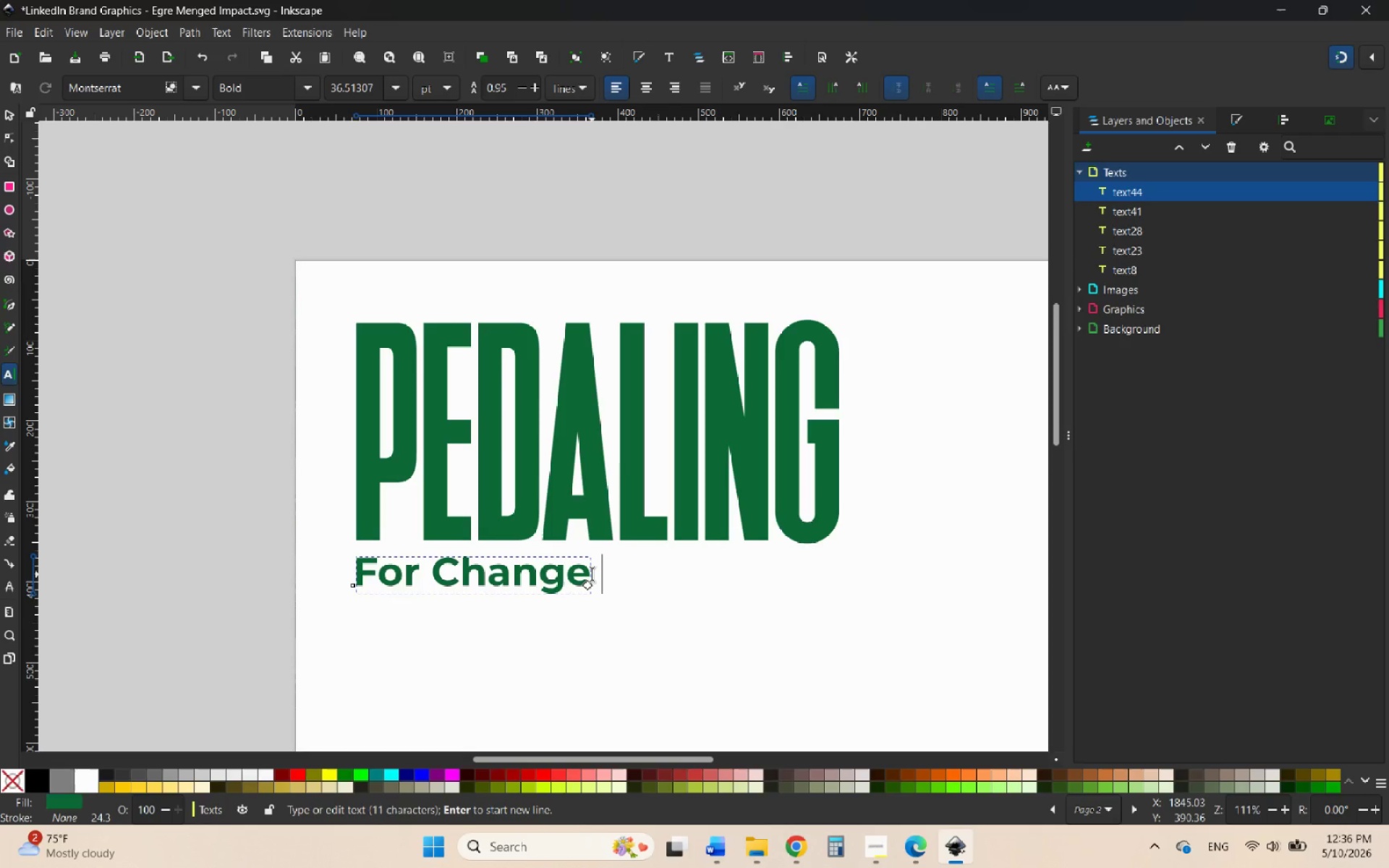 
key(Backspace)
 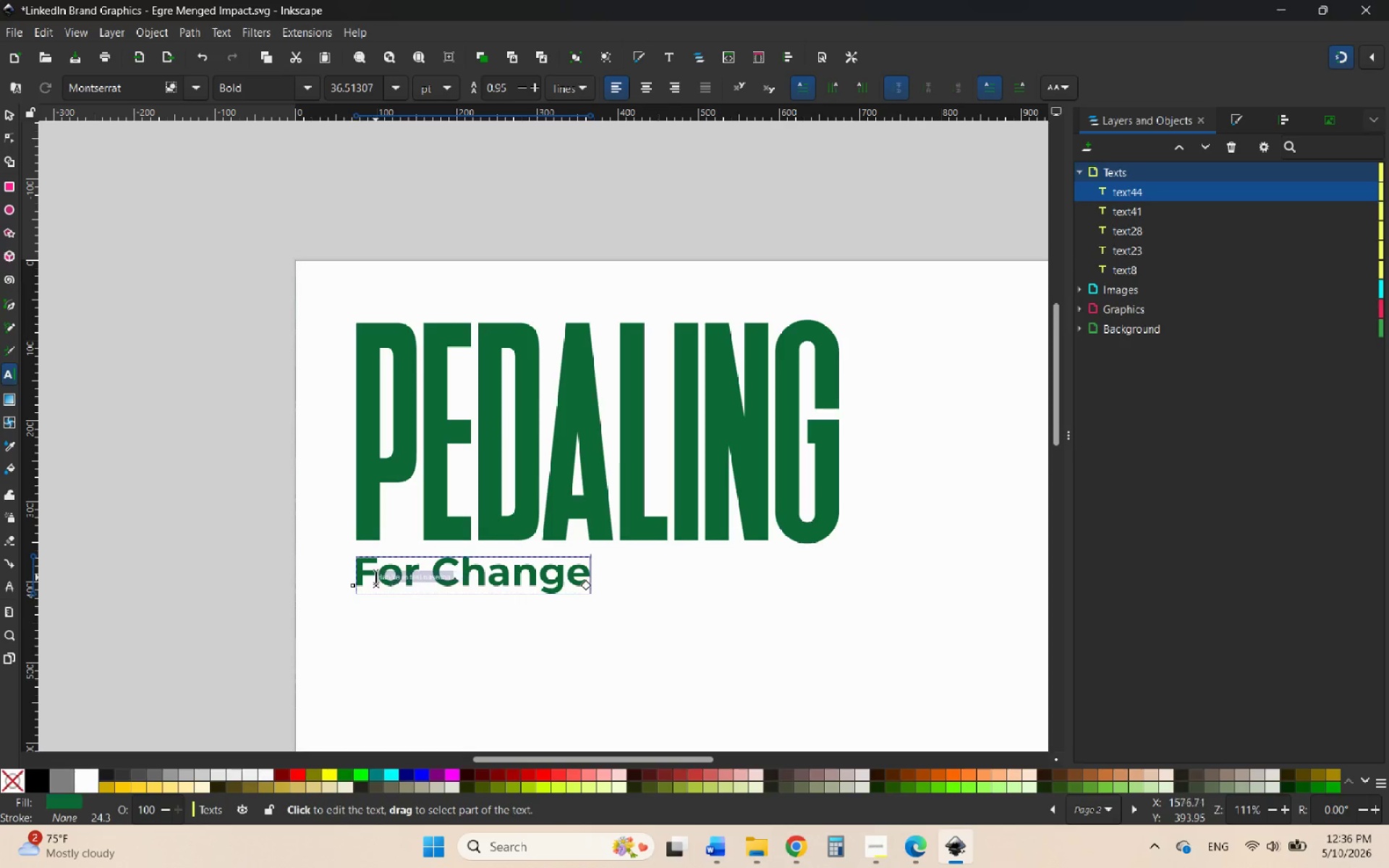 
left_click_drag(start_coordinate=[360, 569], to_coordinate=[587, 588])
 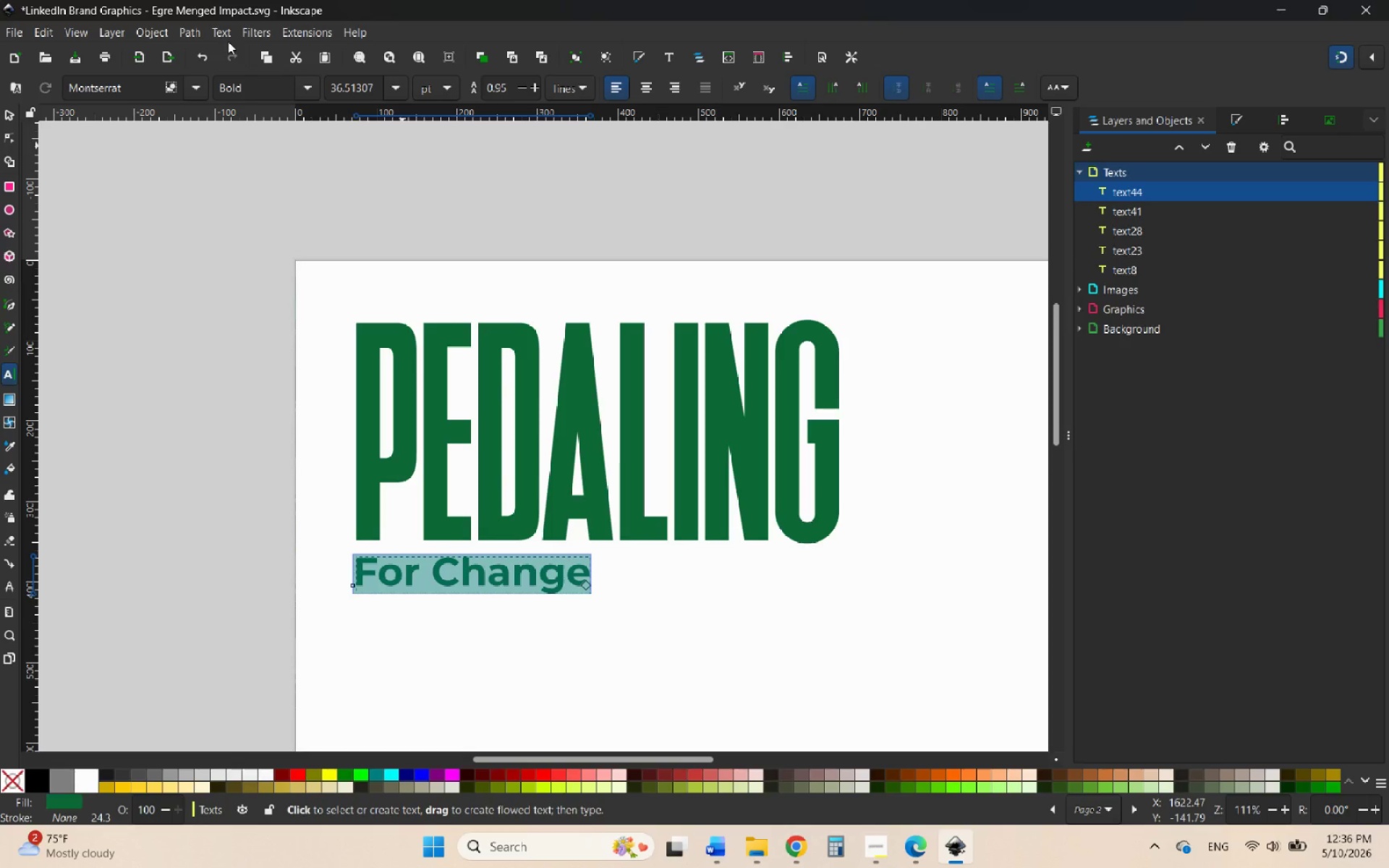 
left_click([166, 34])
 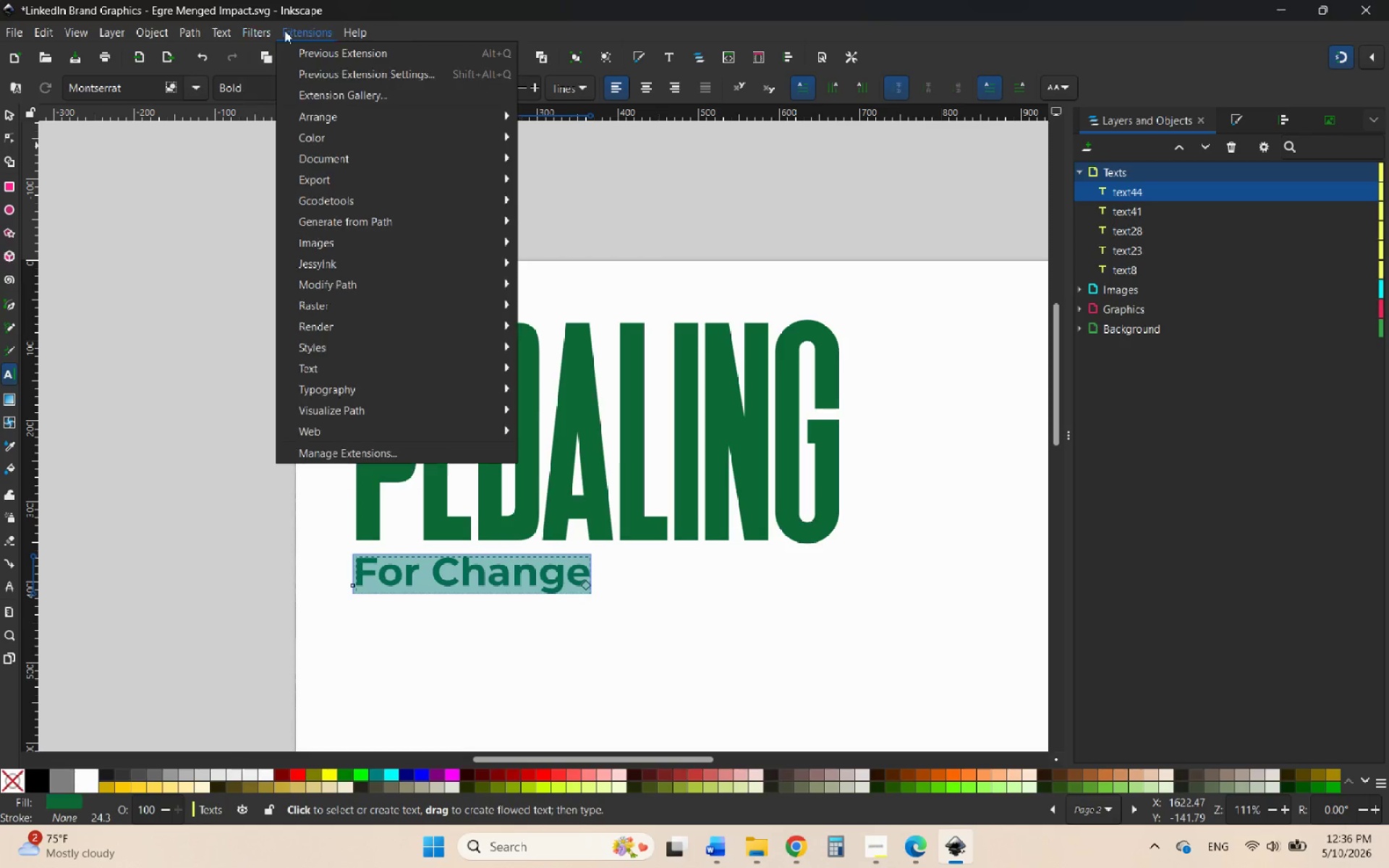 
wait(6.08)
 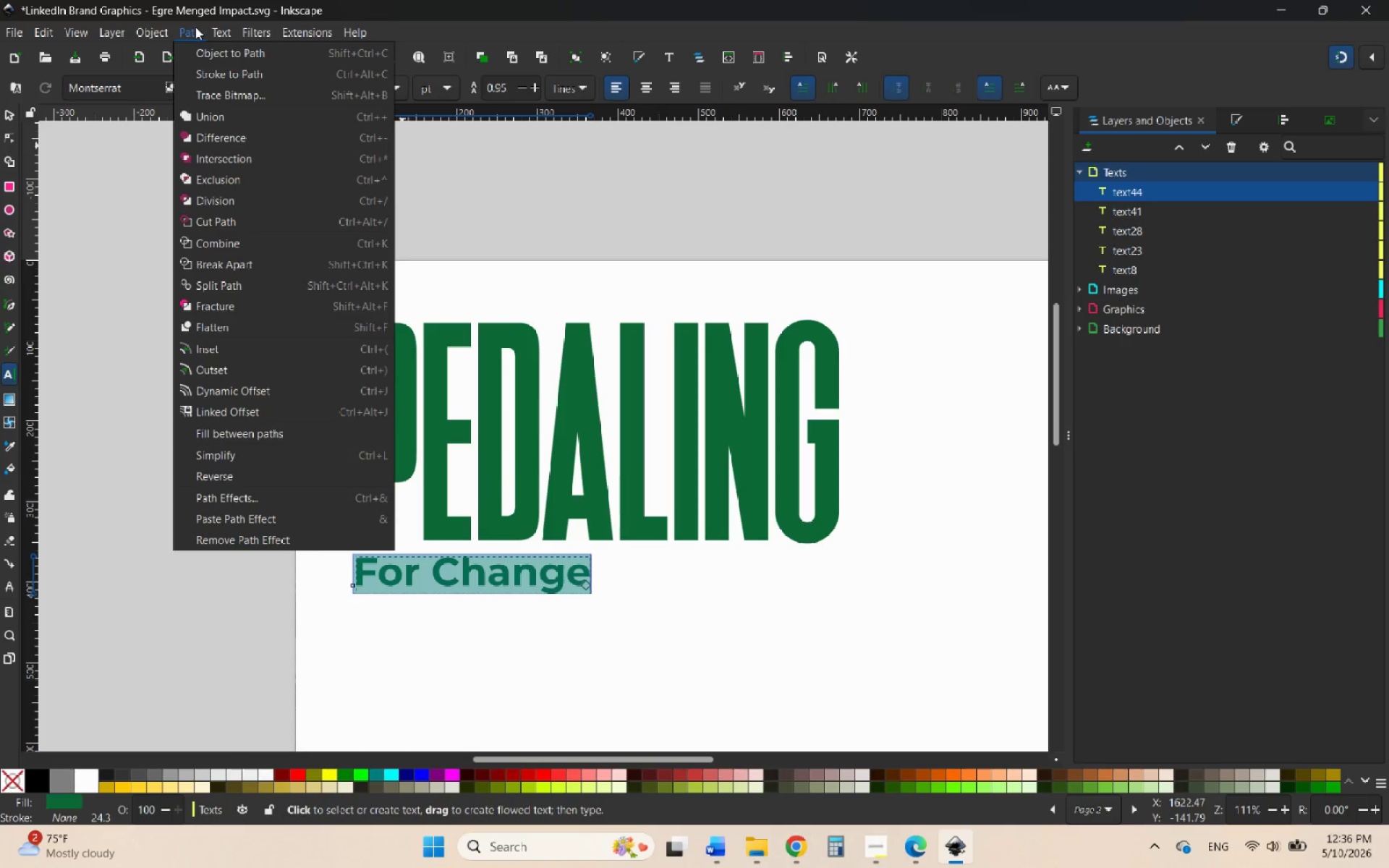 
left_click([359, 366])
 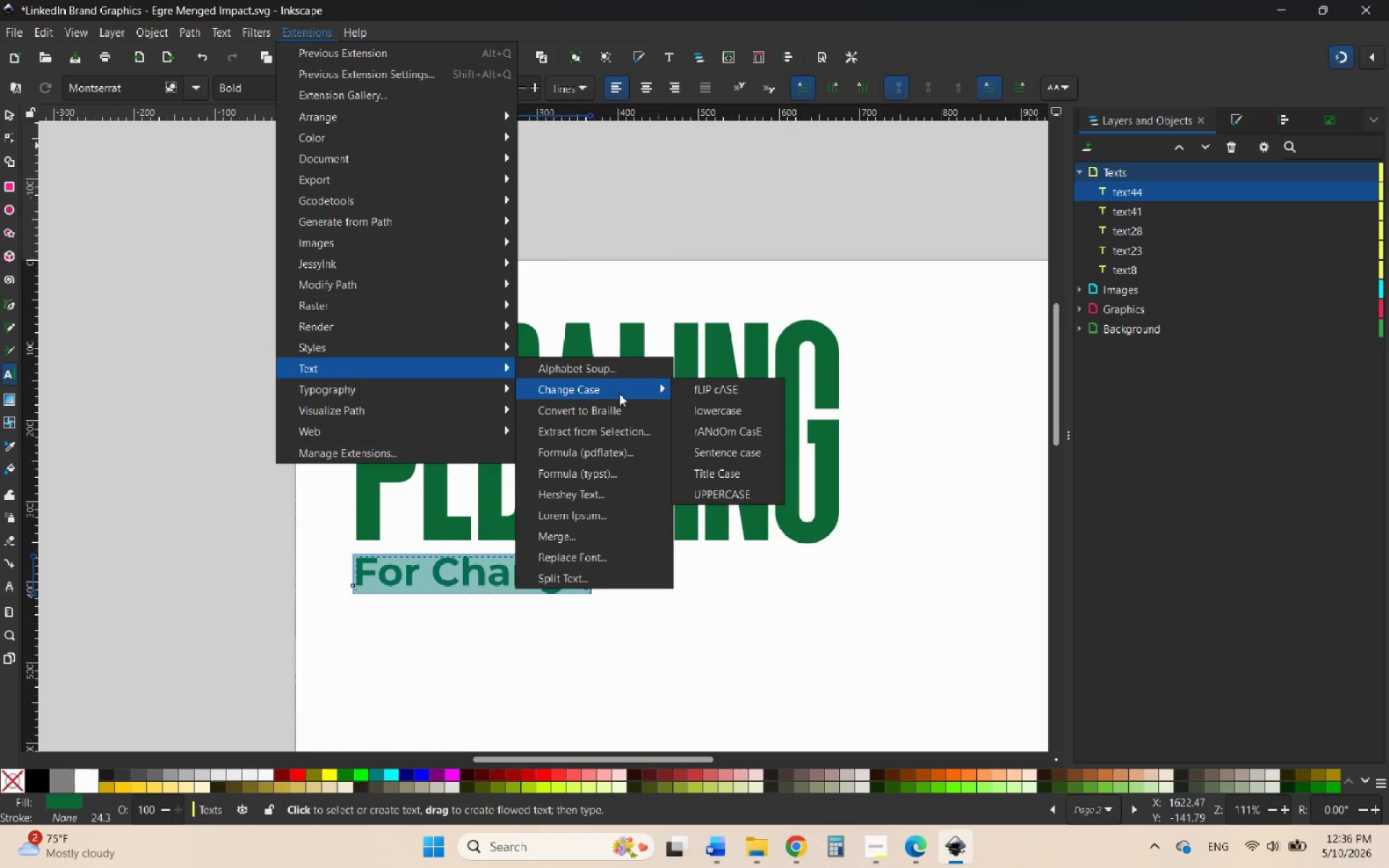 
left_click([722, 491])
 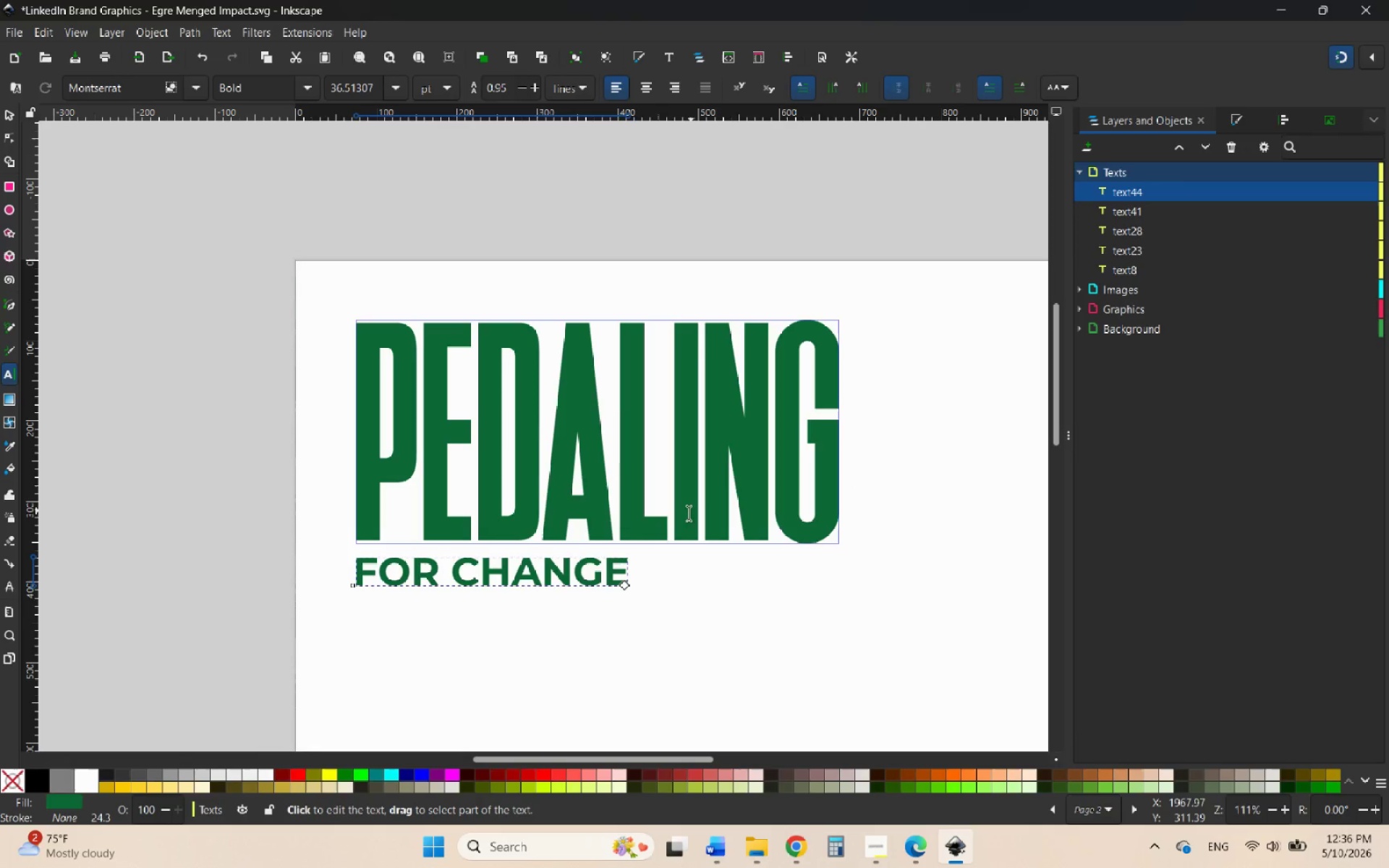 
wait(5.06)
 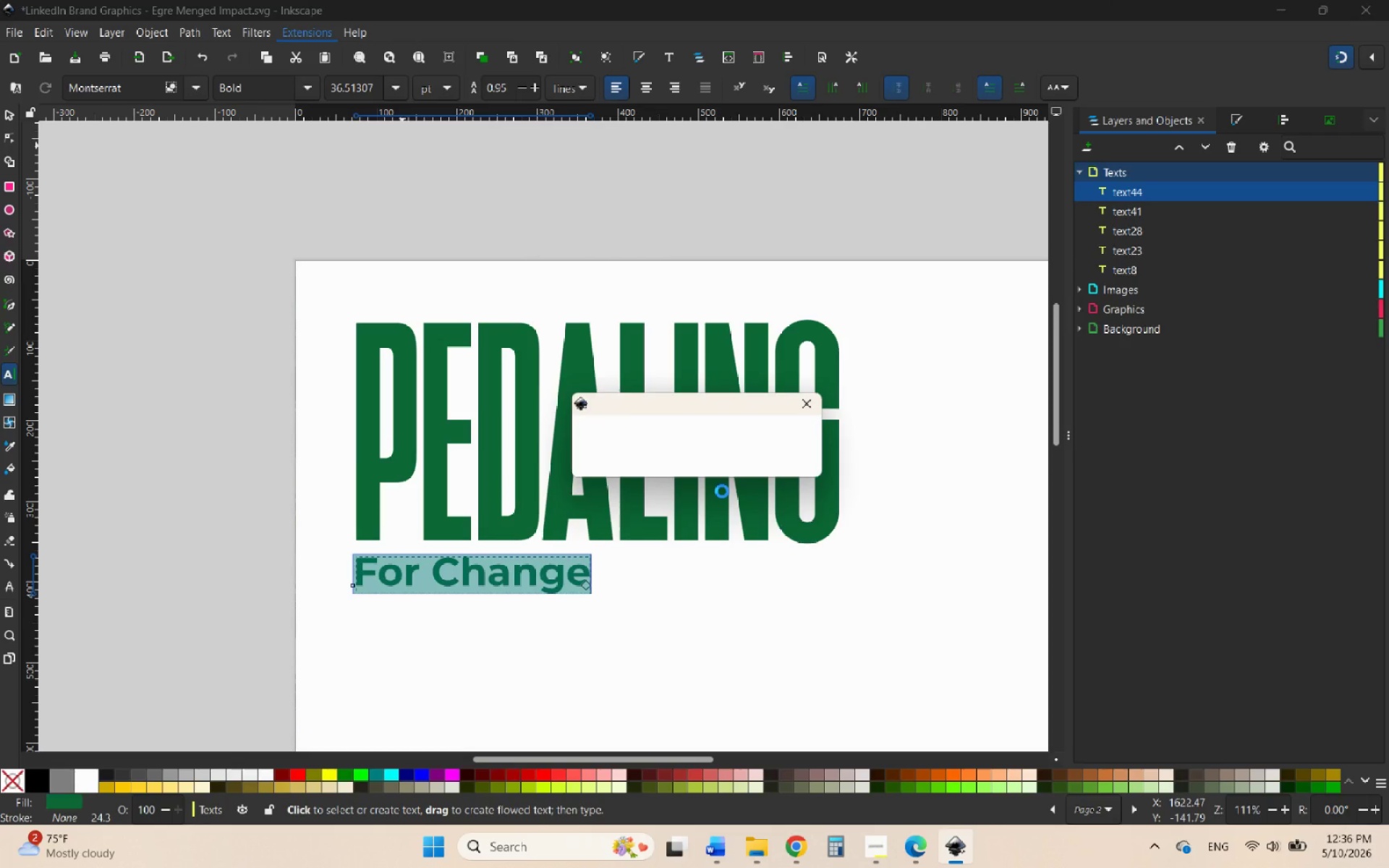 
left_click([4, 109])
 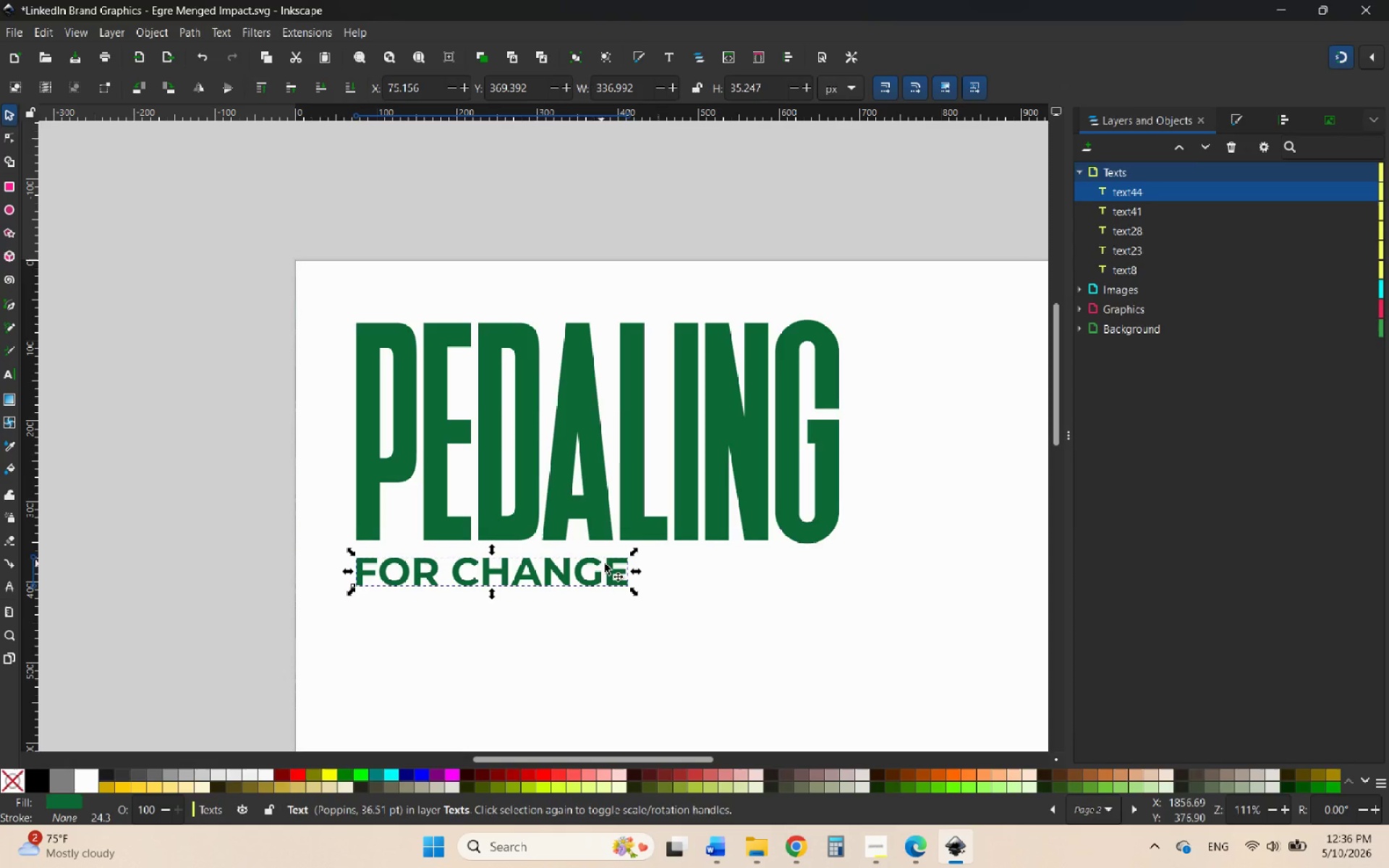 
hold_key(key=ControlLeft, duration=2.42)
left_click_drag(start_coordinate=[637, 573], to_coordinate=[620, 574])
 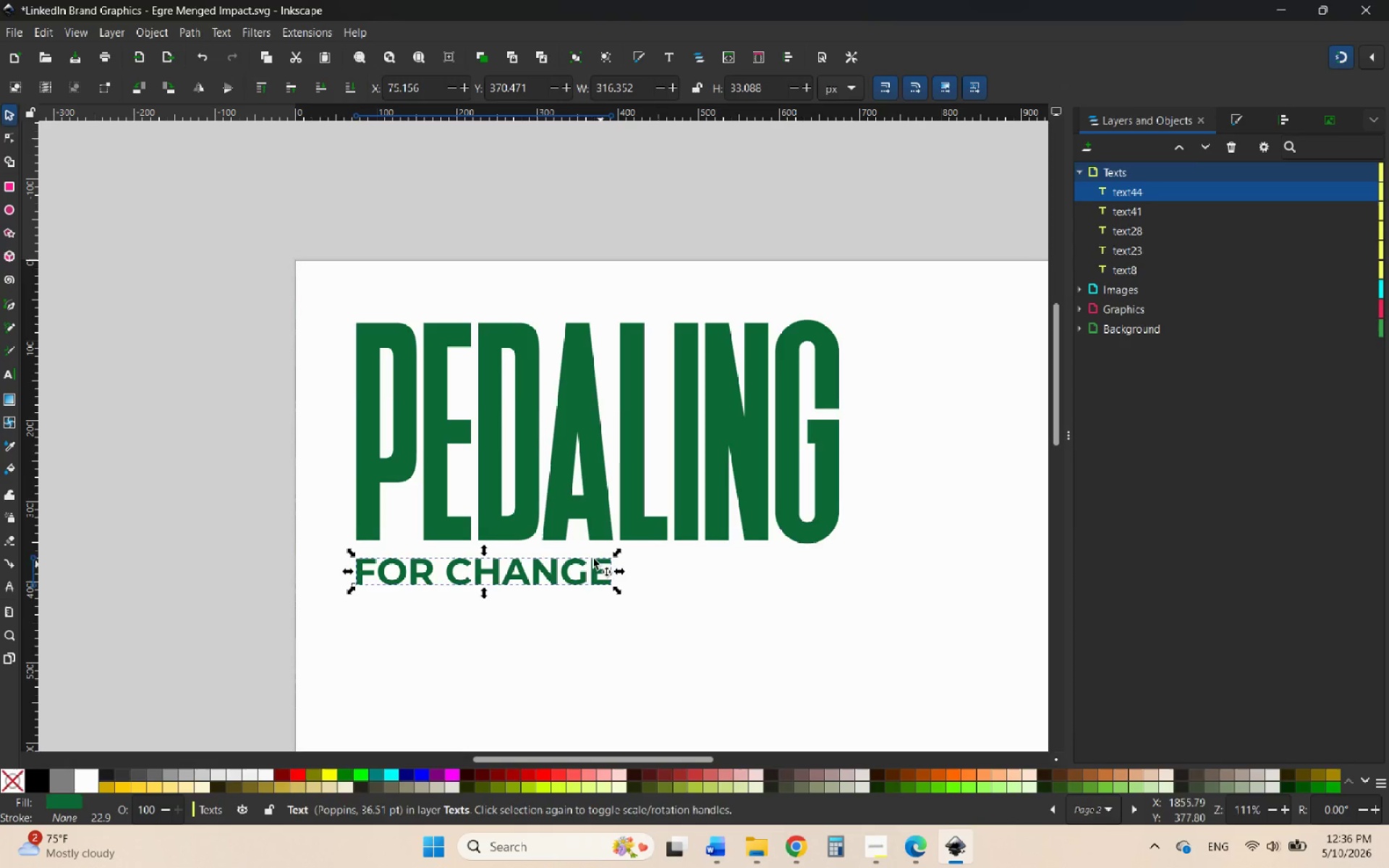 
hold_key(key=ControlLeft, duration=1.48)
scroll: coordinate [503, 393], scroll_direction: down, amount: 4.0
 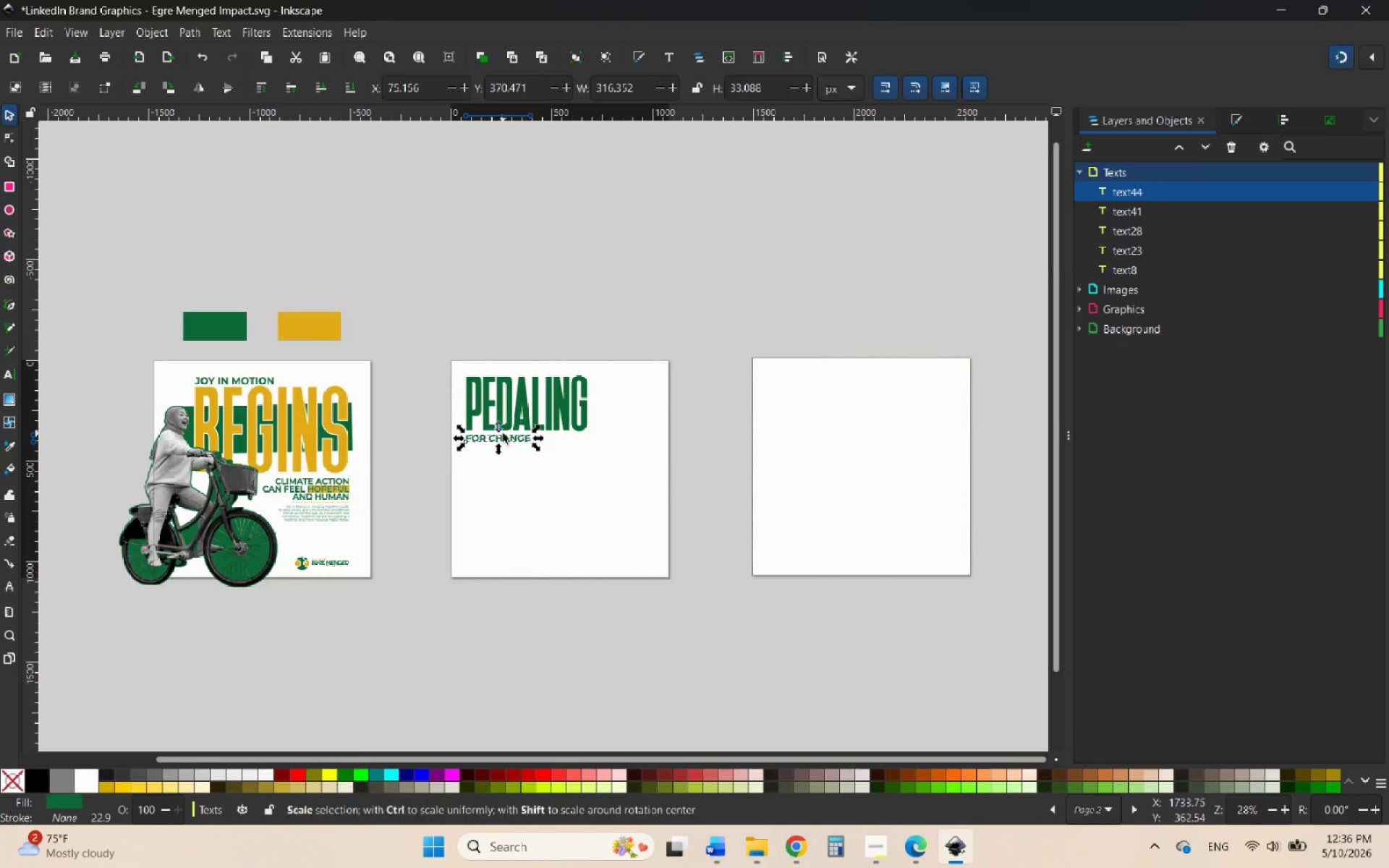 
scroll: coordinate [503, 437], scroll_direction: up, amount: 4.0
 